 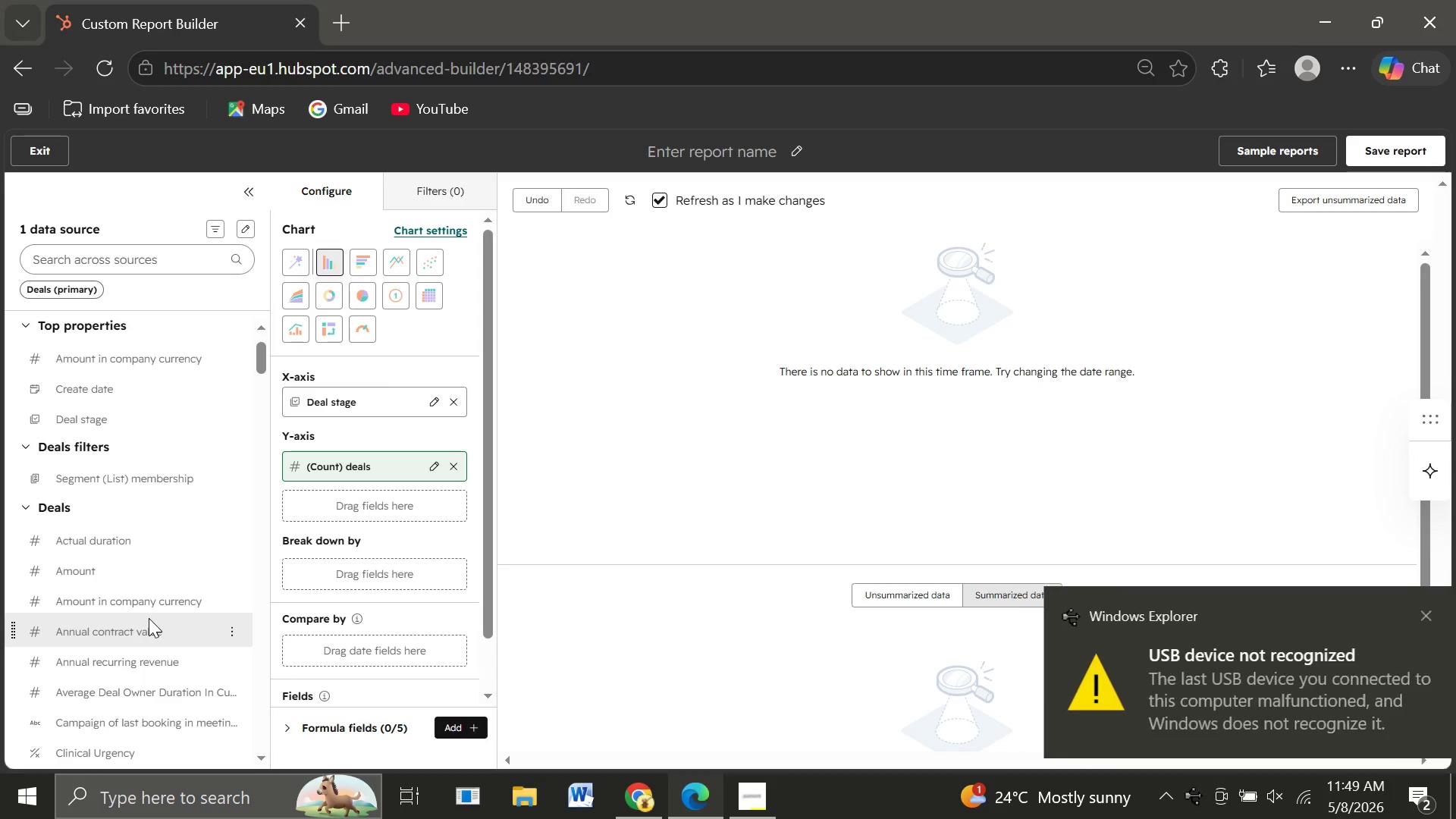 
left_click([1406, 617])
 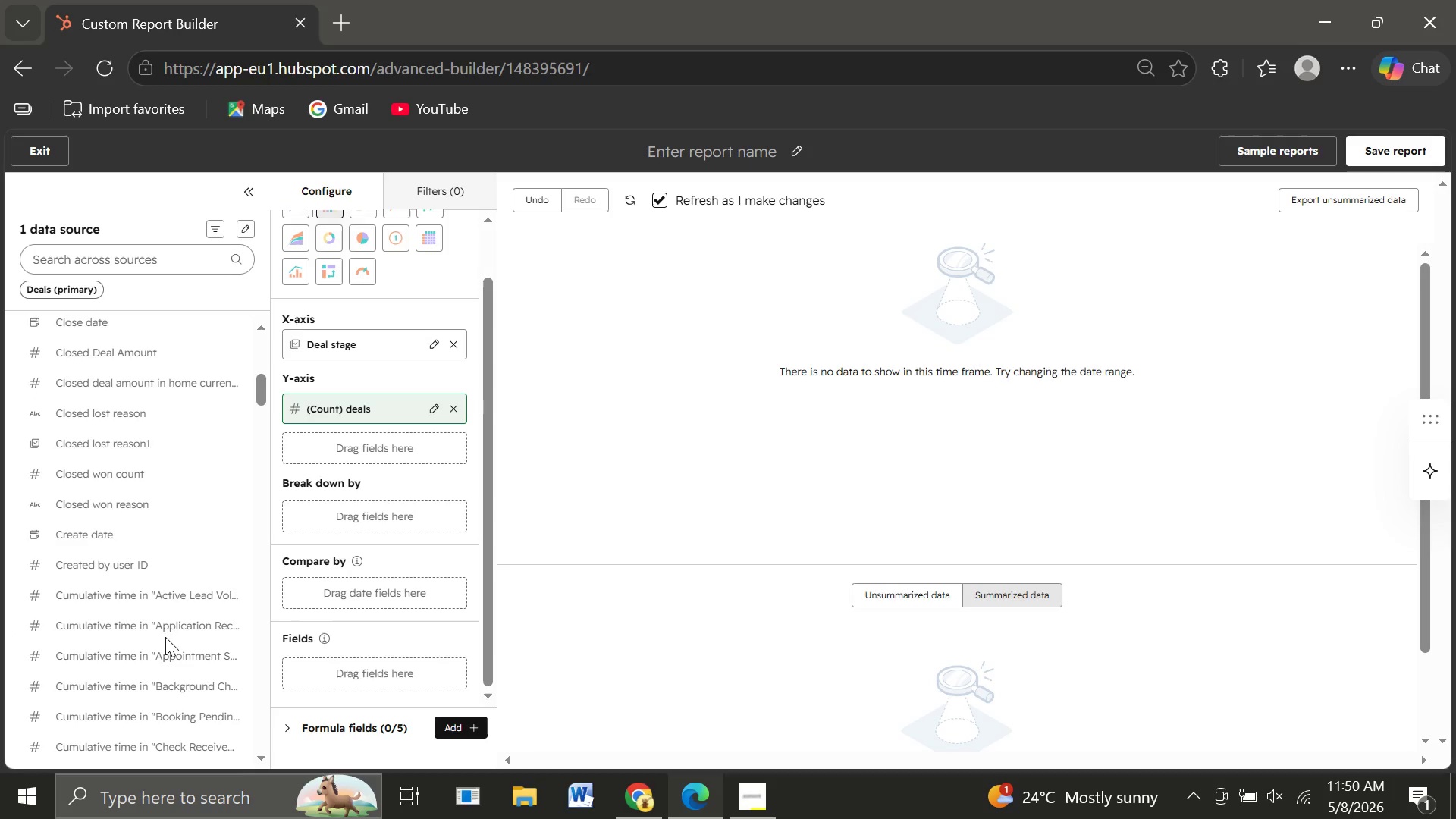 
wait(34.67)
 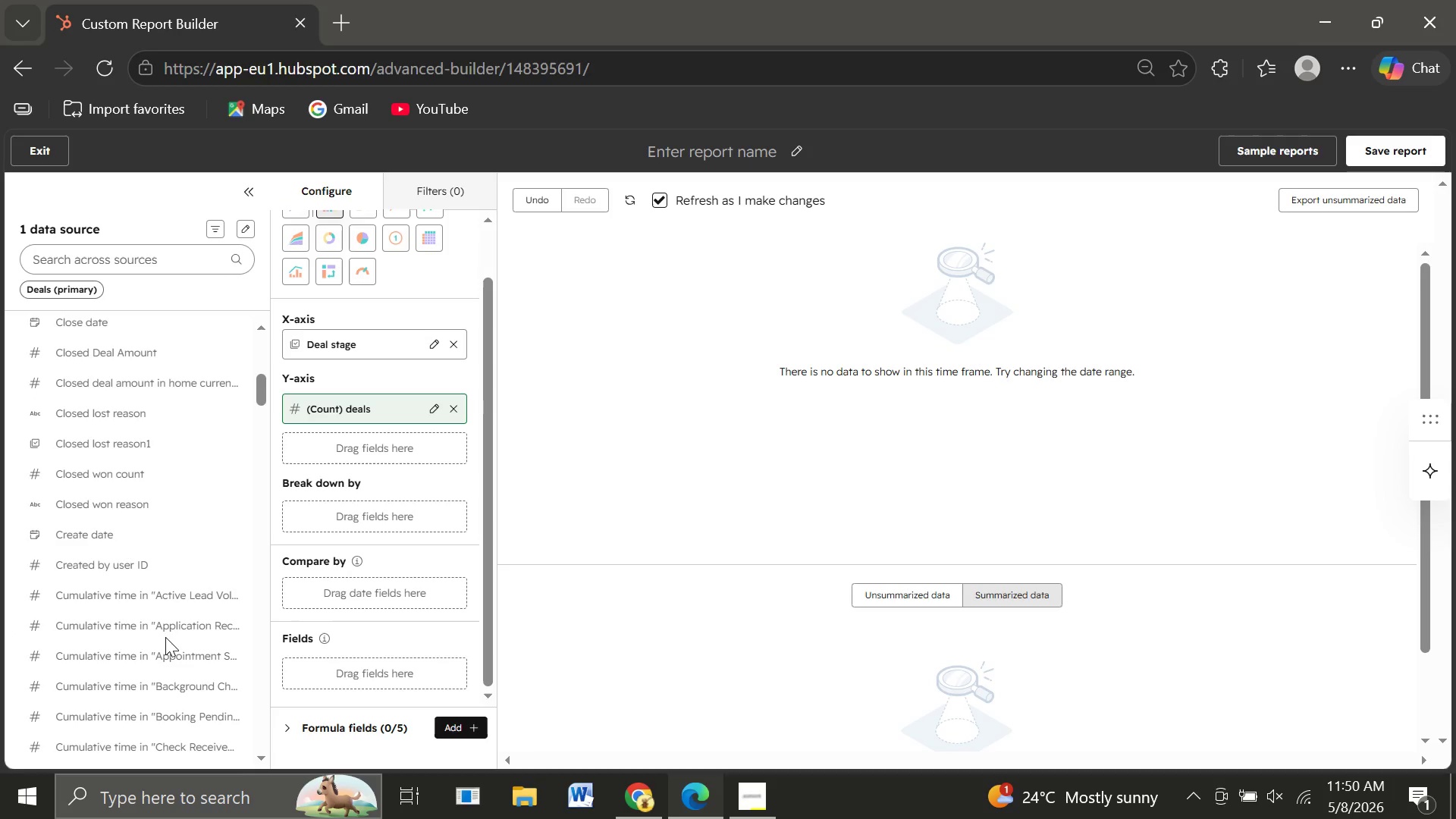 
left_click([432, 193])
 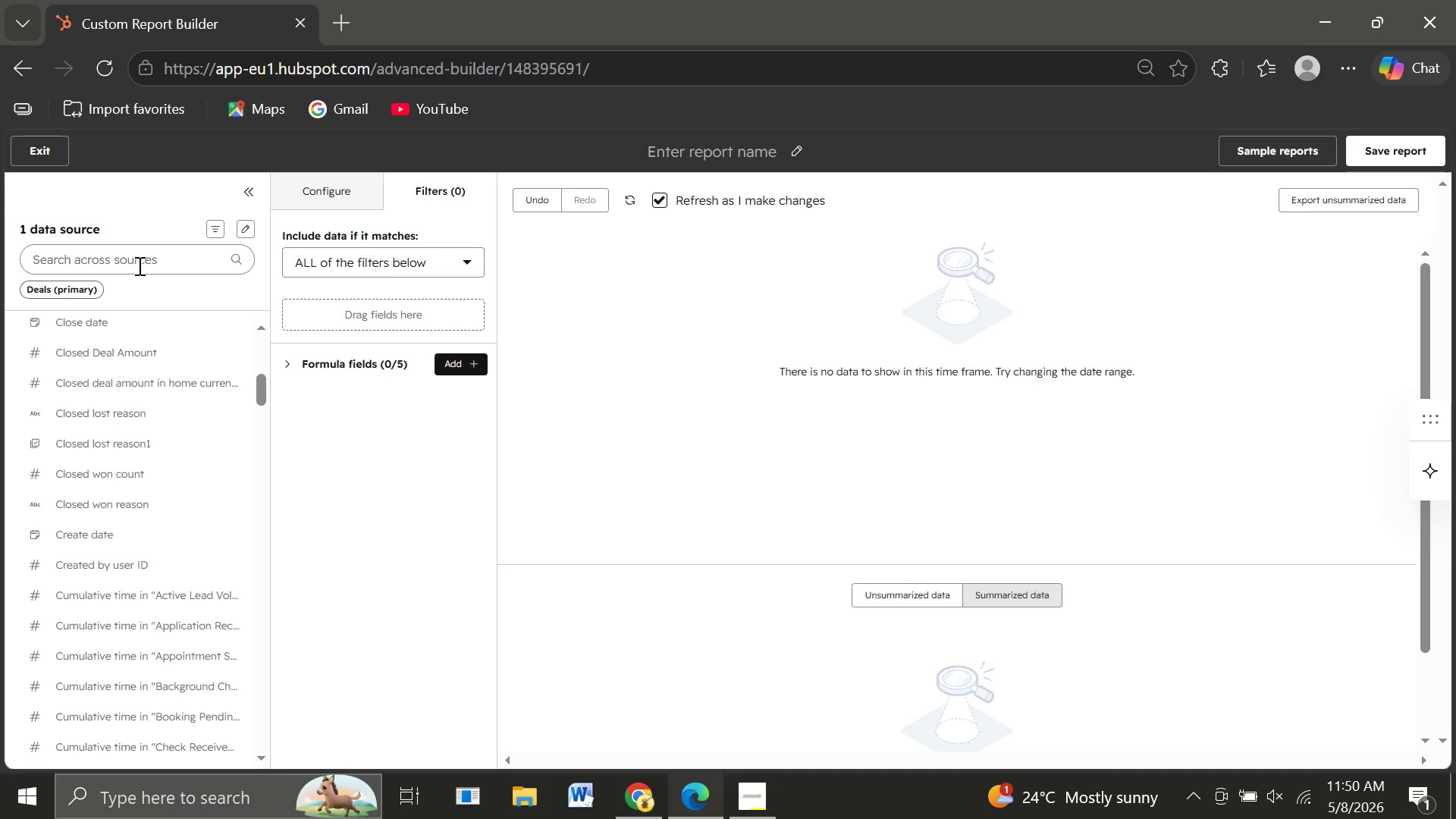 
left_click([136, 255])
 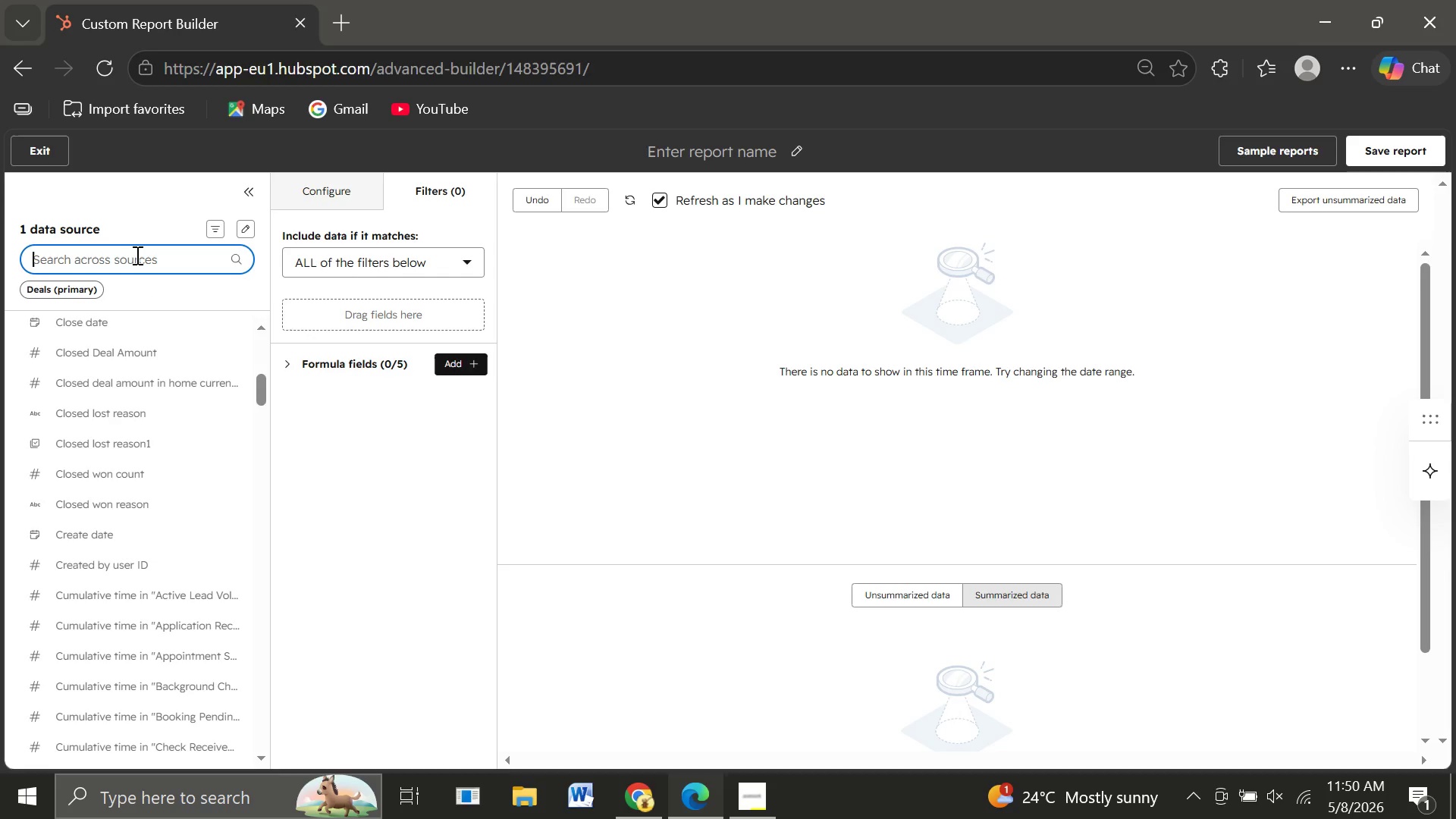 
left_click([136, 255])
 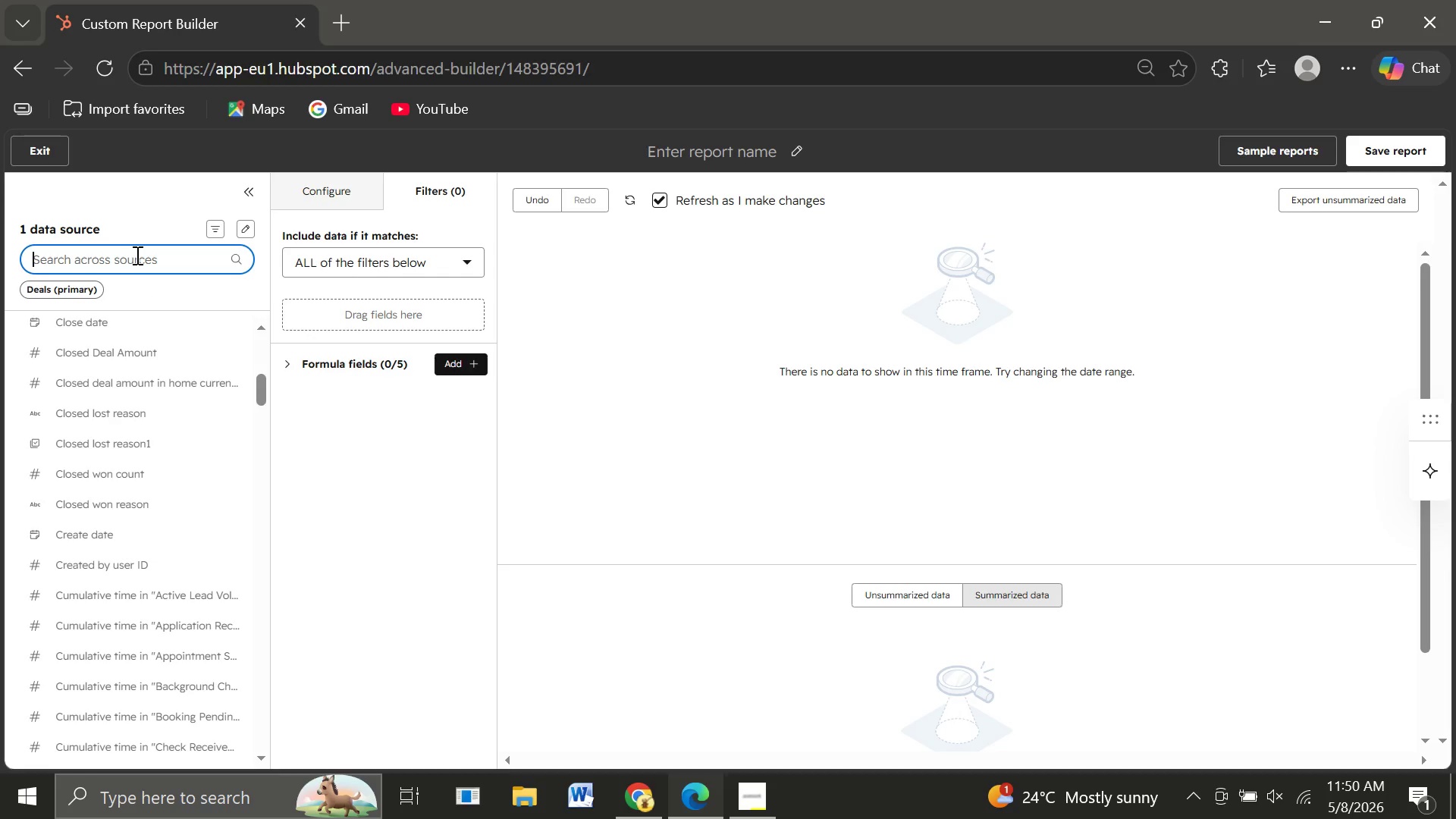 
type(pep)
key(Backspace)
key(Backspace)
type(ip)
 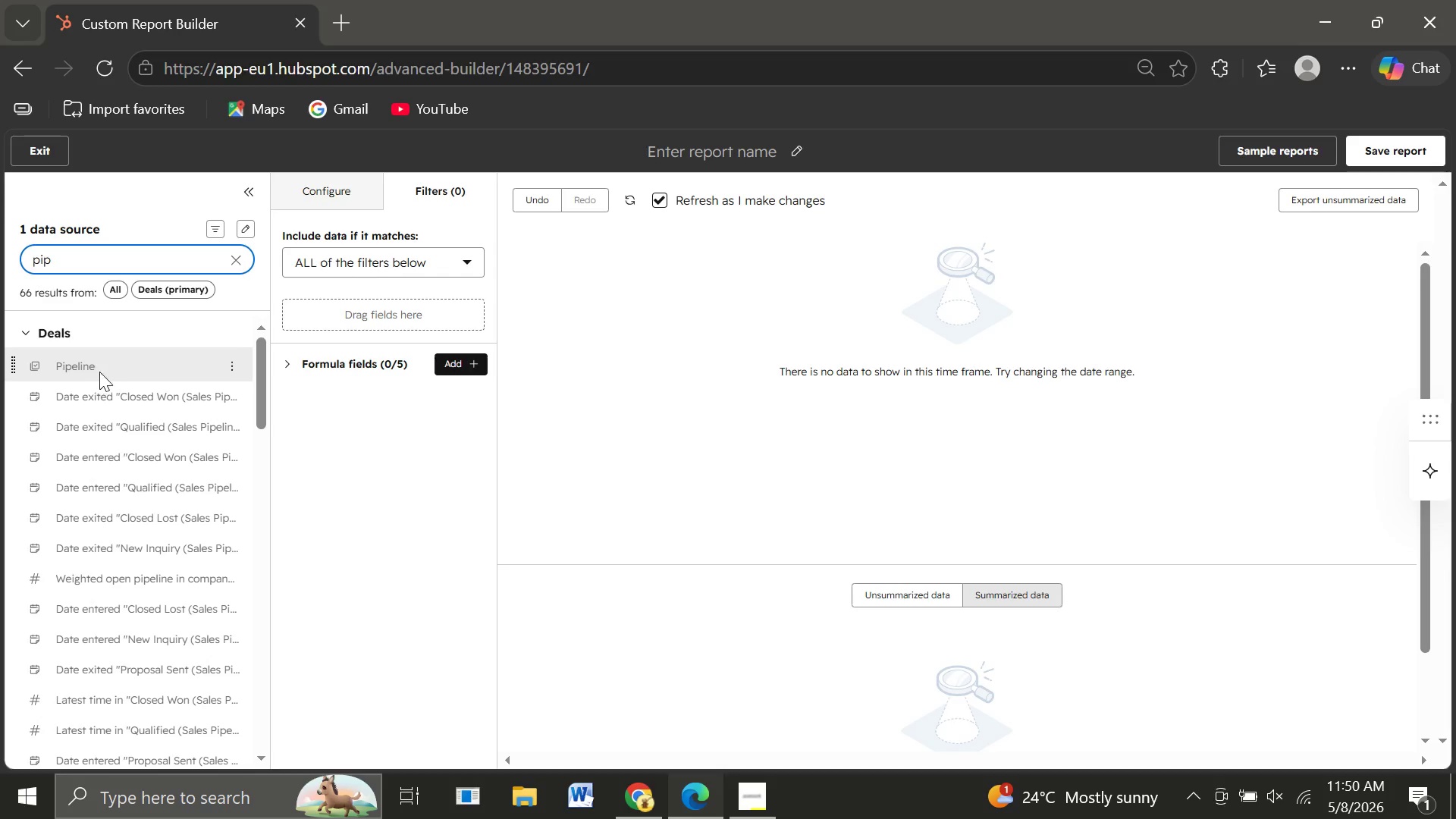 
left_click_drag(start_coordinate=[83, 372], to_coordinate=[290, 302])
 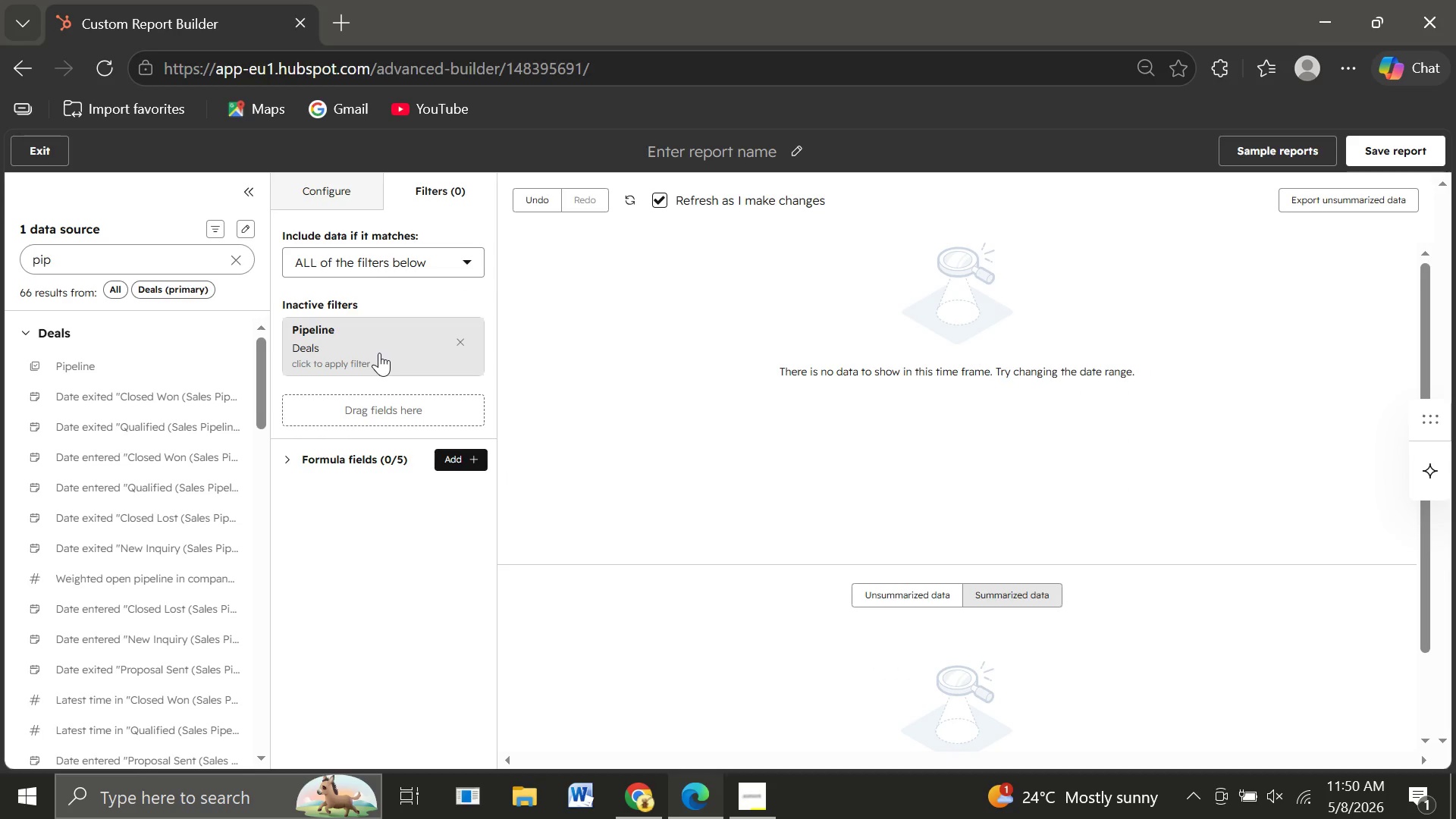 
left_click([379, 353])
 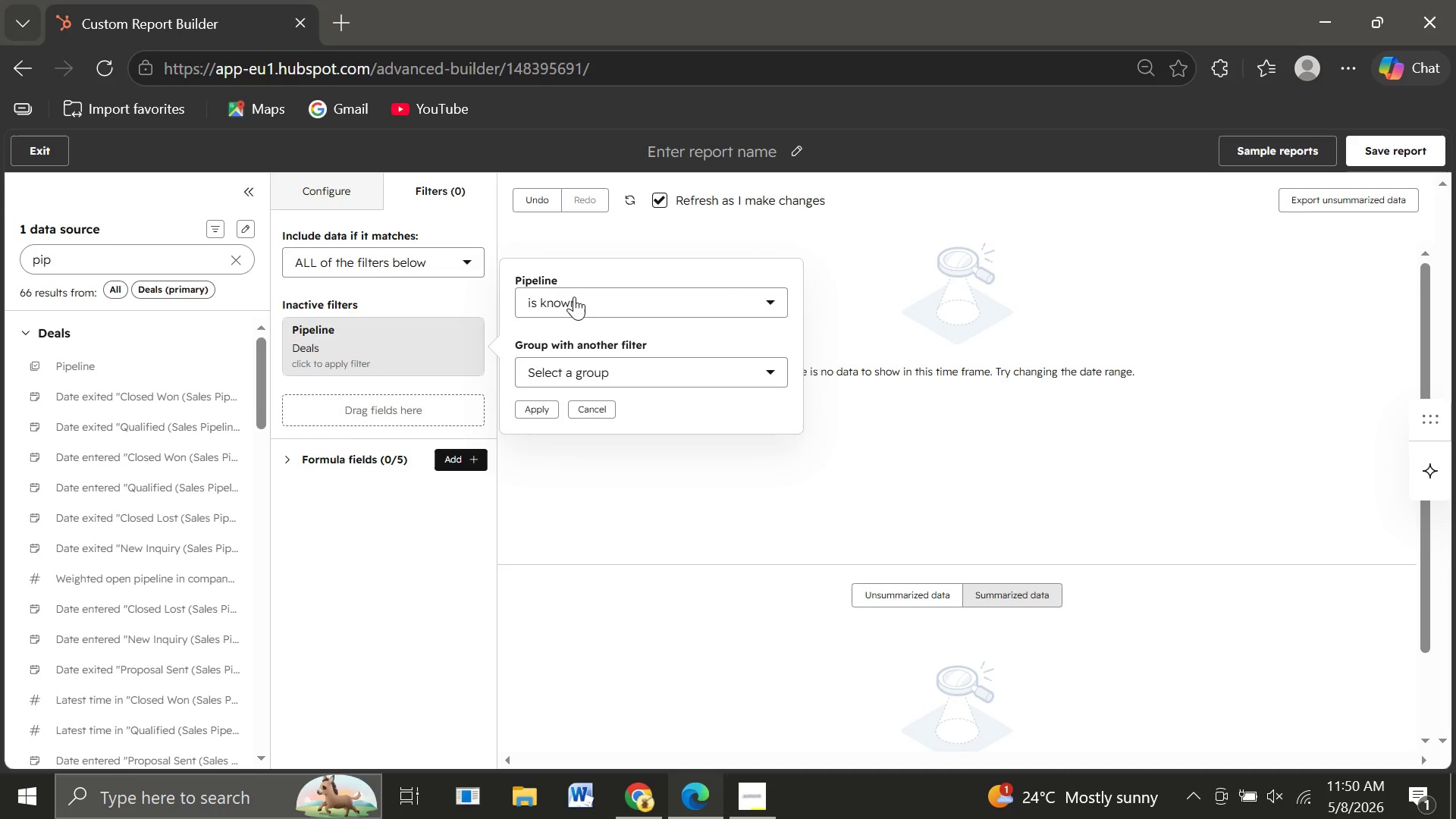 
left_click([574, 297])
 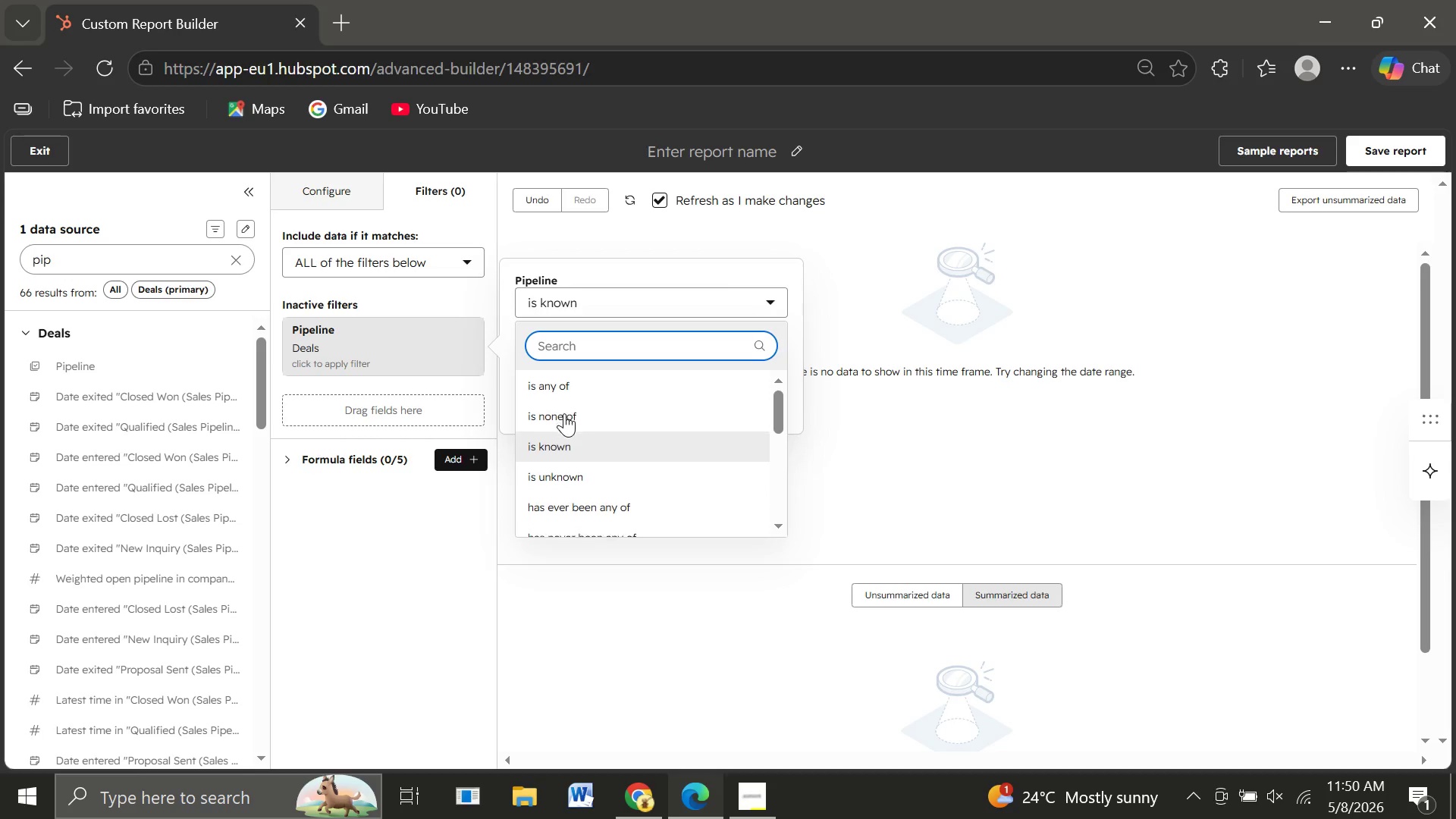 
left_click([540, 379])
 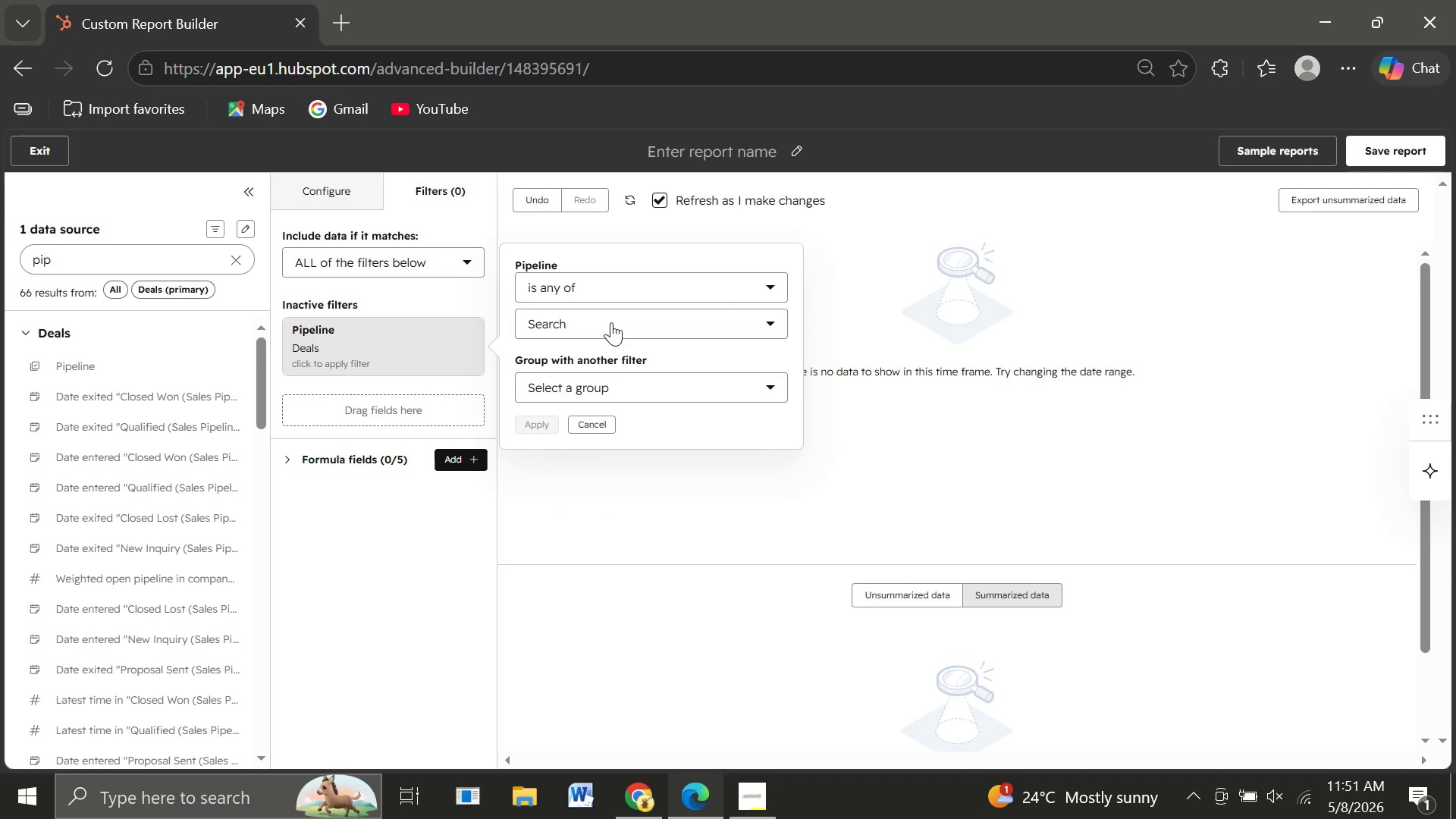 
left_click([611, 322])
 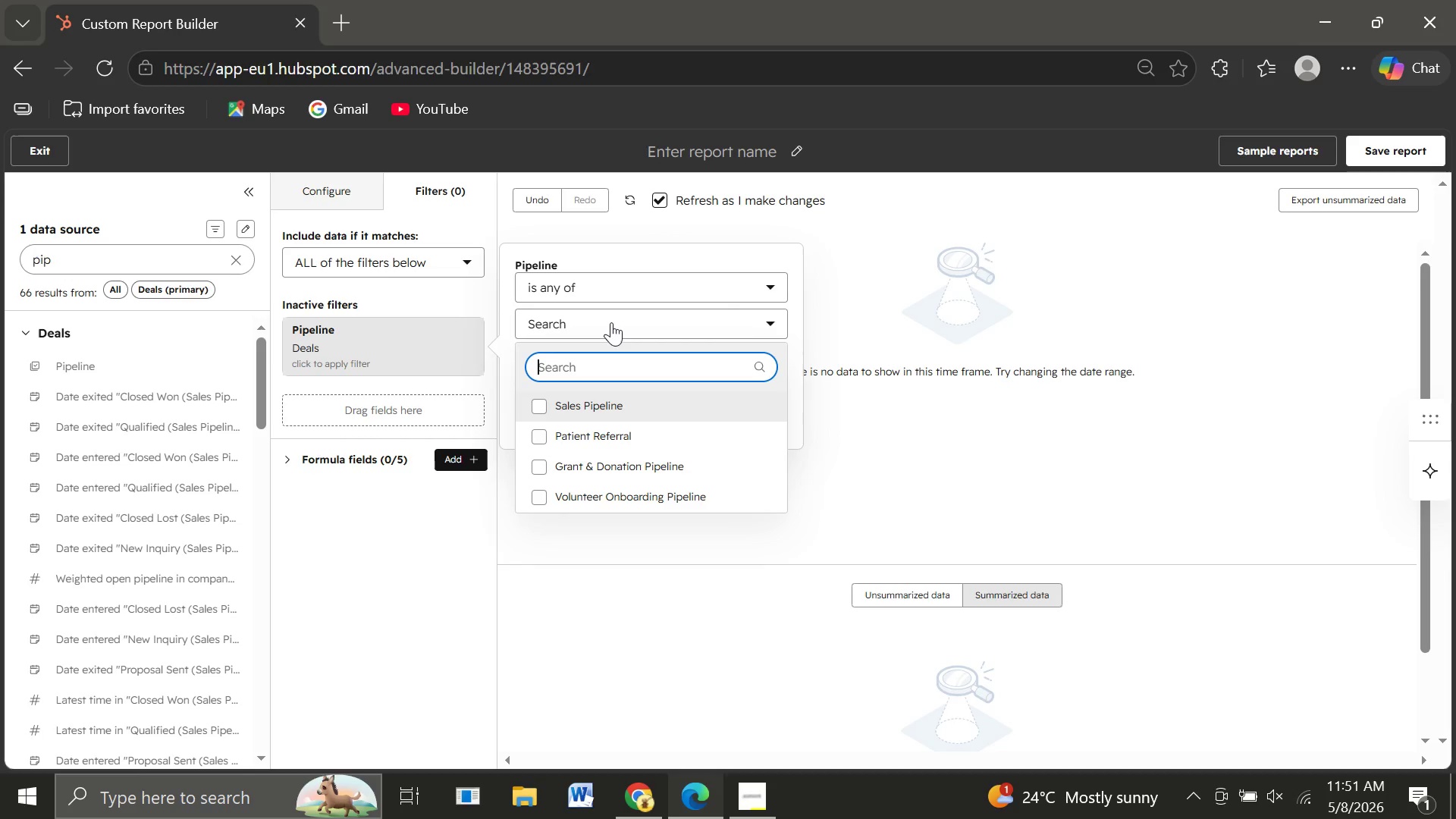 
wait(8.03)
 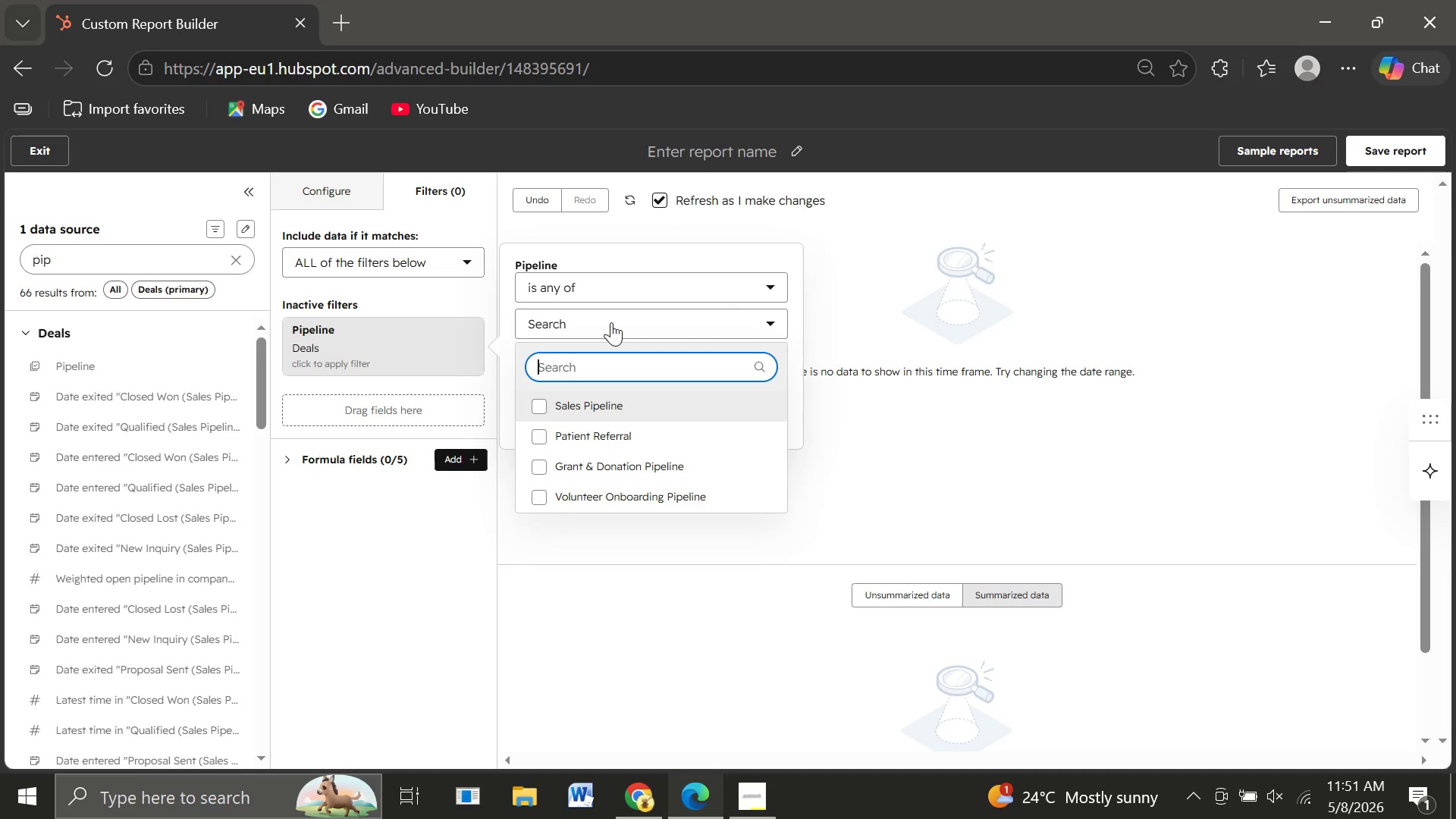 
left_click([538, 463])
 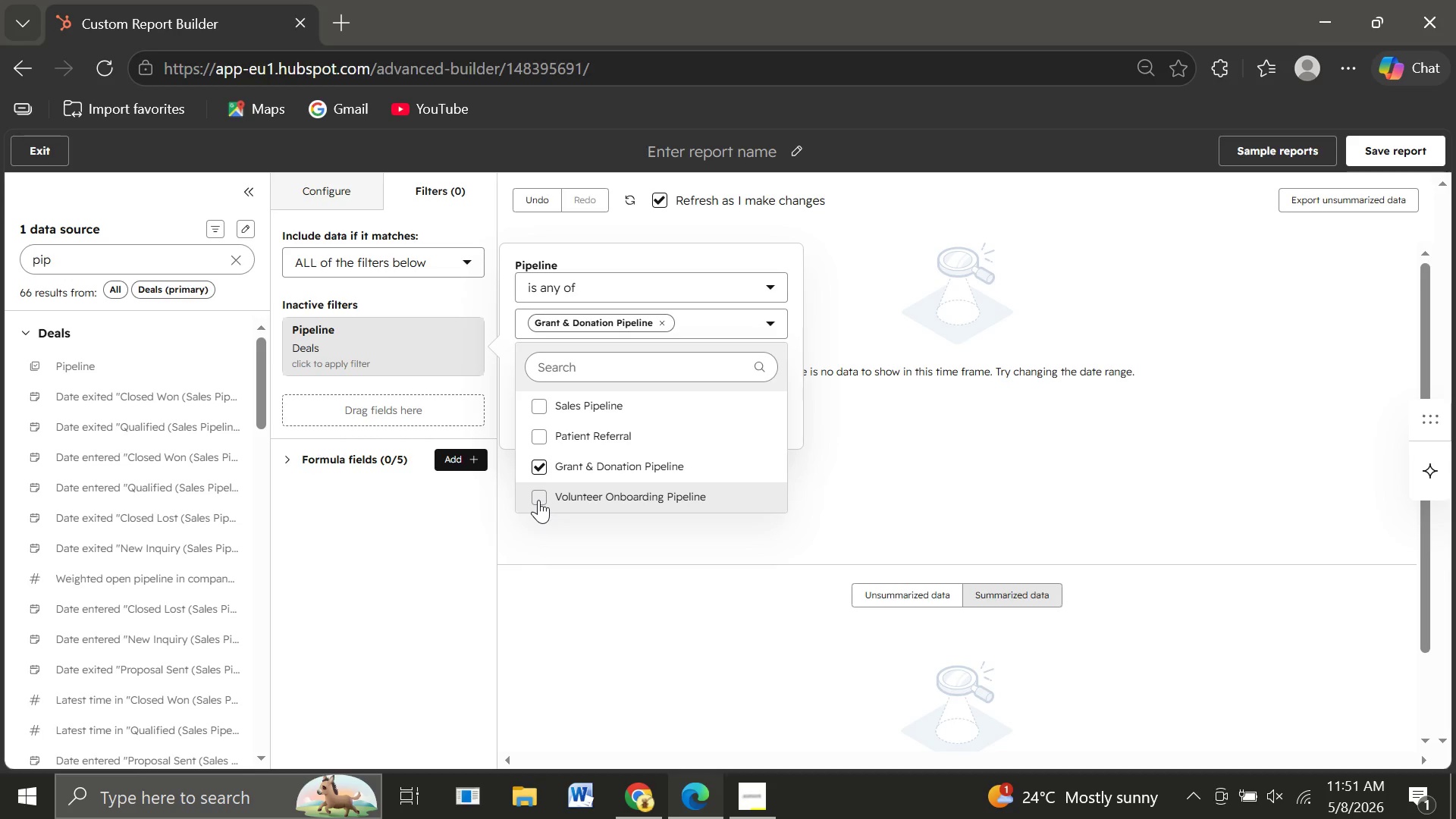 
left_click([538, 500])
 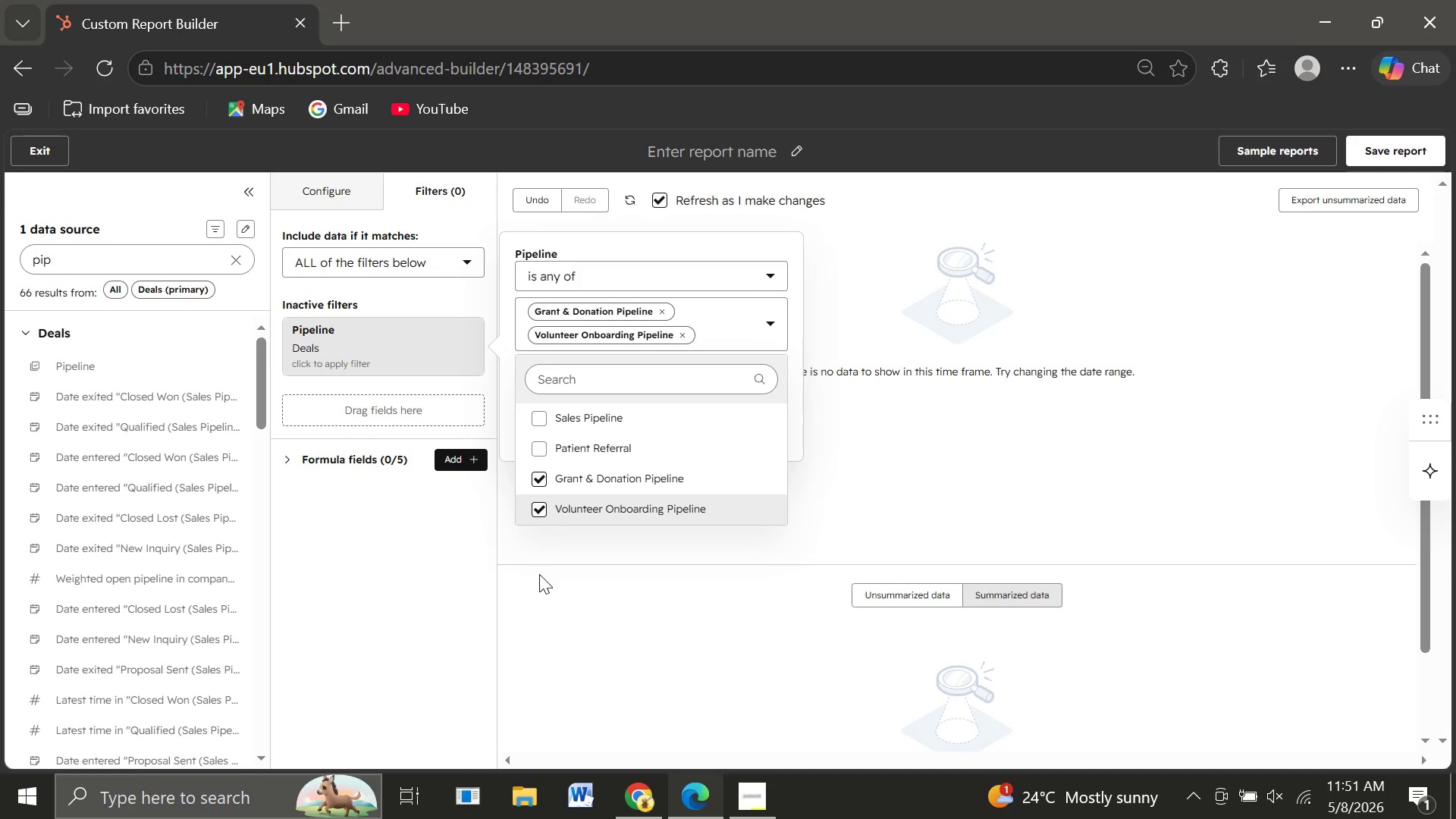 
left_click([539, 574])
 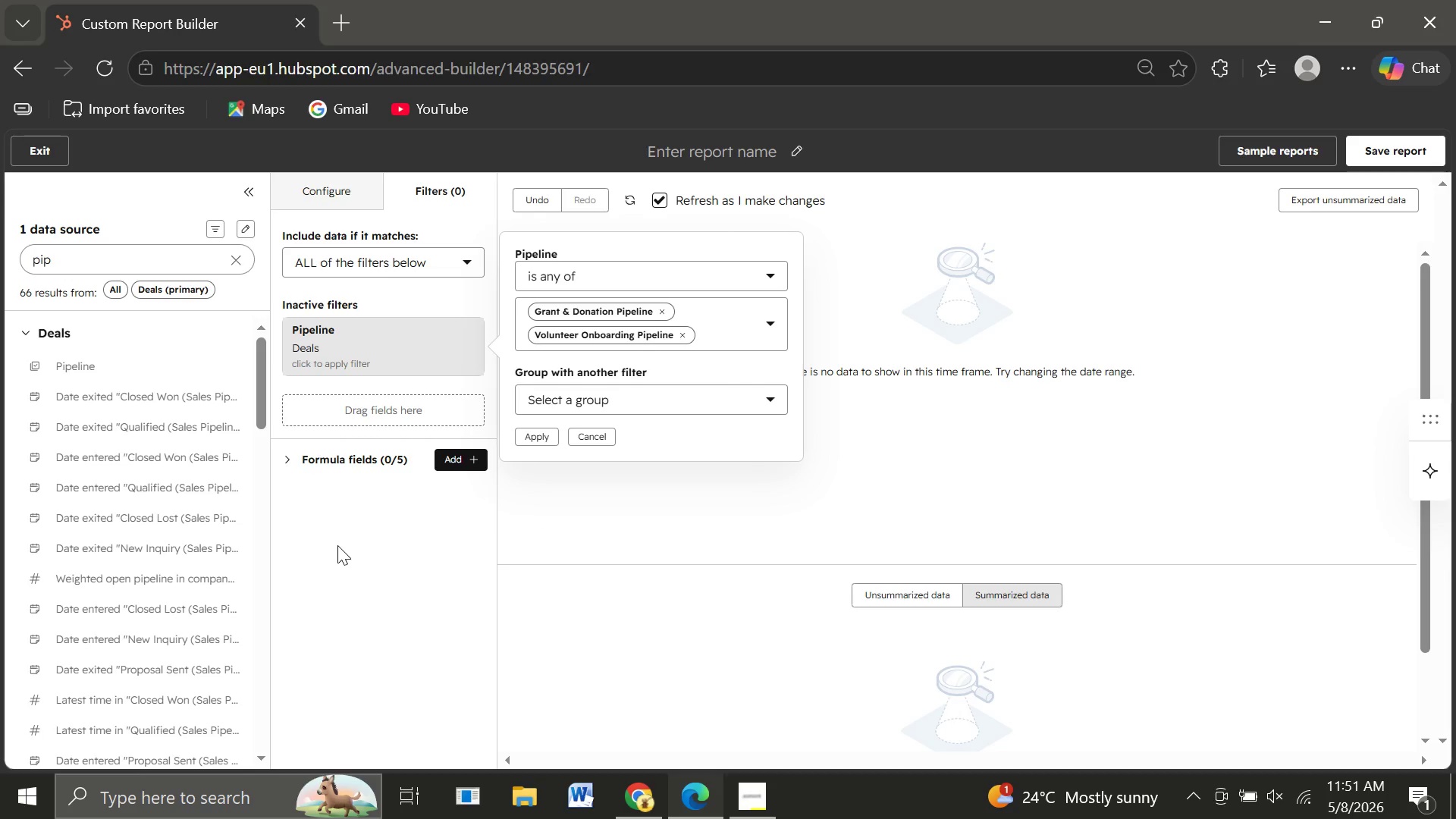 
wait(10.16)
 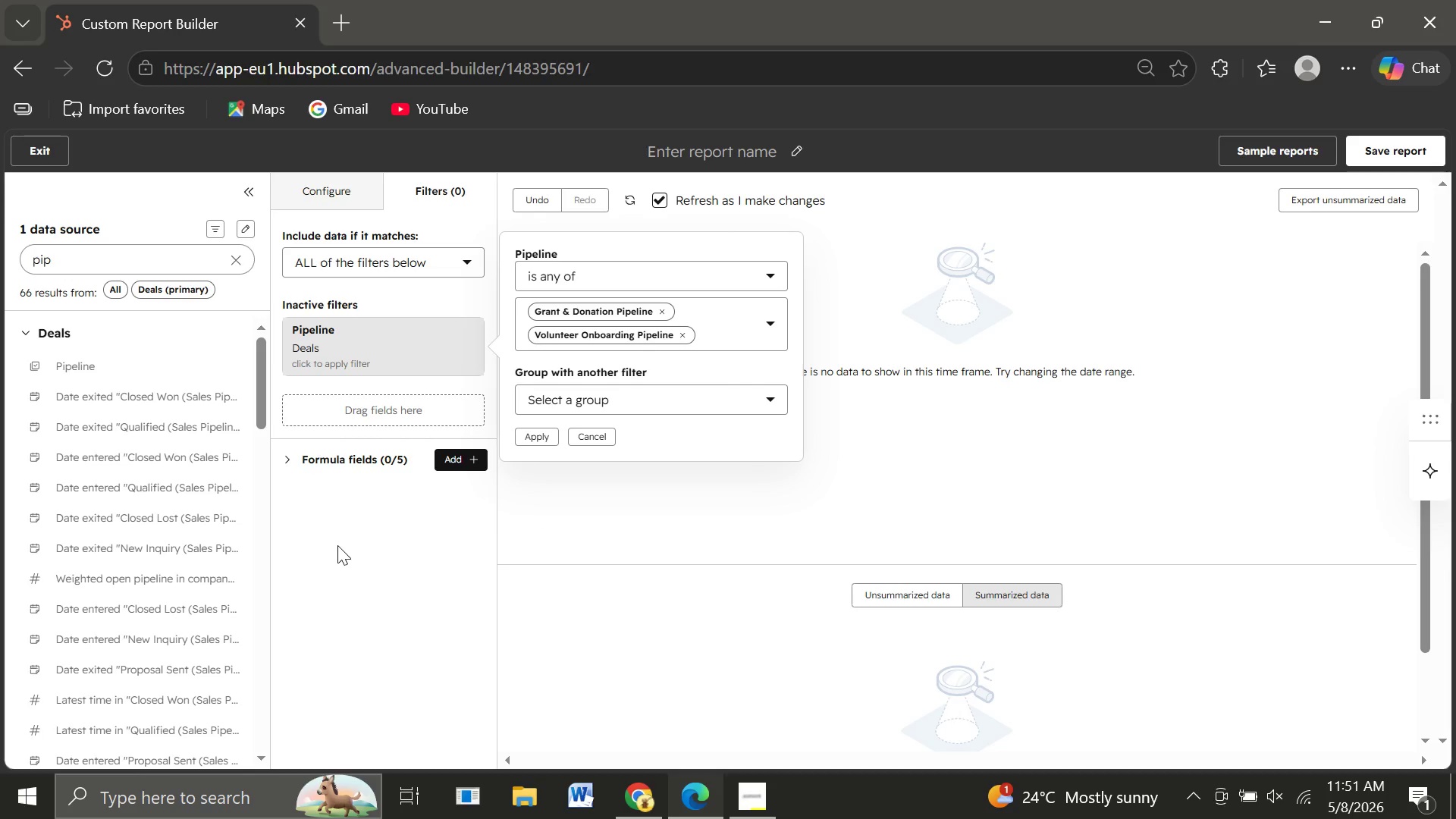 
left_click([556, 402])
 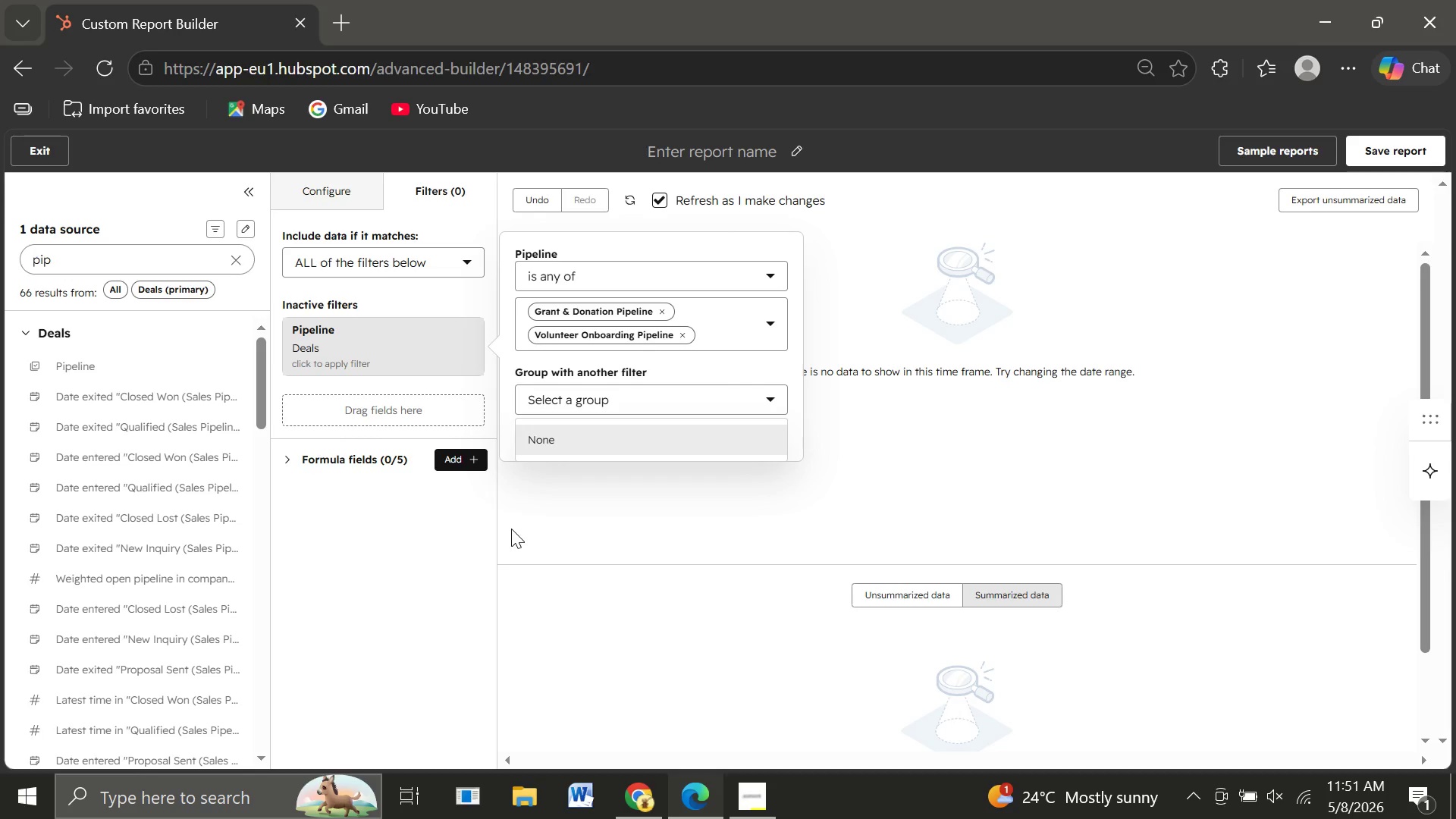 
left_click_drag(start_coordinate=[511, 529], to_coordinate=[560, 454])
 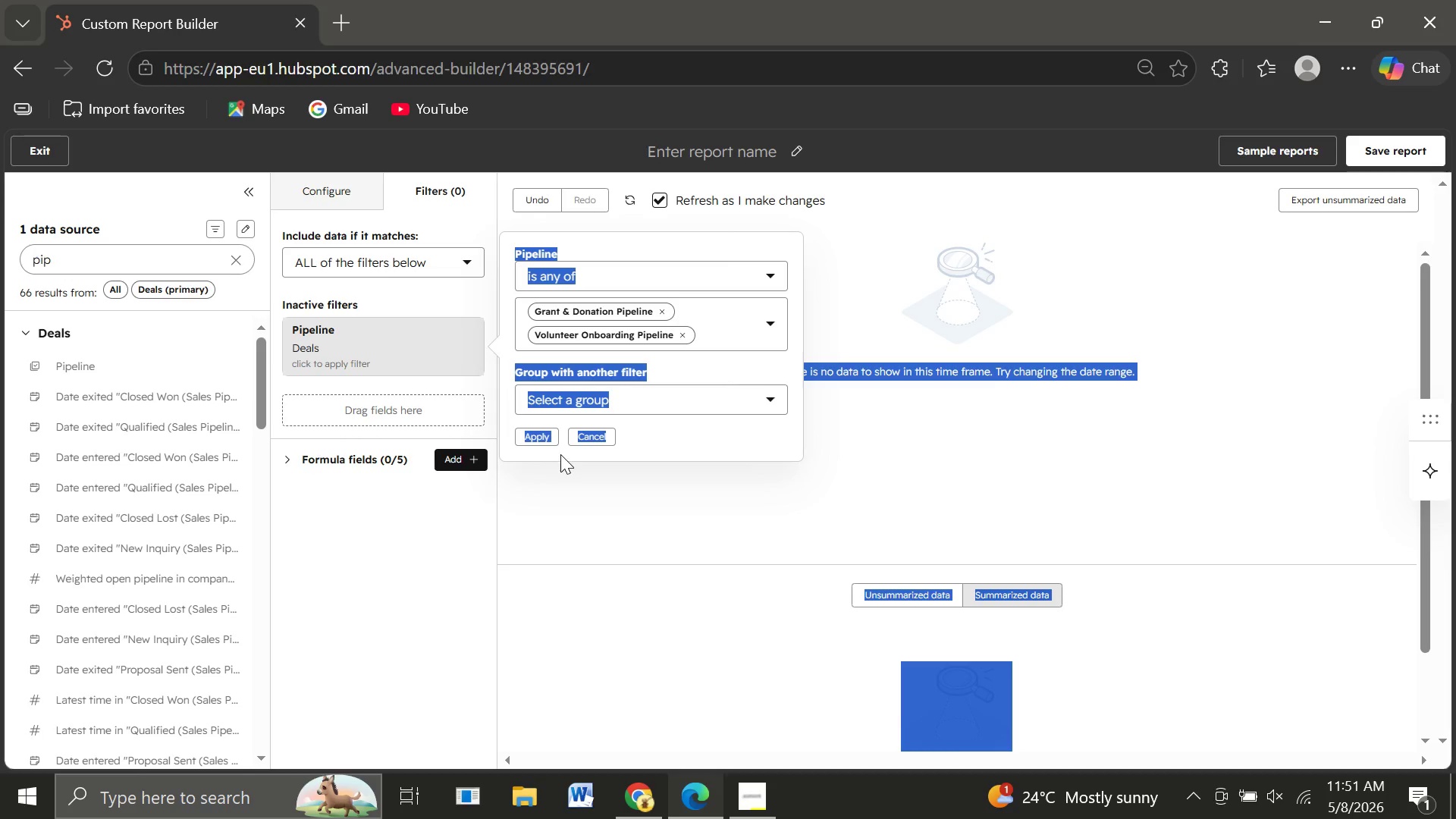 
left_click([560, 454])
 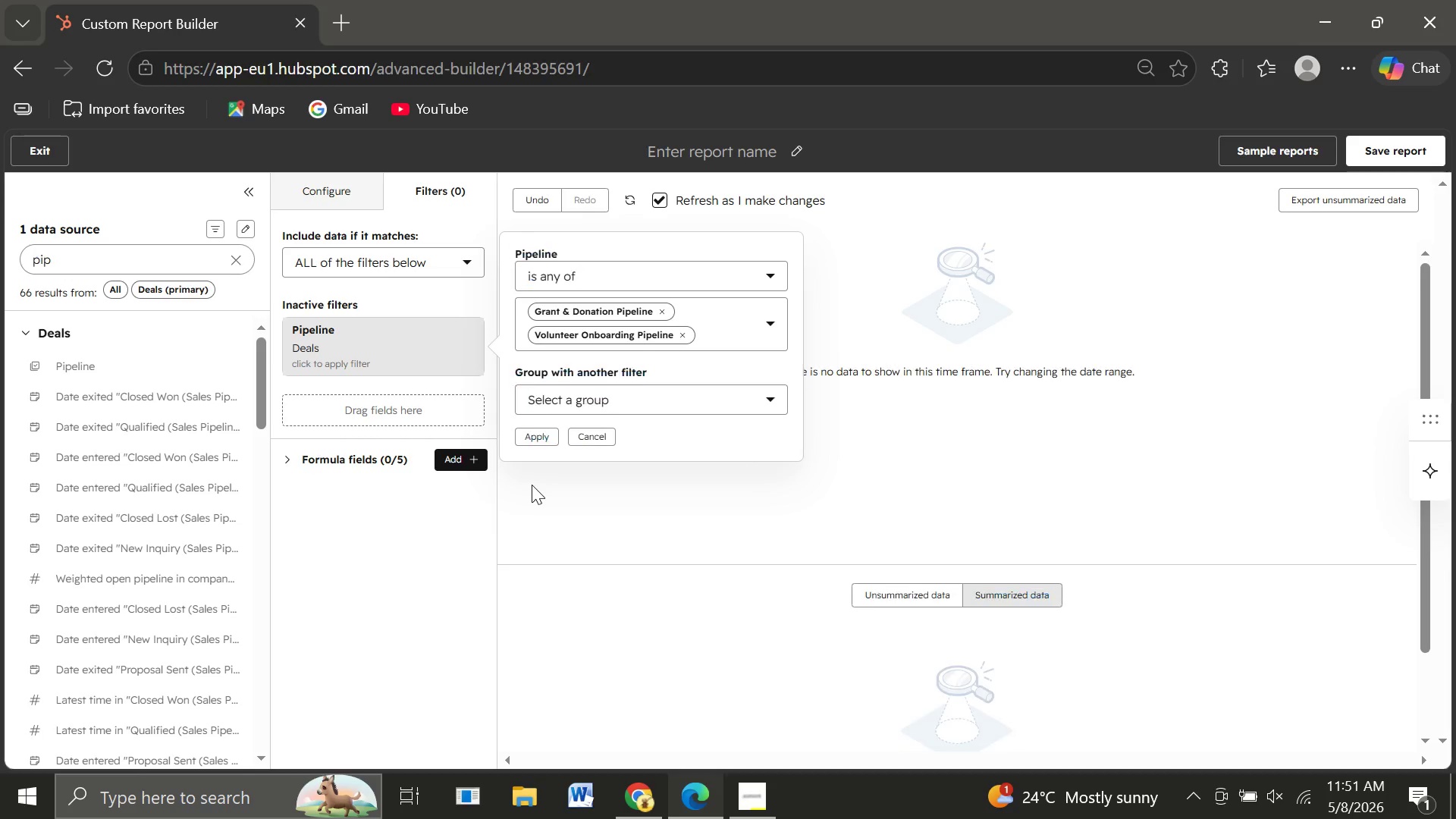 
left_click([532, 485])
 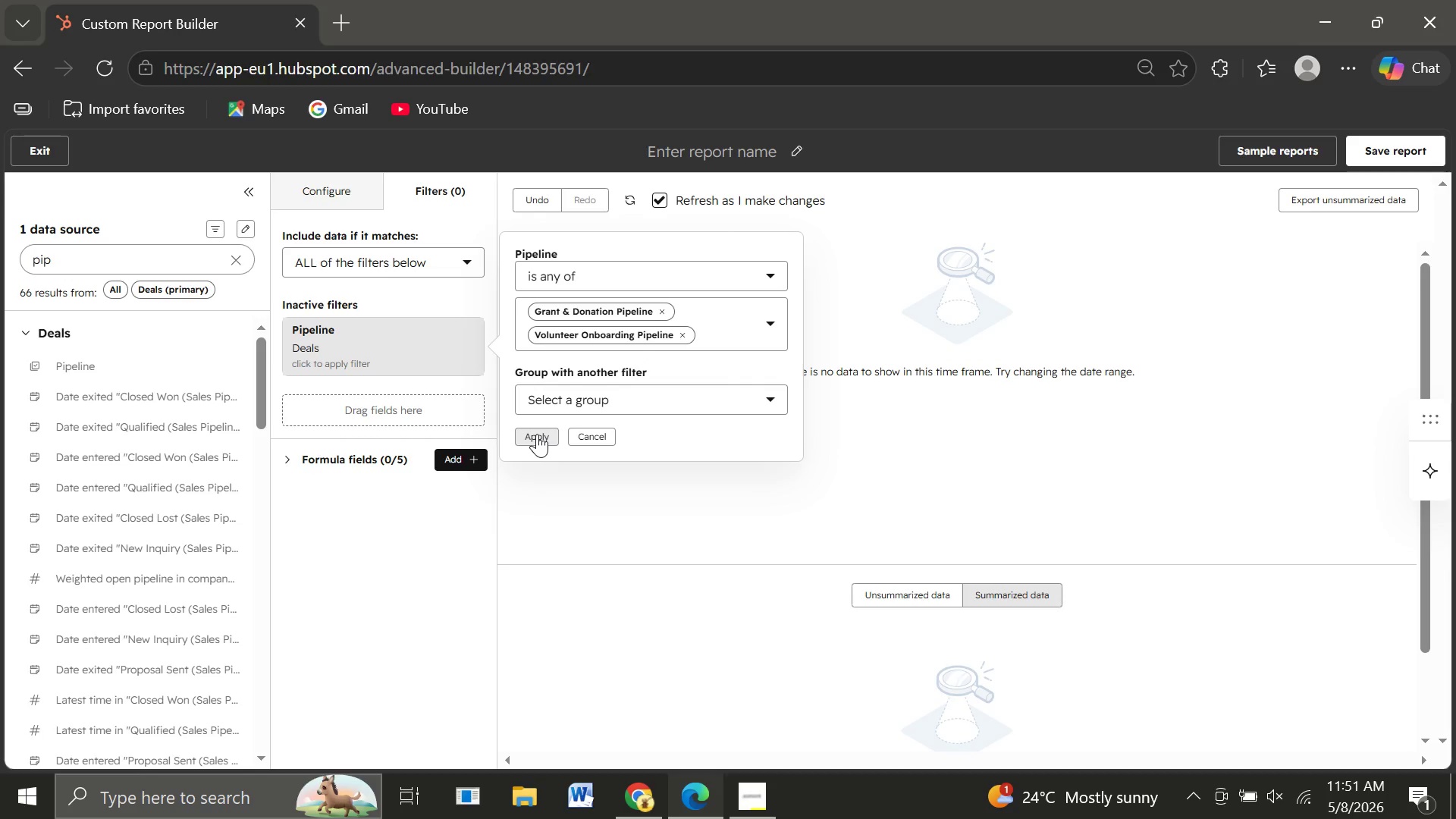 
left_click([537, 434])
 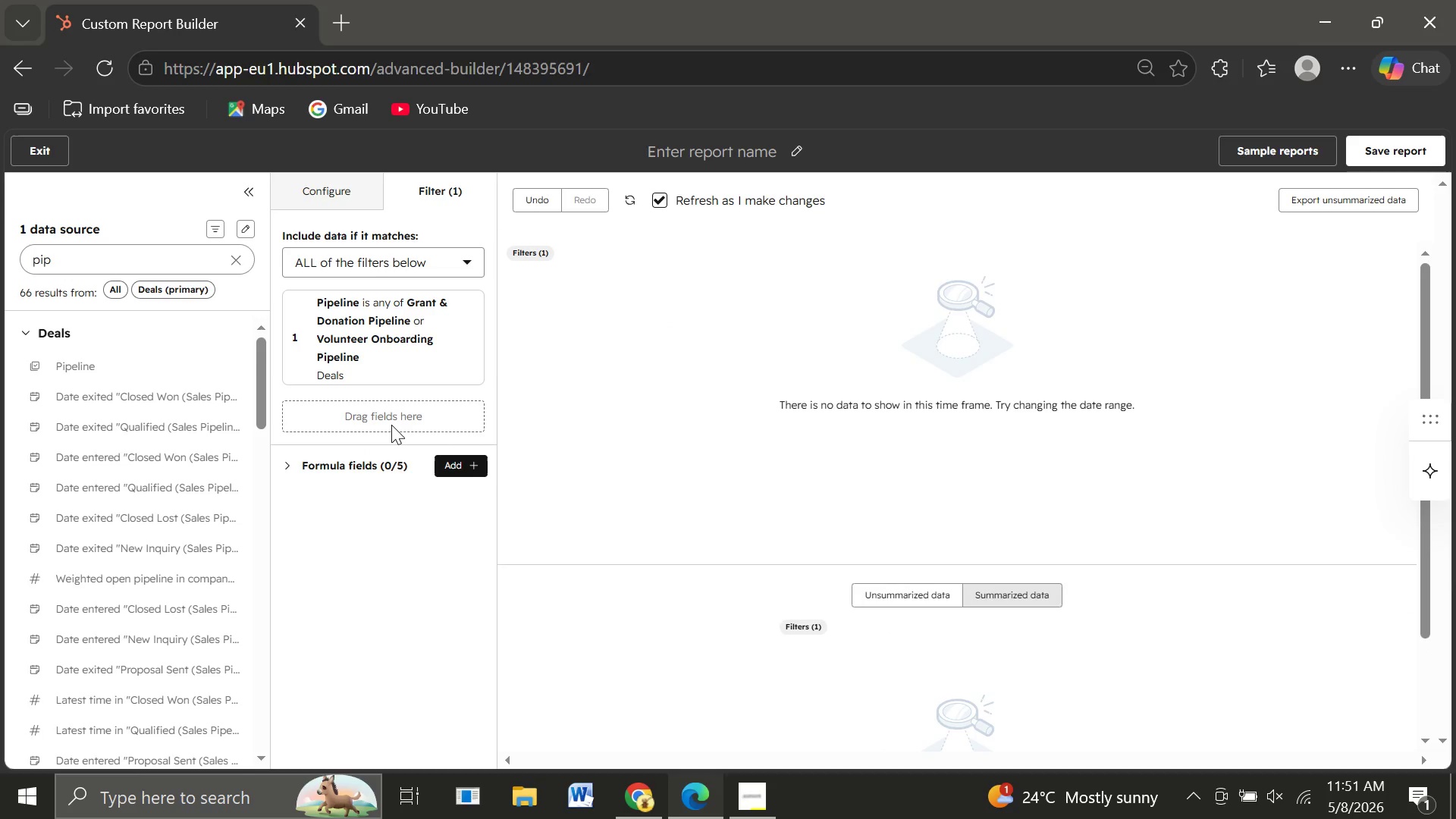 
wait(13.73)
 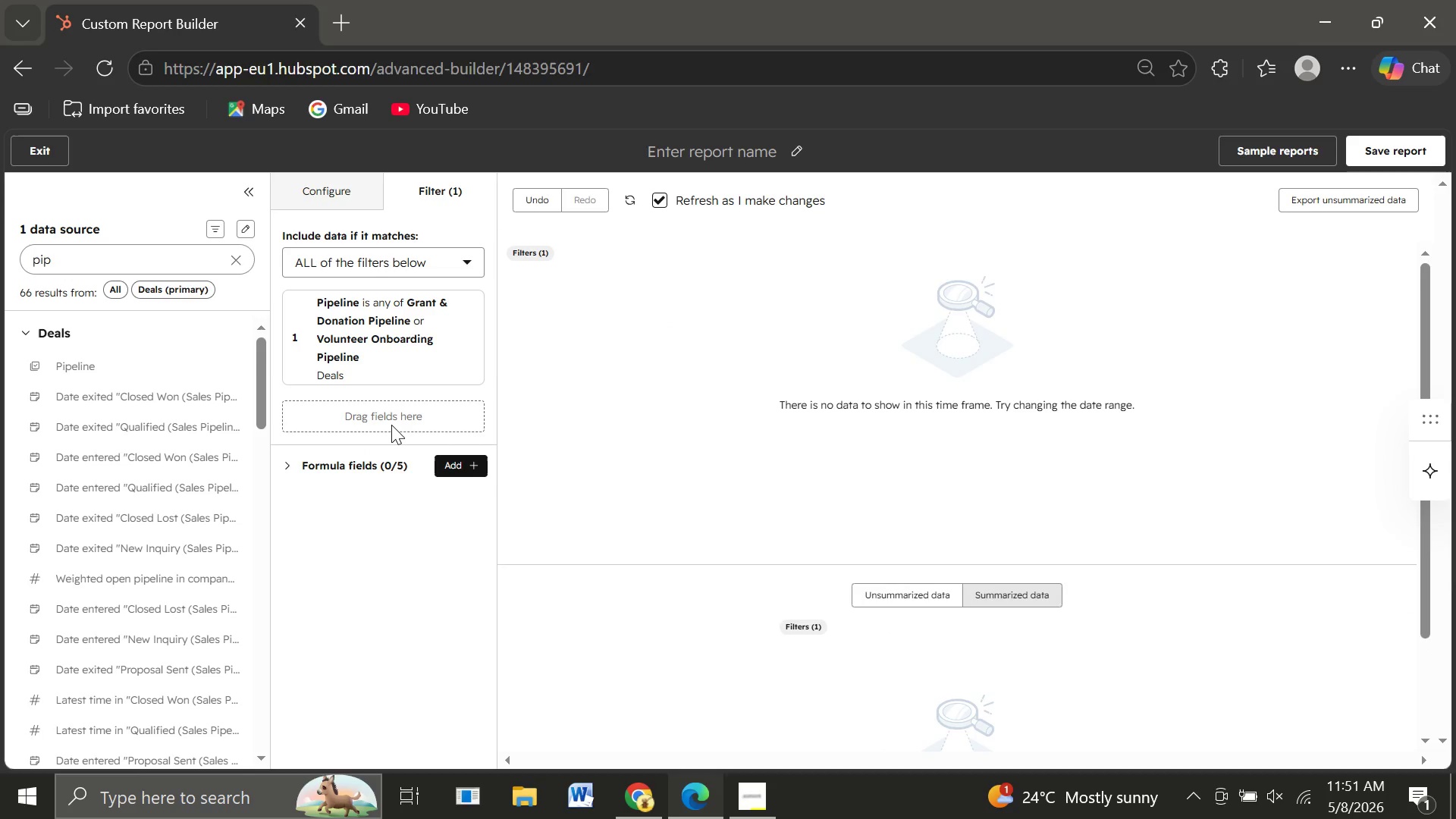 
left_click([242, 263])
 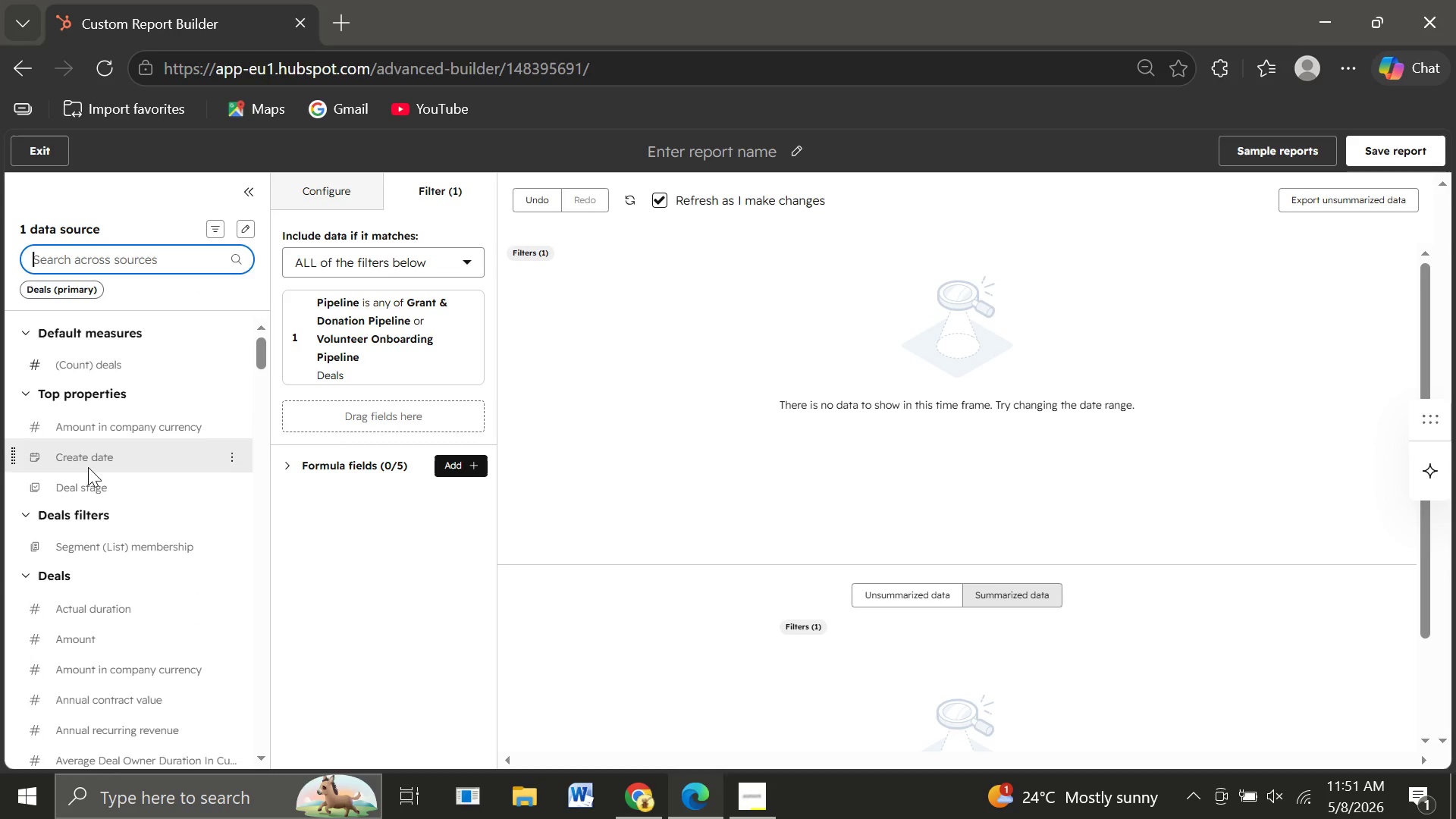 
left_click_drag(start_coordinate=[88, 467], to_coordinate=[297, 403])
 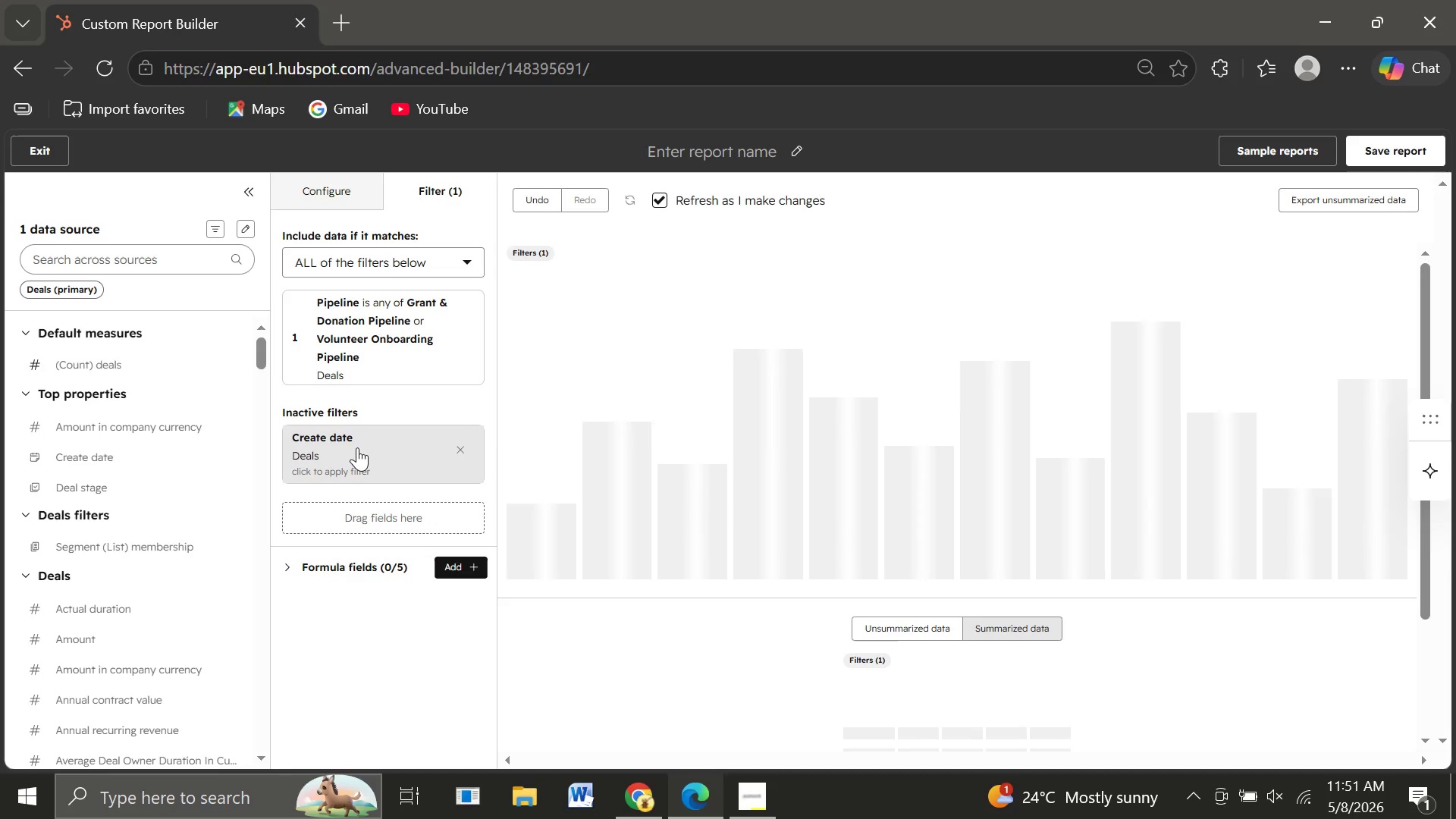 
left_click([357, 447])
 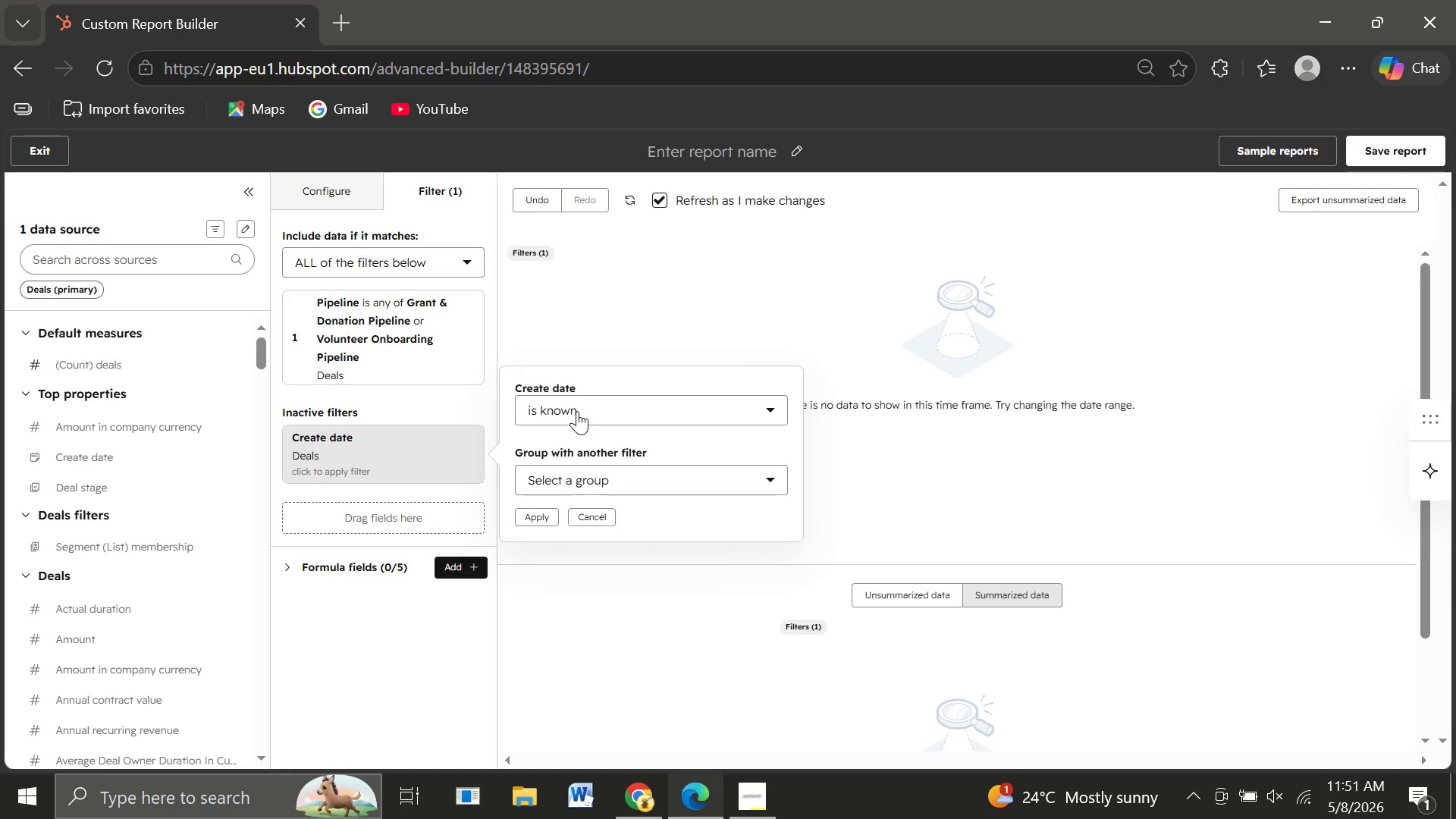 
left_click([577, 411])
 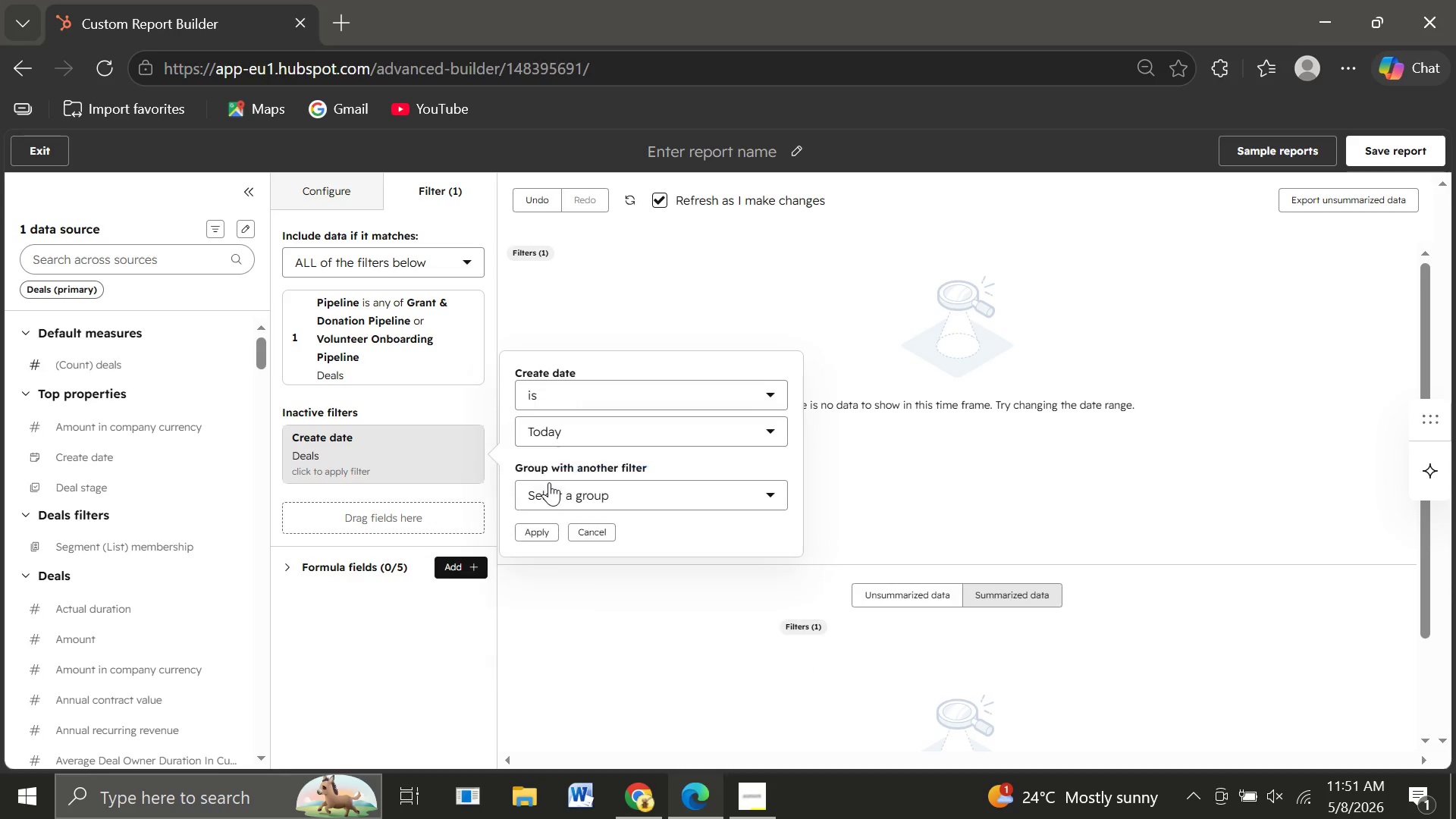 
left_click([549, 482])
 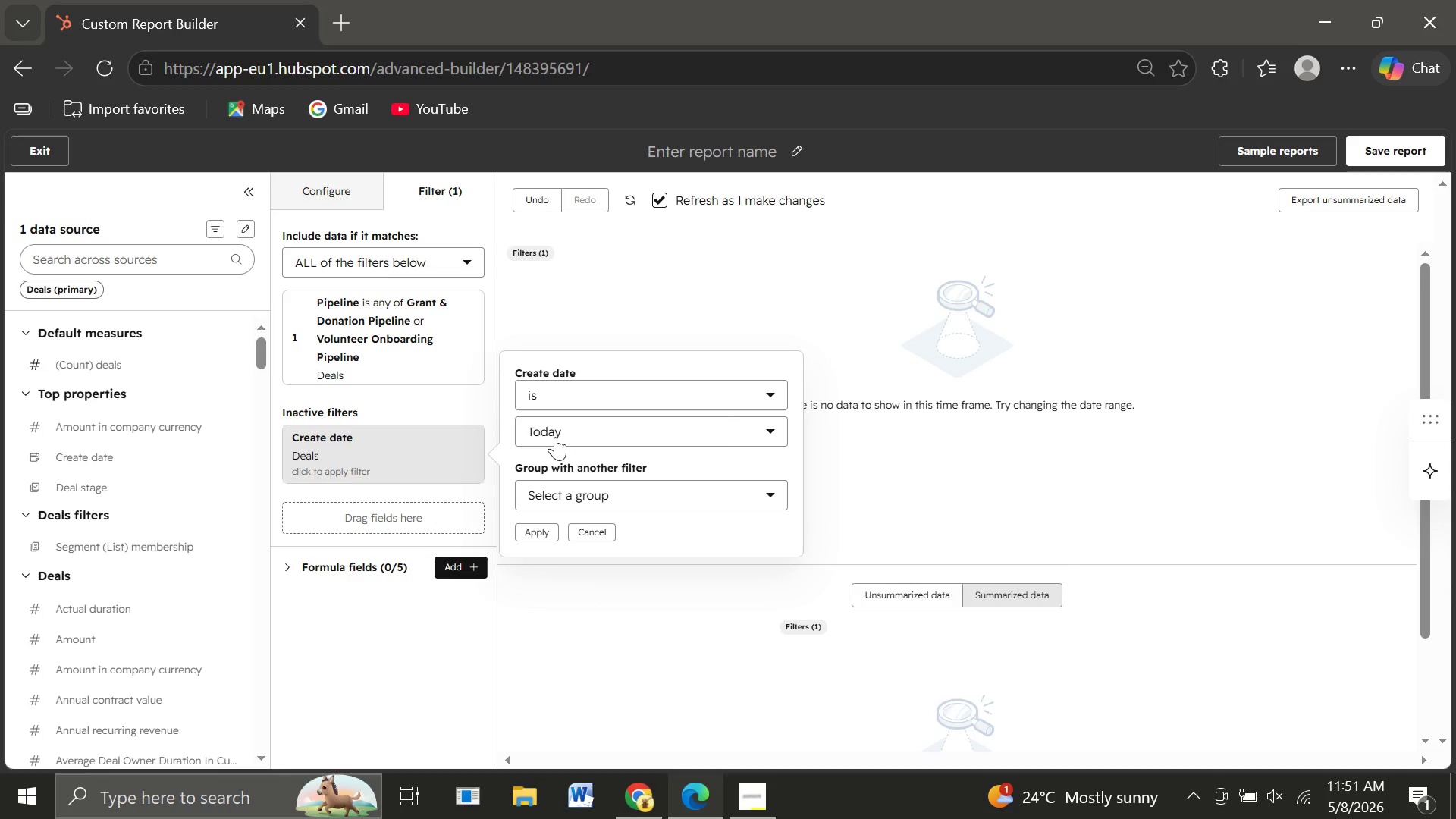 
left_click([555, 437])
 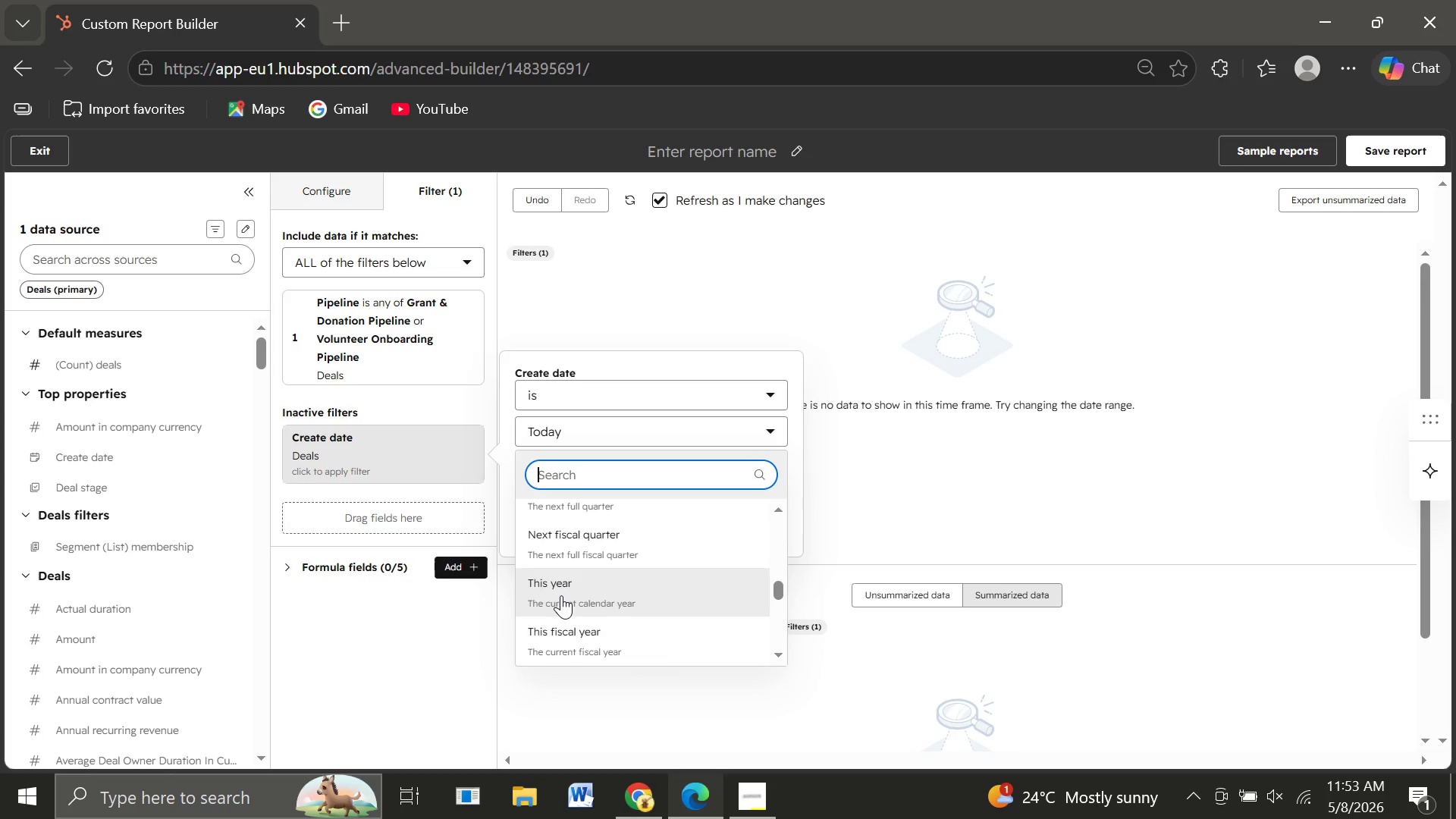 
wait(80.48)
 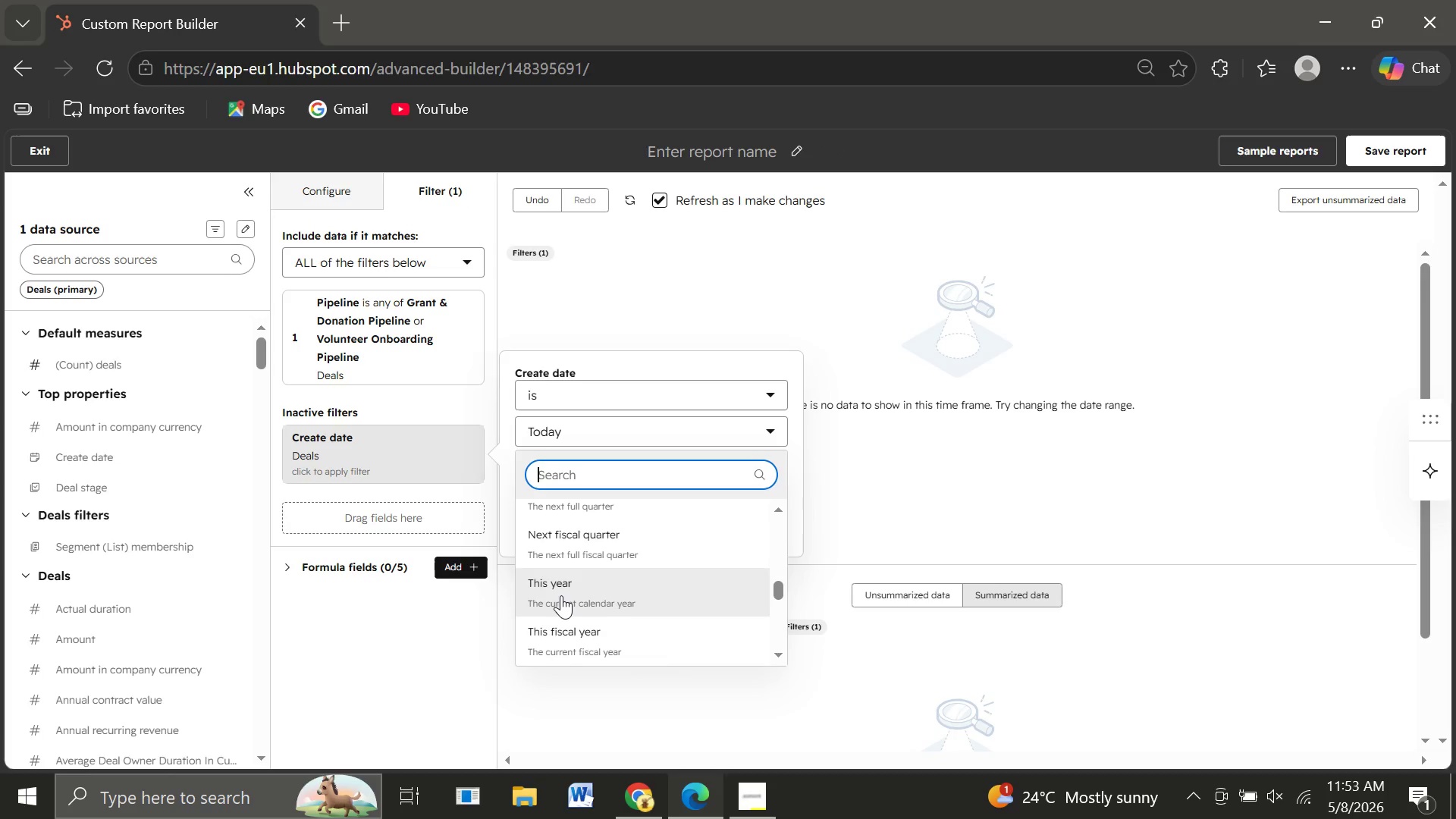 
left_click([547, 529])
 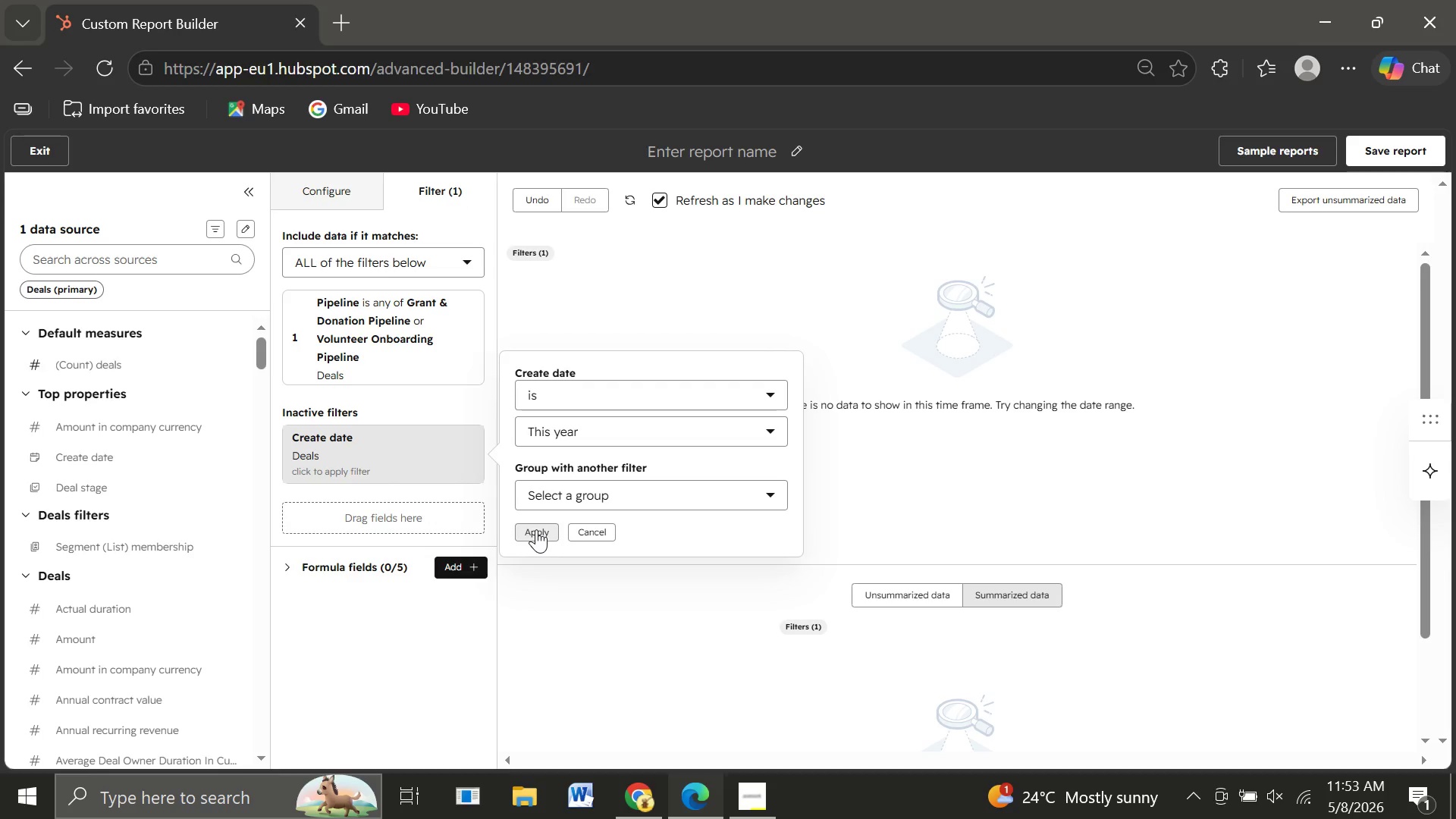 
left_click([536, 529])
 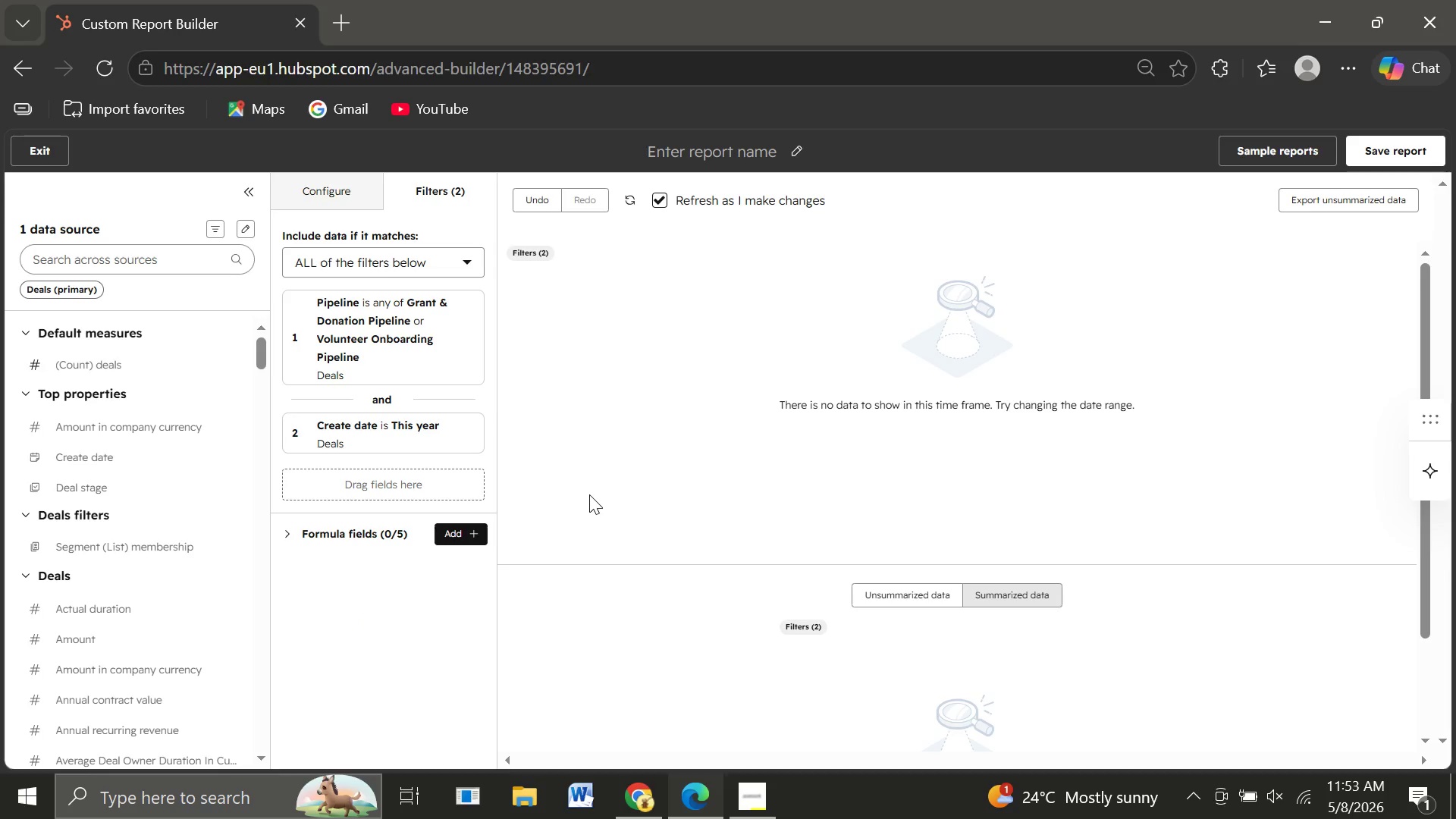 
wait(24.5)
 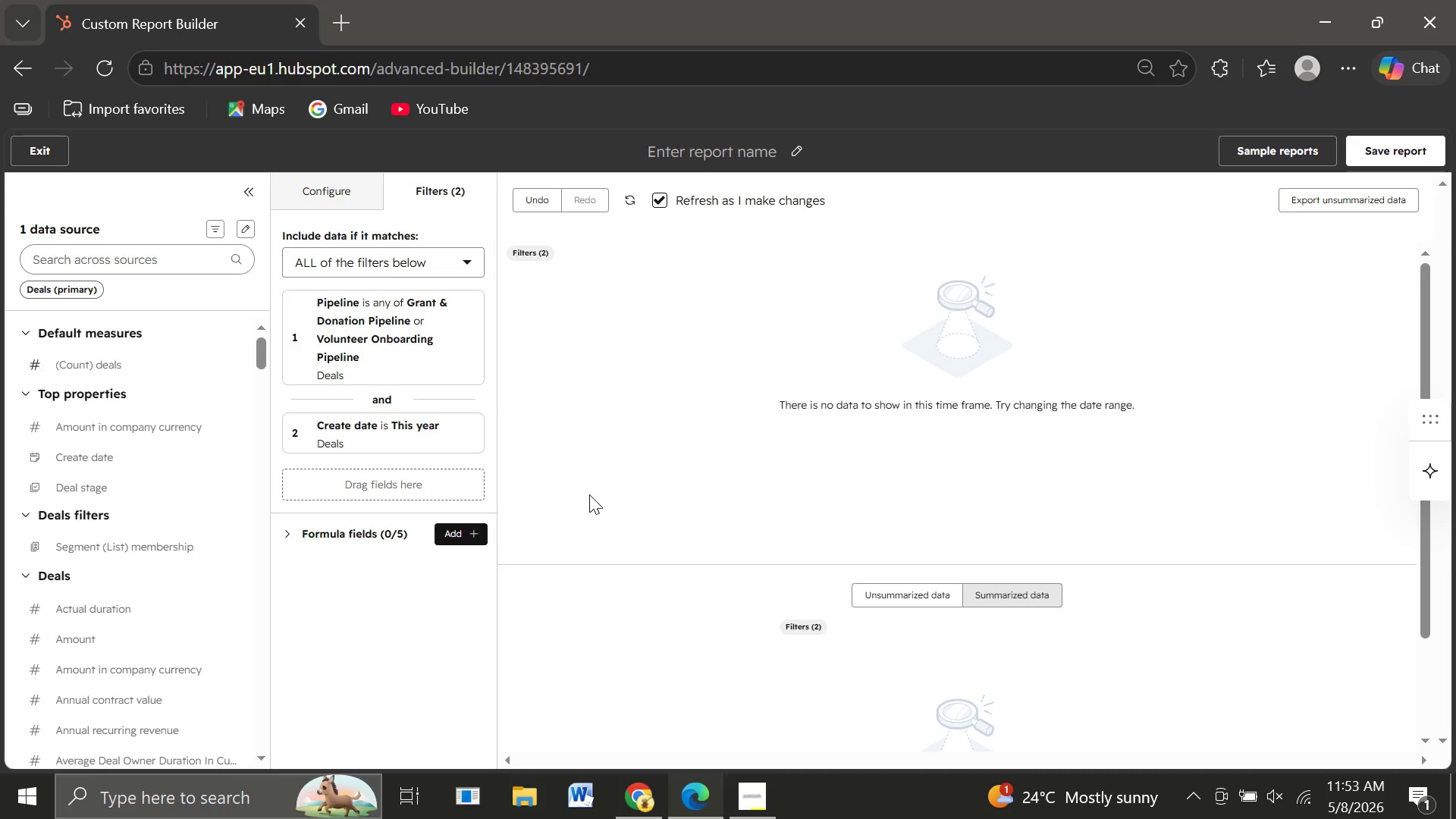 
left_click([318, 193])
 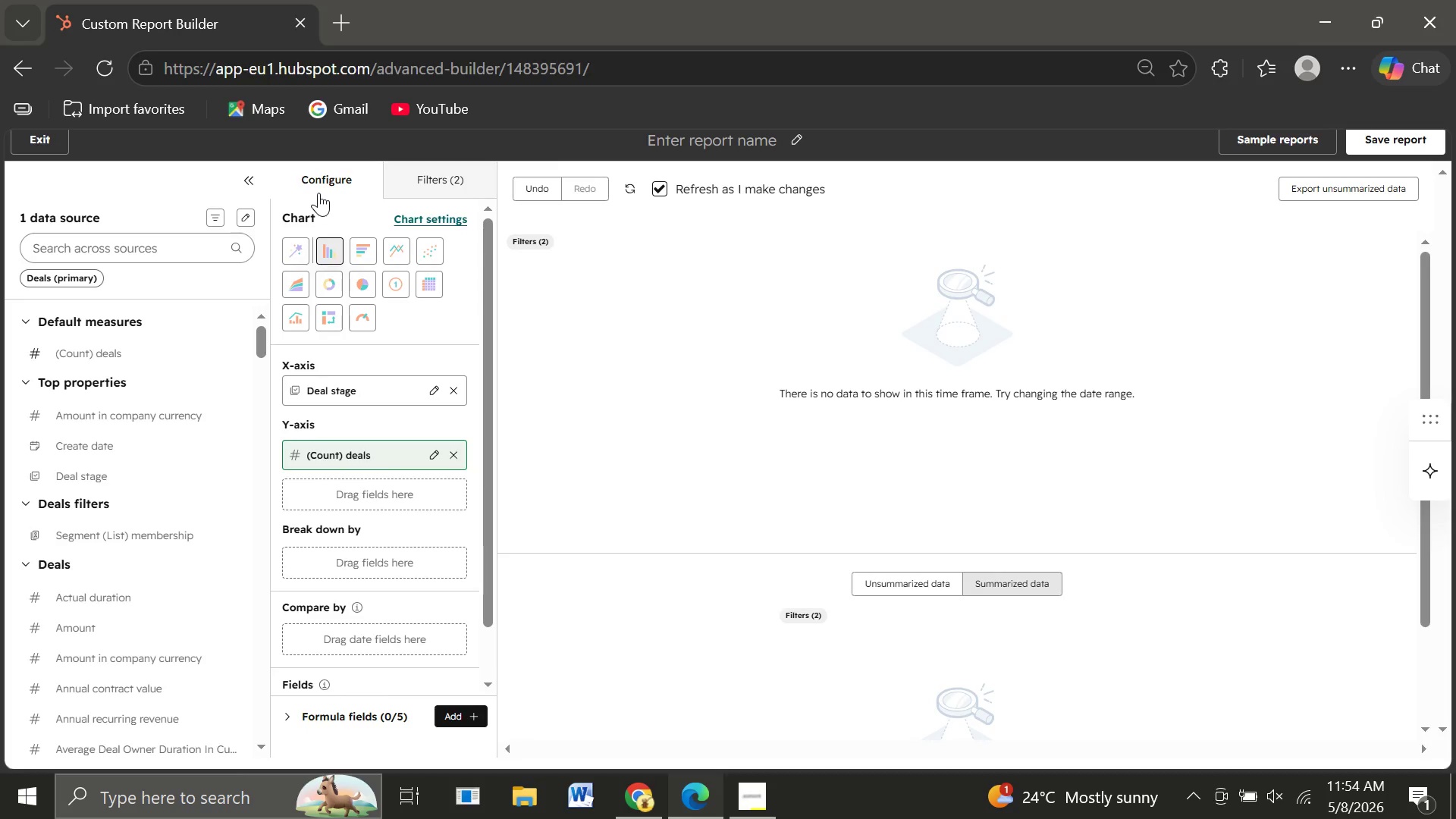 
wait(19.45)
 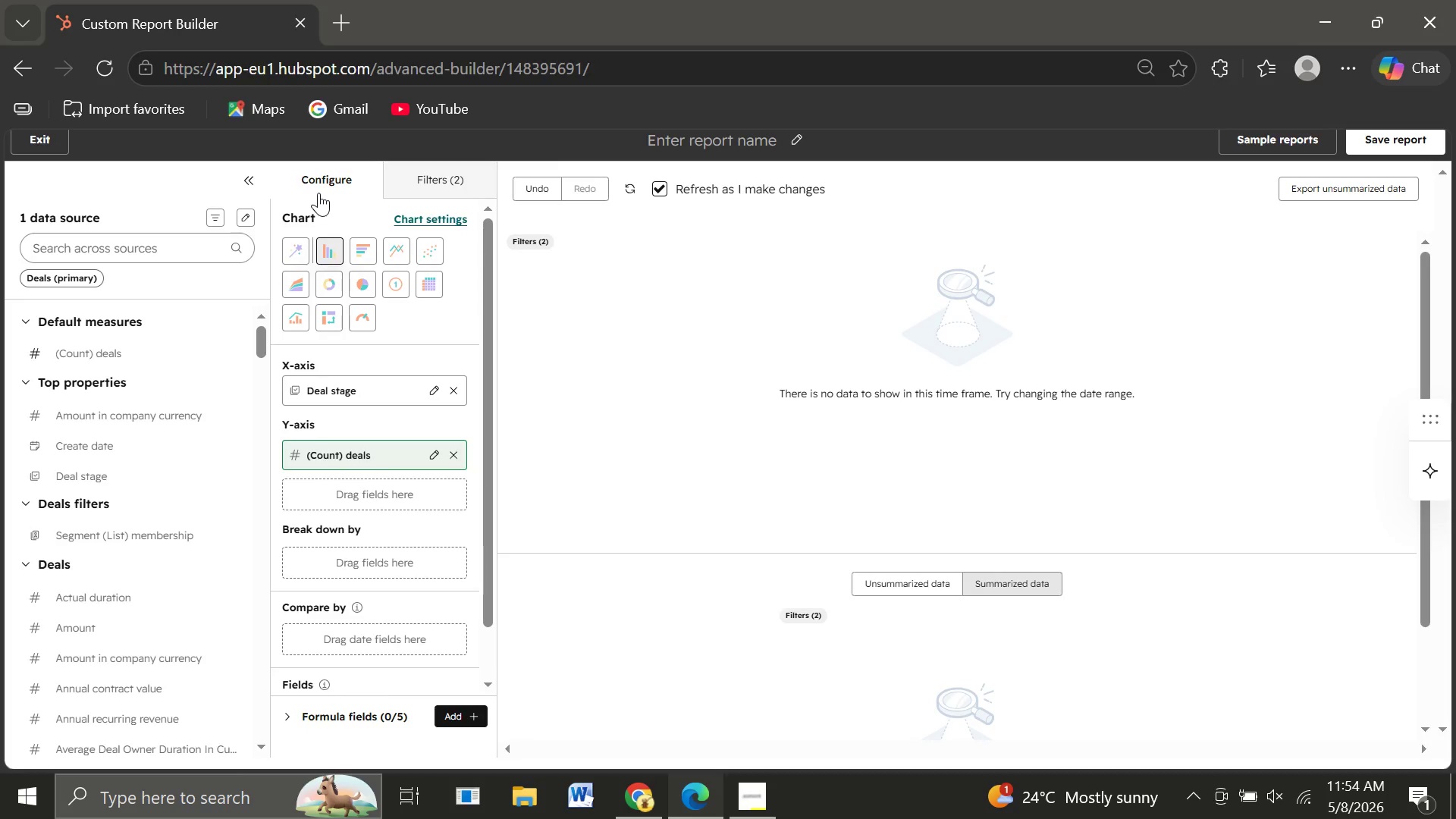 
left_click([430, 187])
 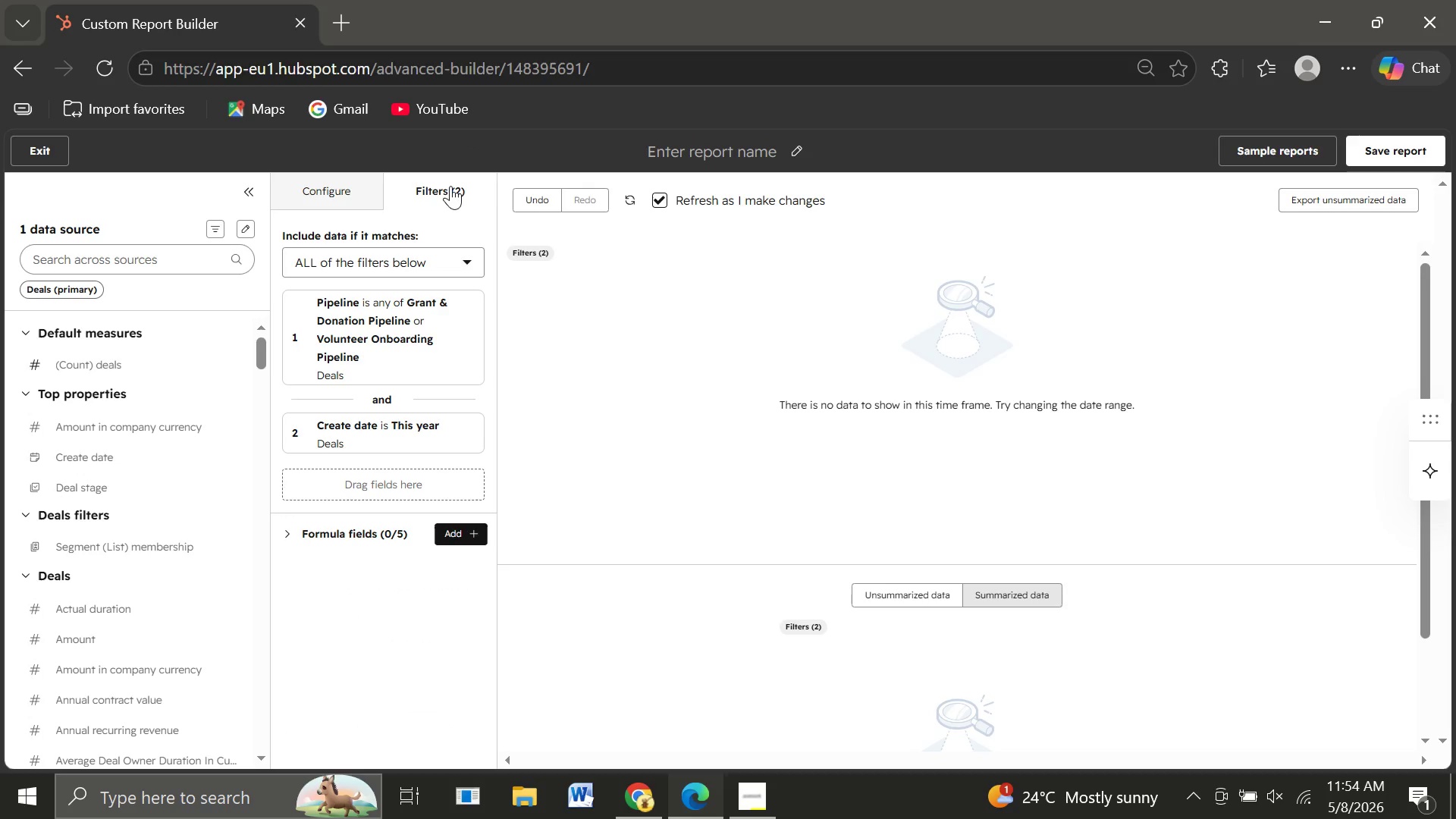 
mouse_move([516, 419])
 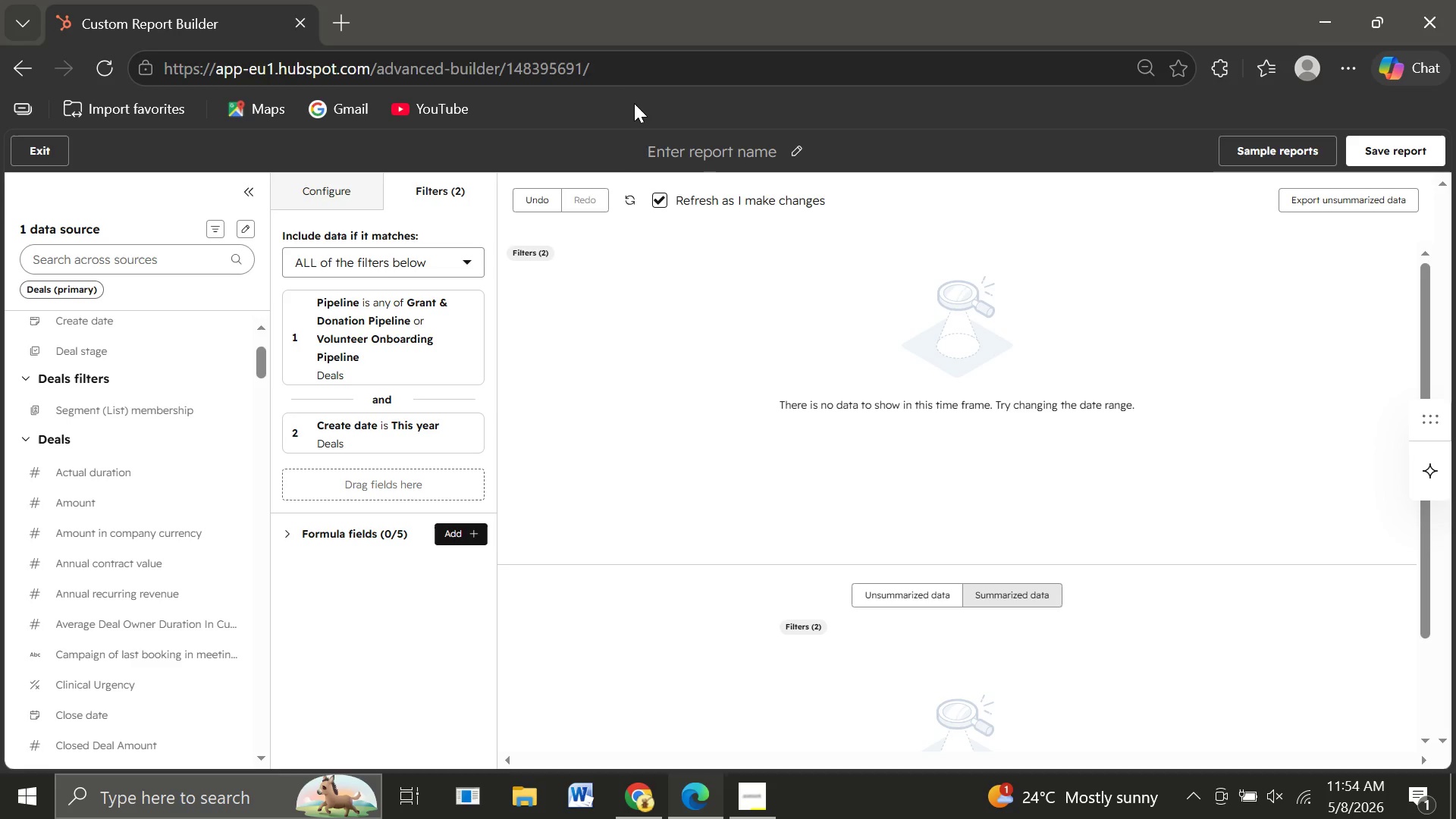 
wait(25.34)
 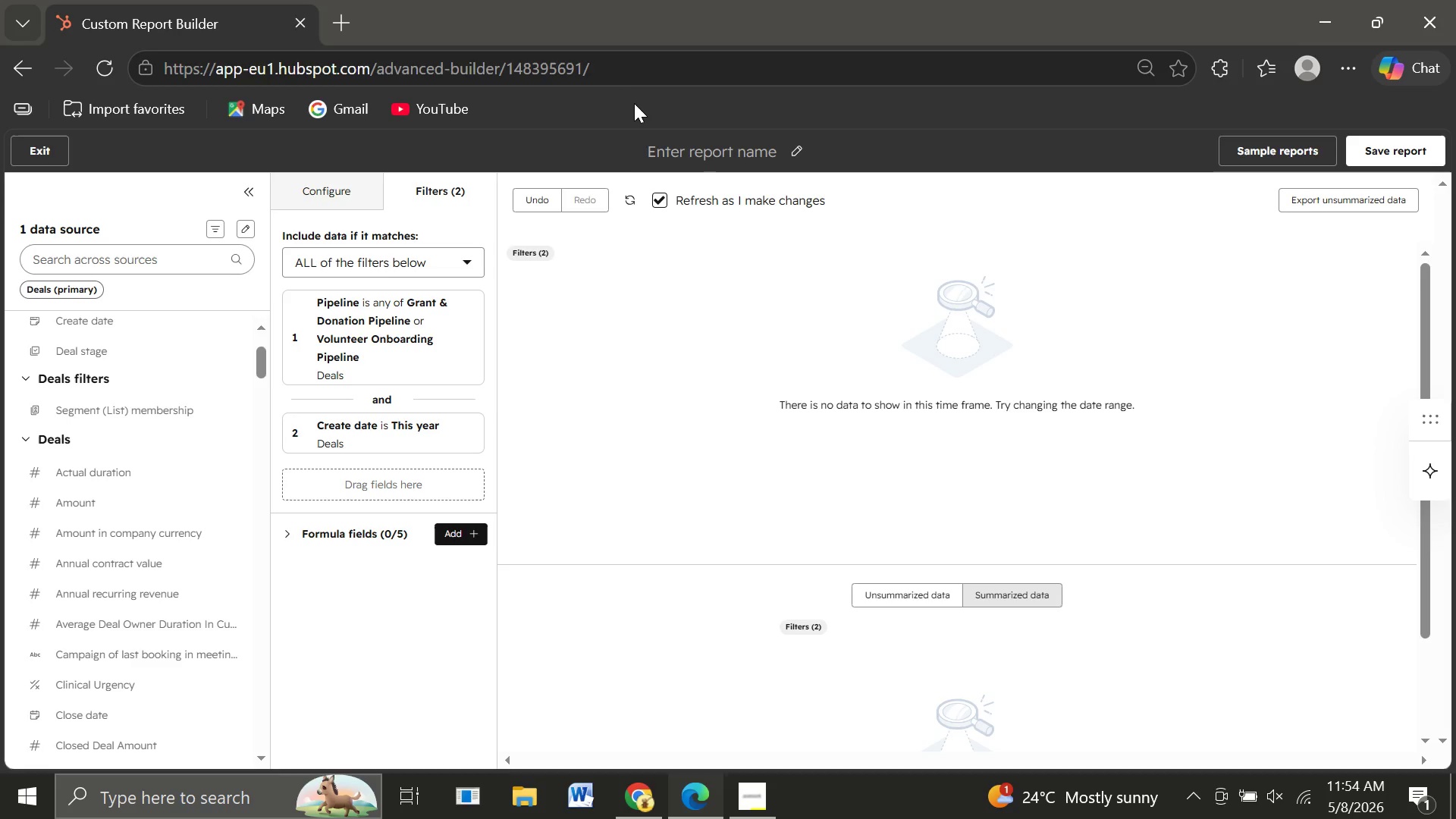 
left_click([791, 146])
 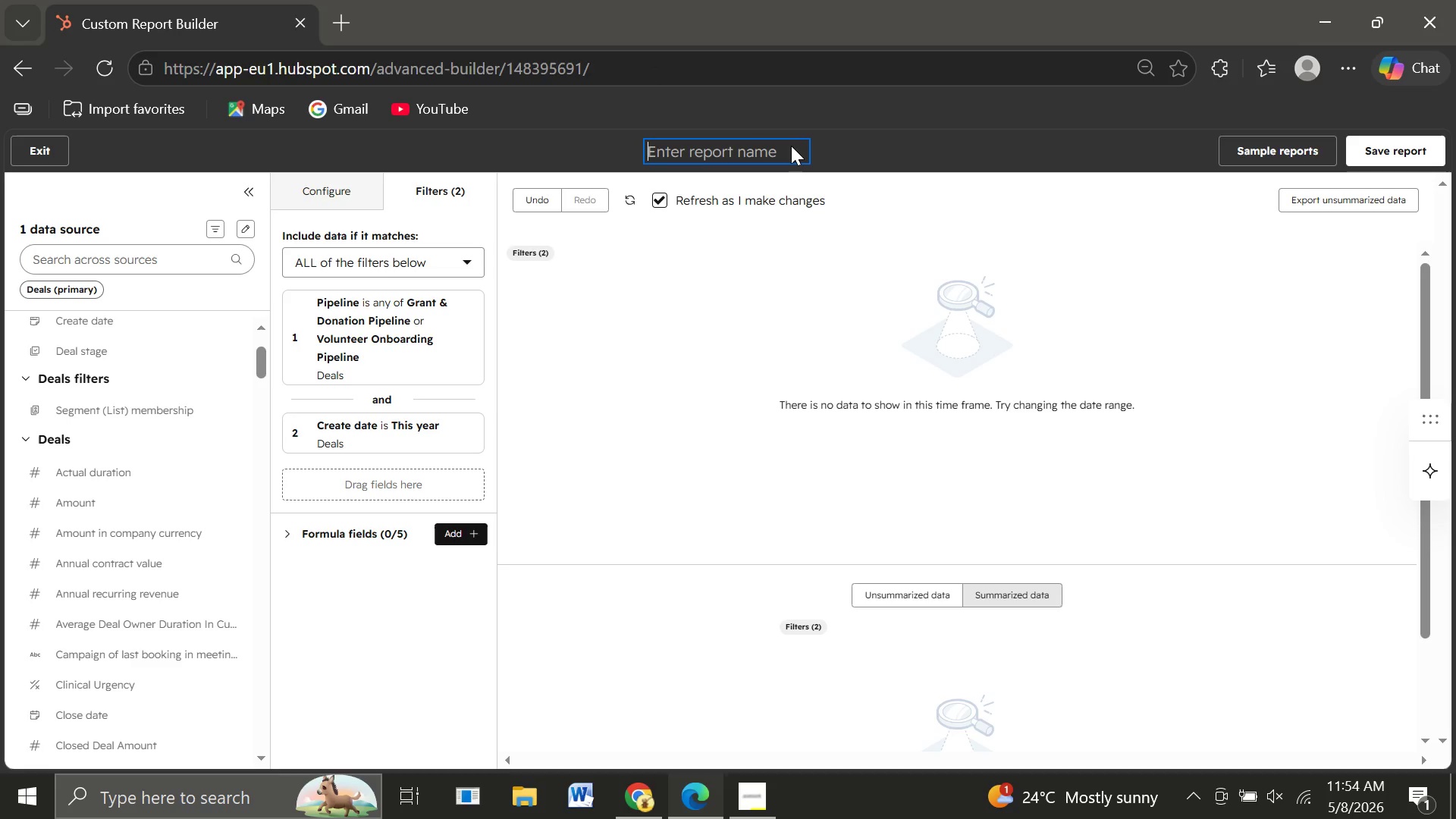 
wait(9.19)
 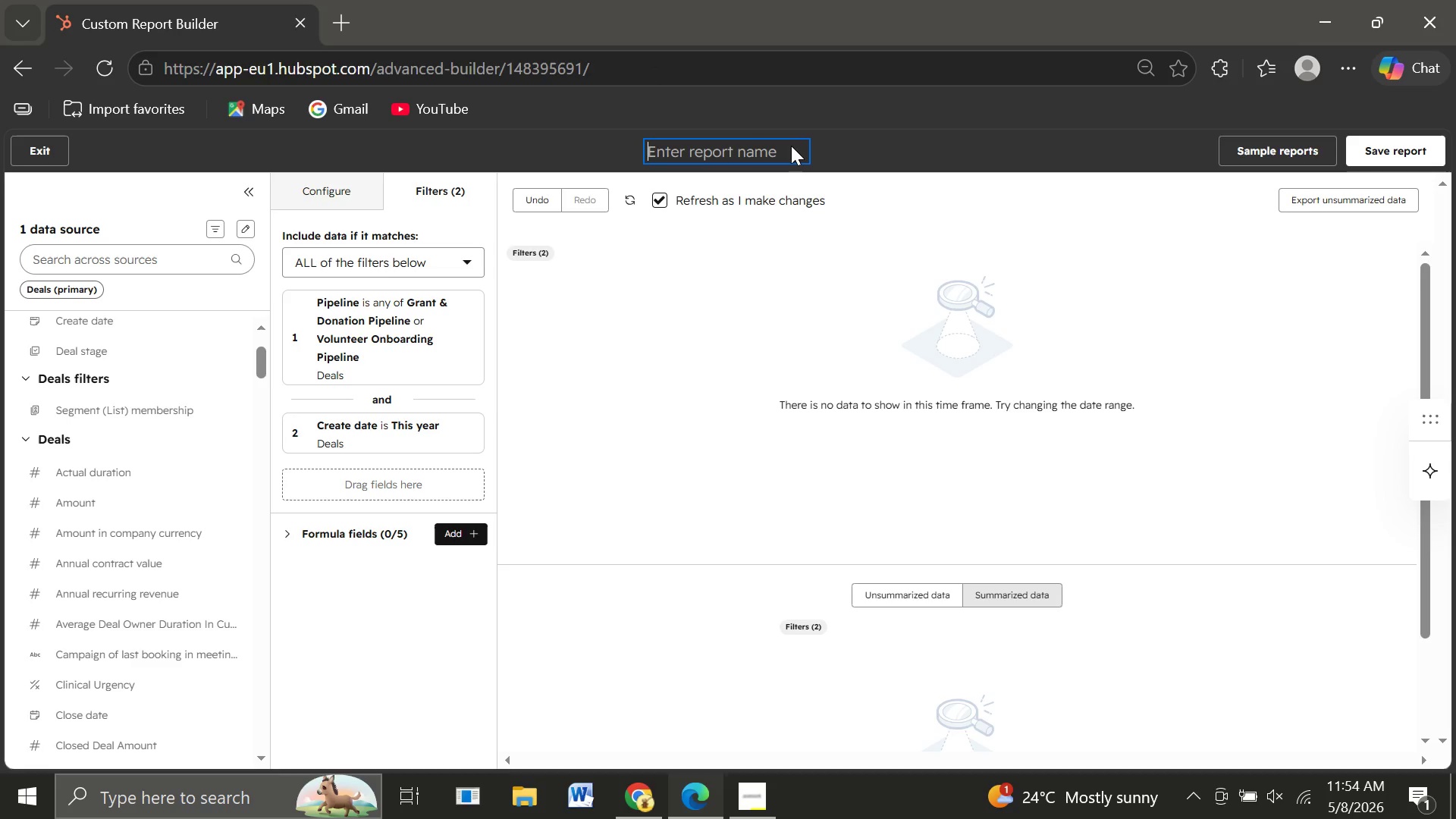 
key(Shift+ShiftLeft)
 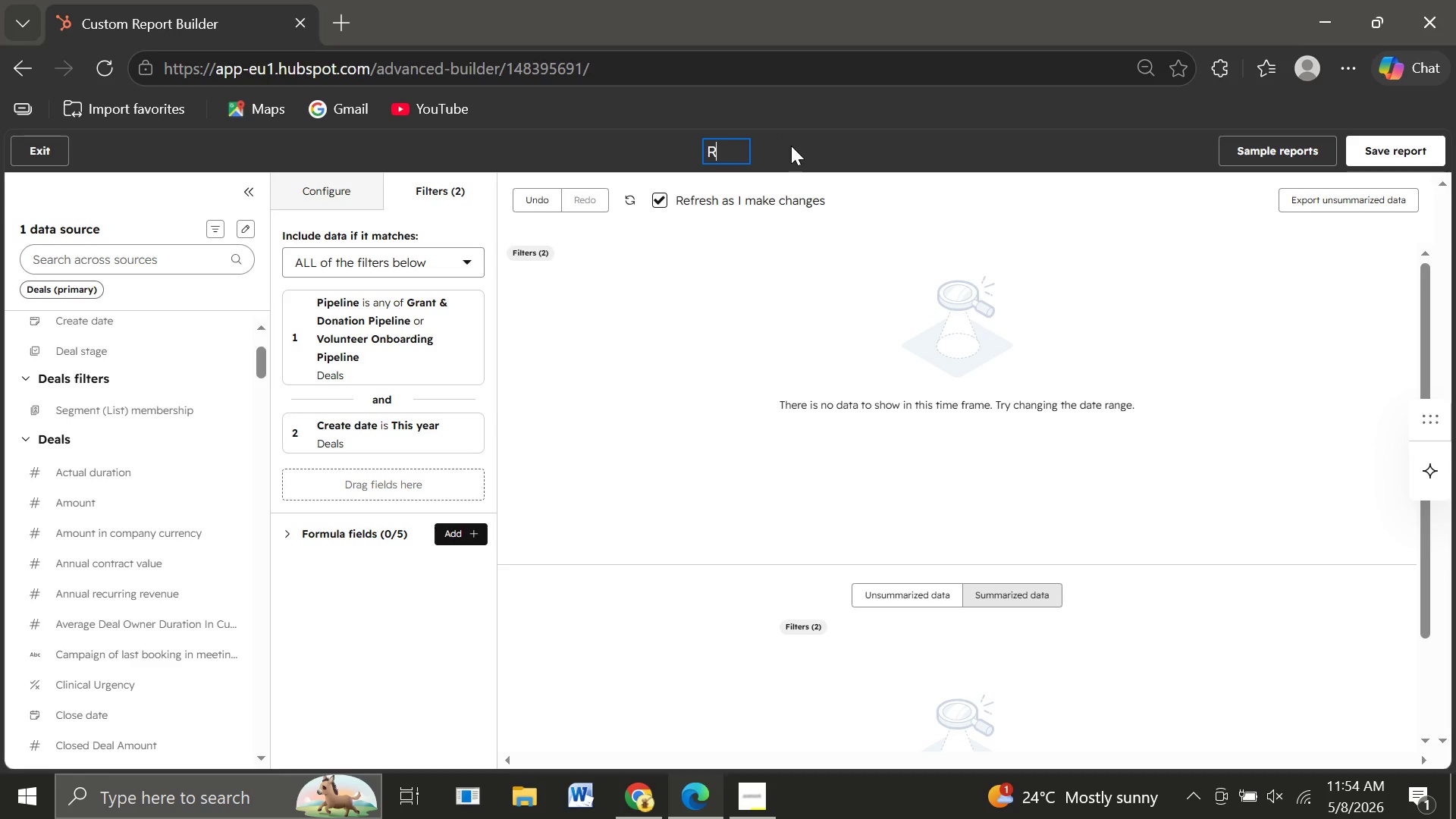 
key(Shift+R)
 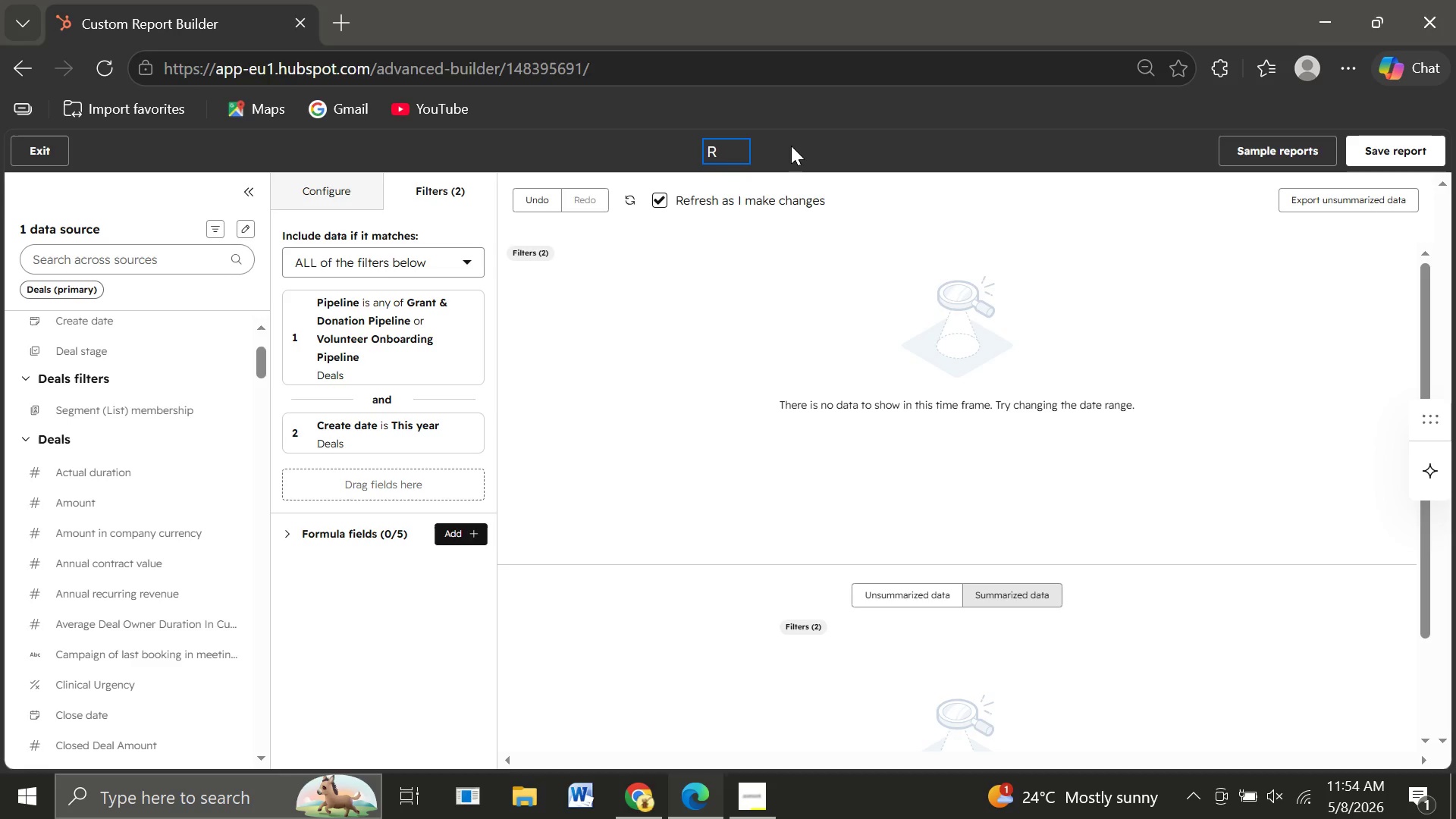 
wait(12.34)
 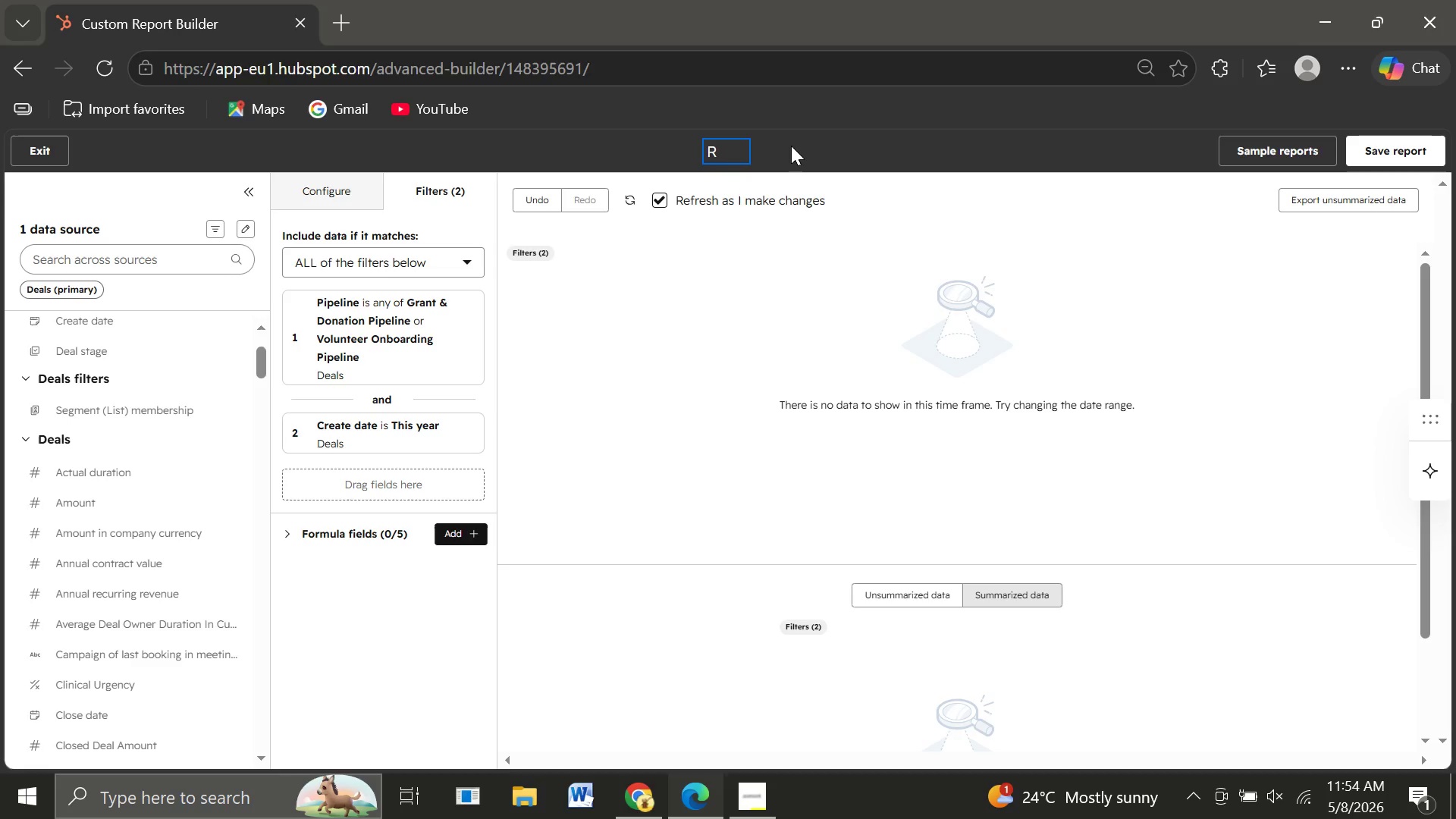 
key(Backspace)
type(Pipeline Growth Report)
 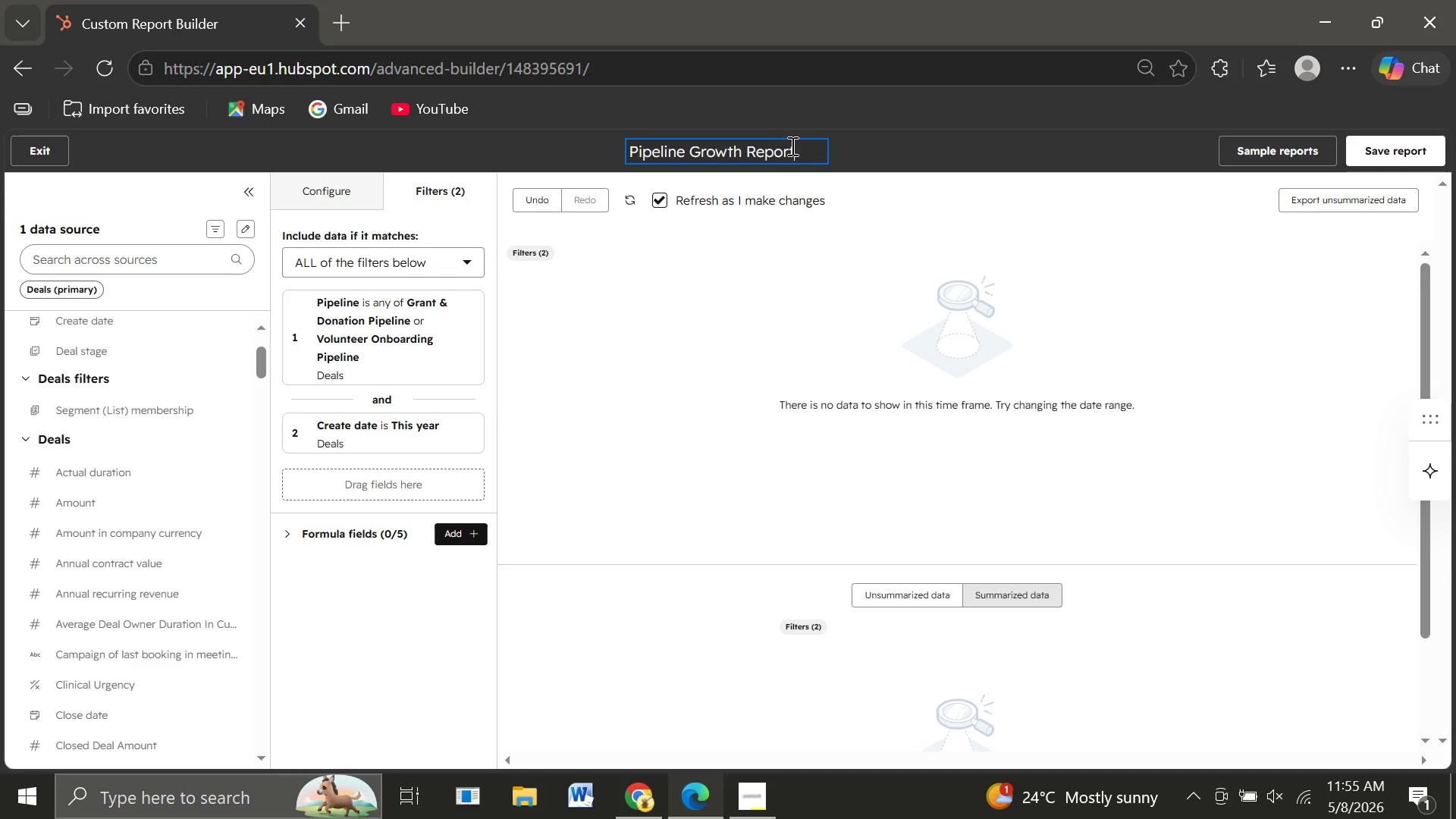 
wait(19.73)
 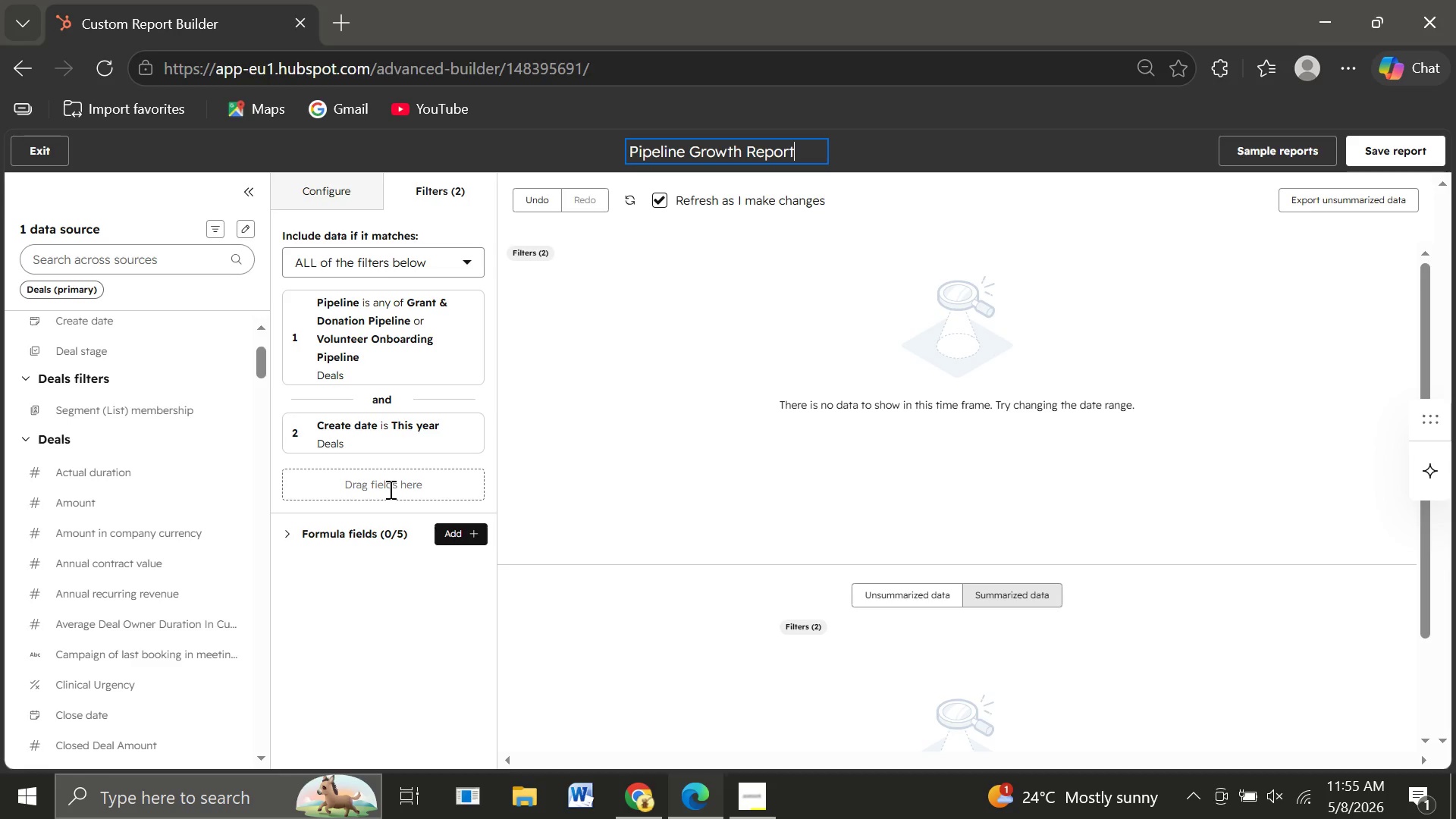 
left_click([430, 188])
 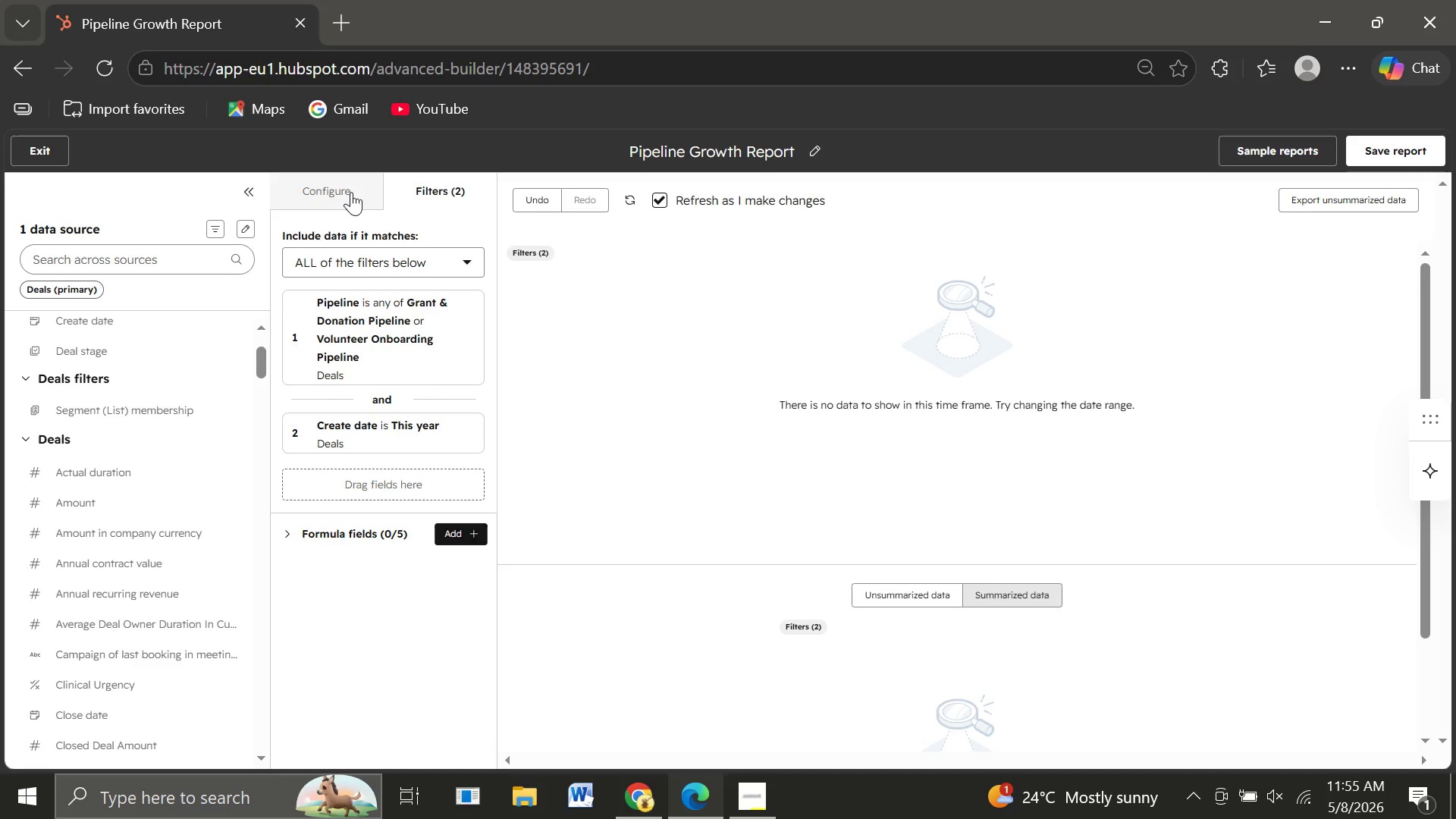 
left_click([351, 192])
 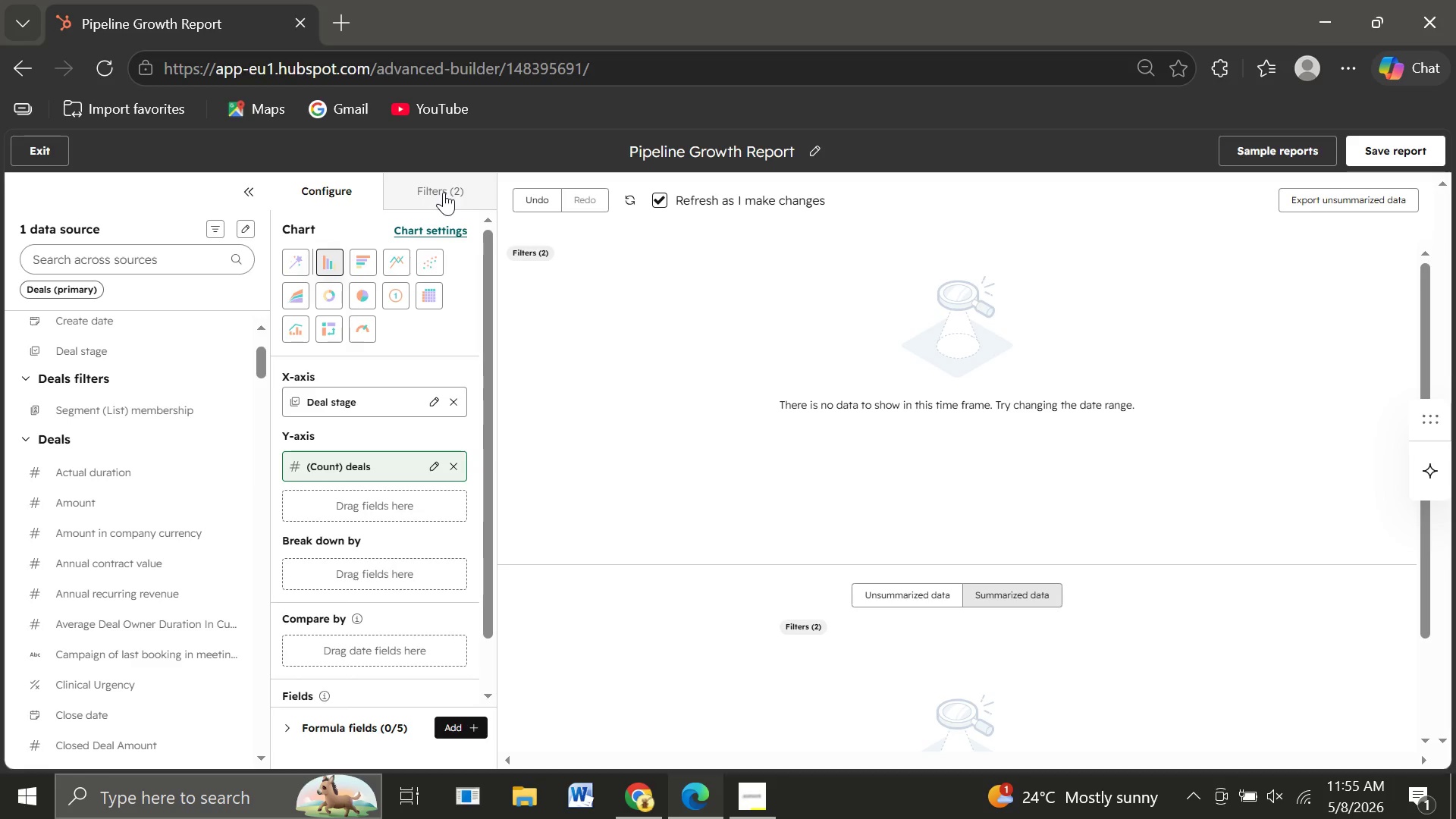 
left_click([444, 192])
 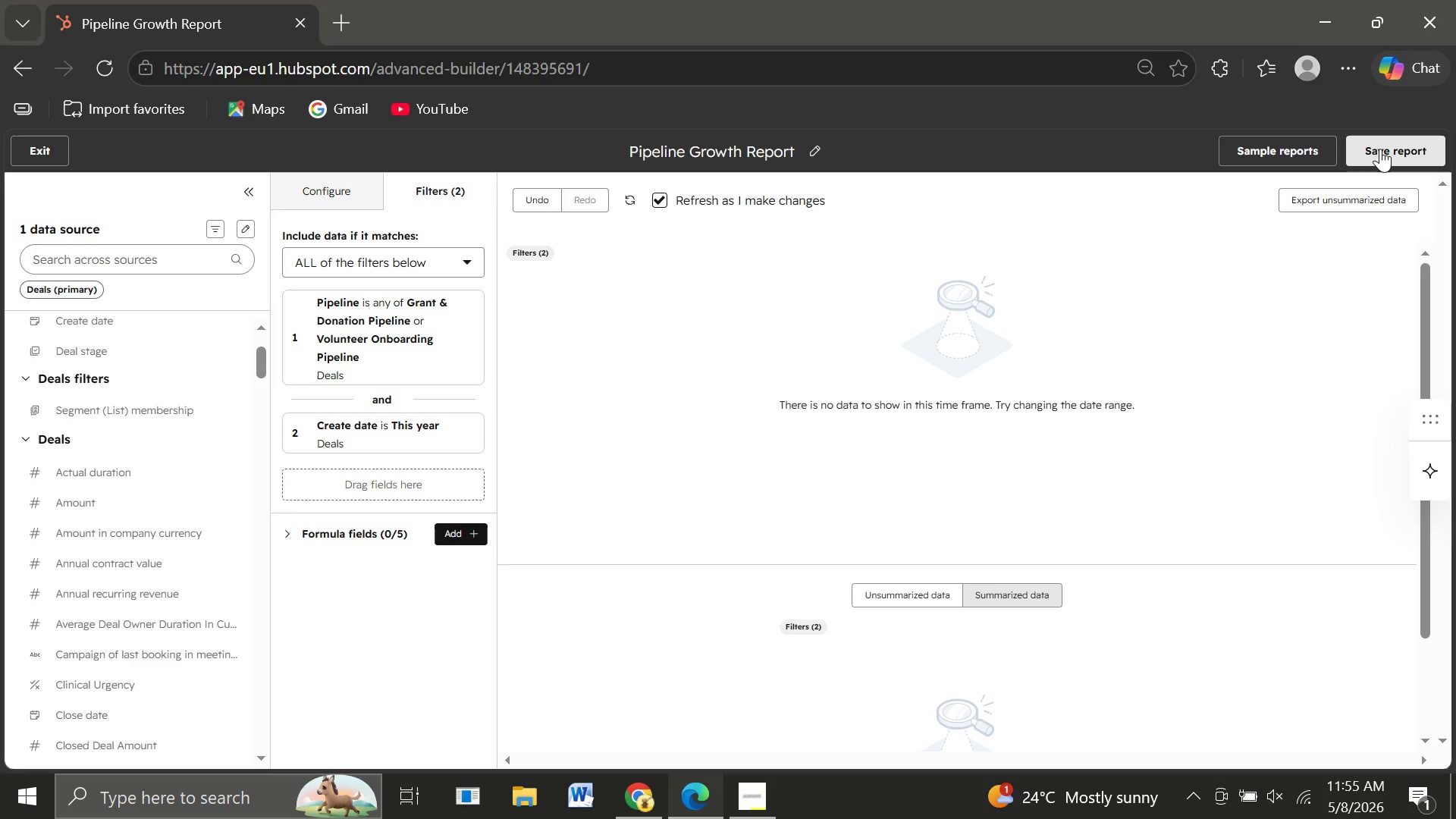 
wait(5.99)
 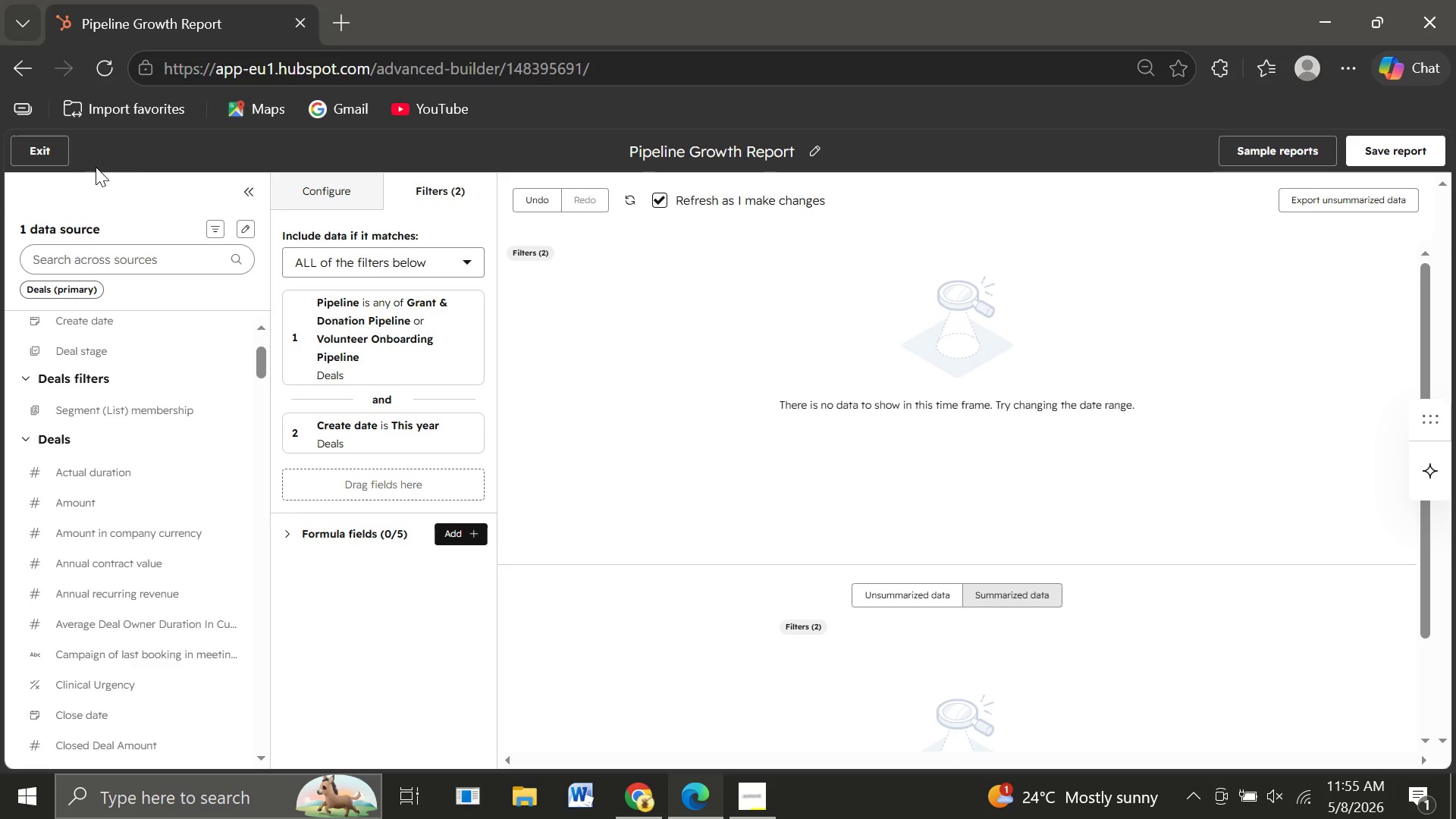 
left_click([1394, 149])
 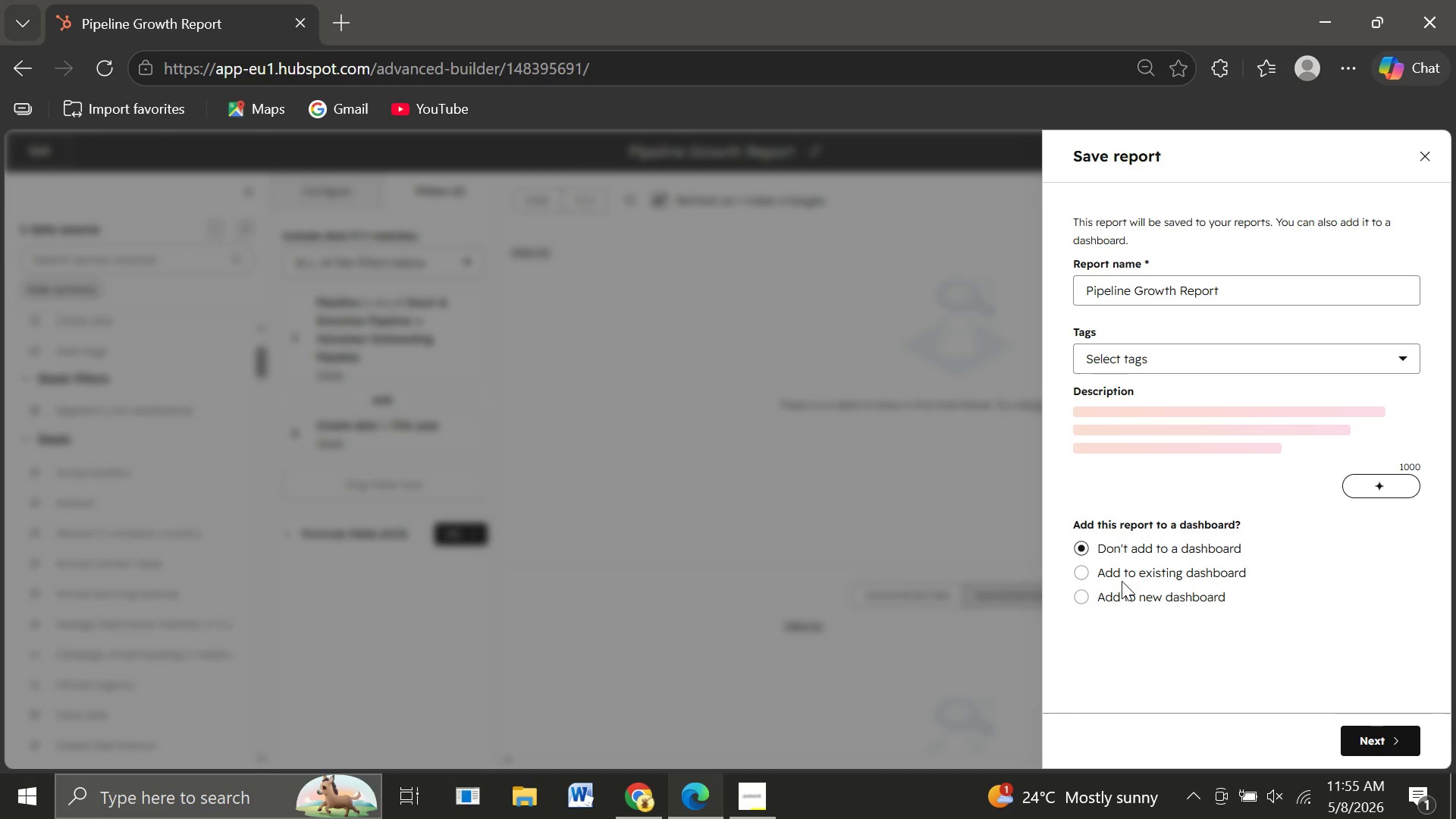 
left_click([1081, 577])
 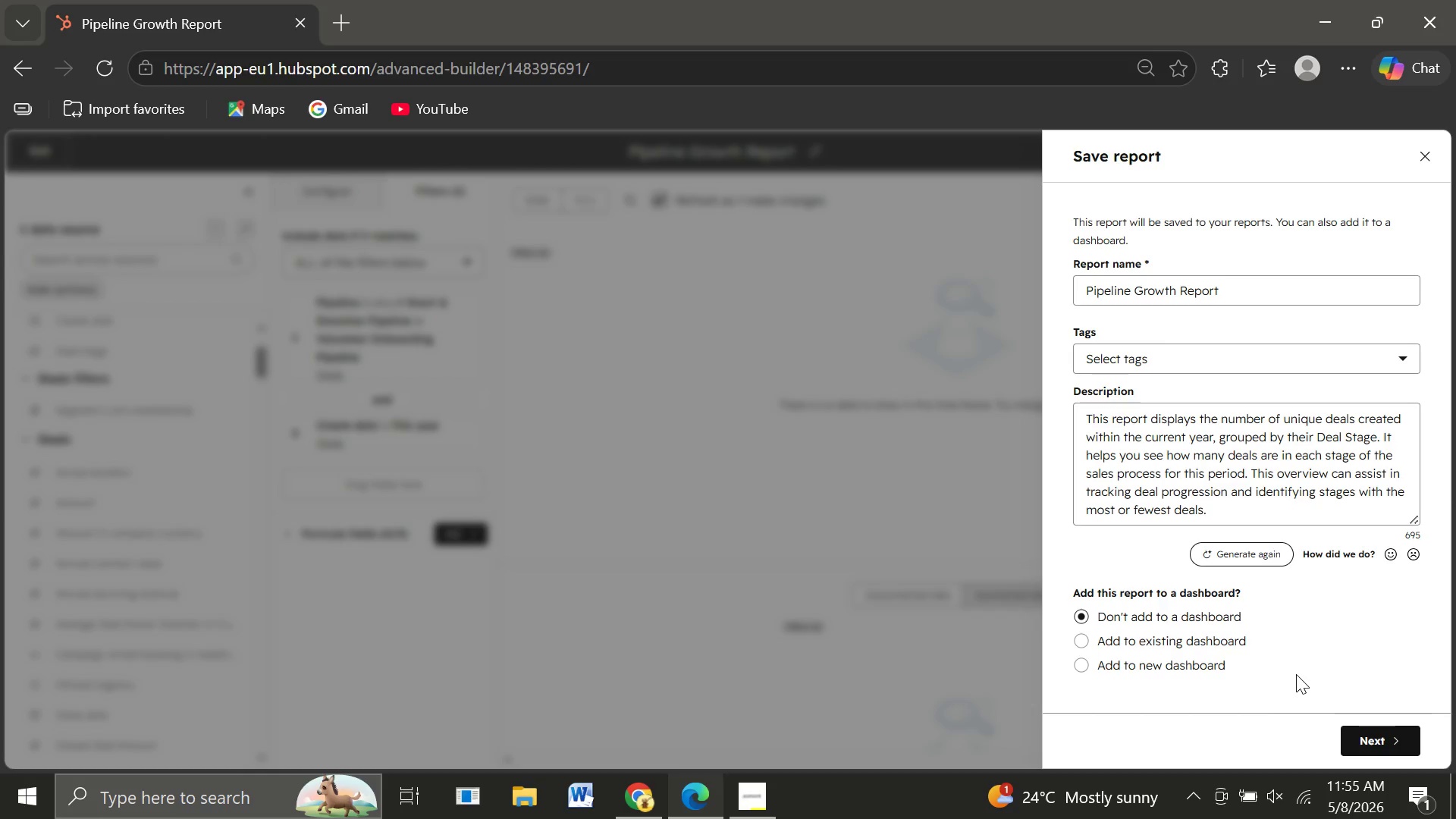 
wait(8.55)
 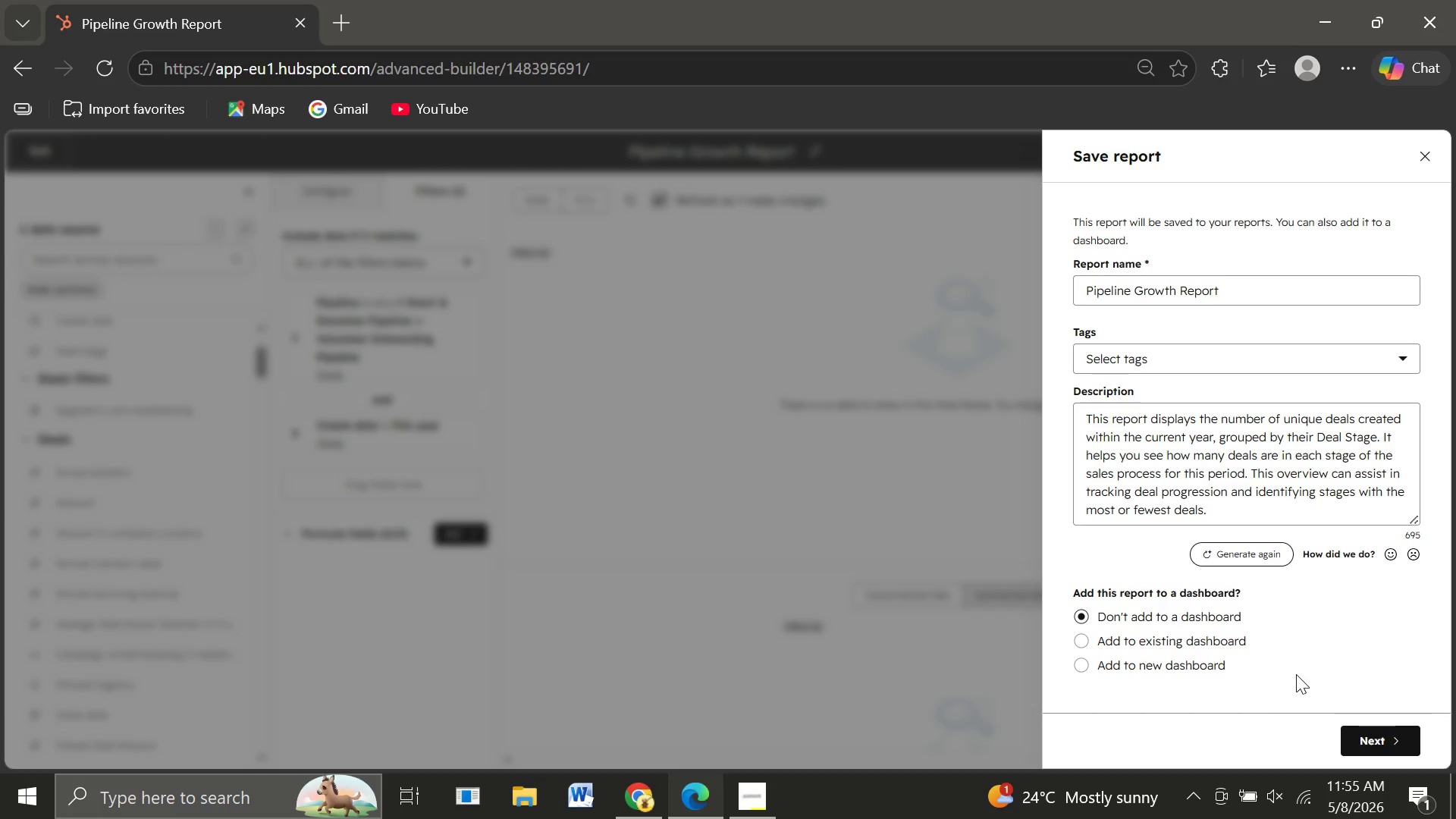 
left_click([1086, 637])
 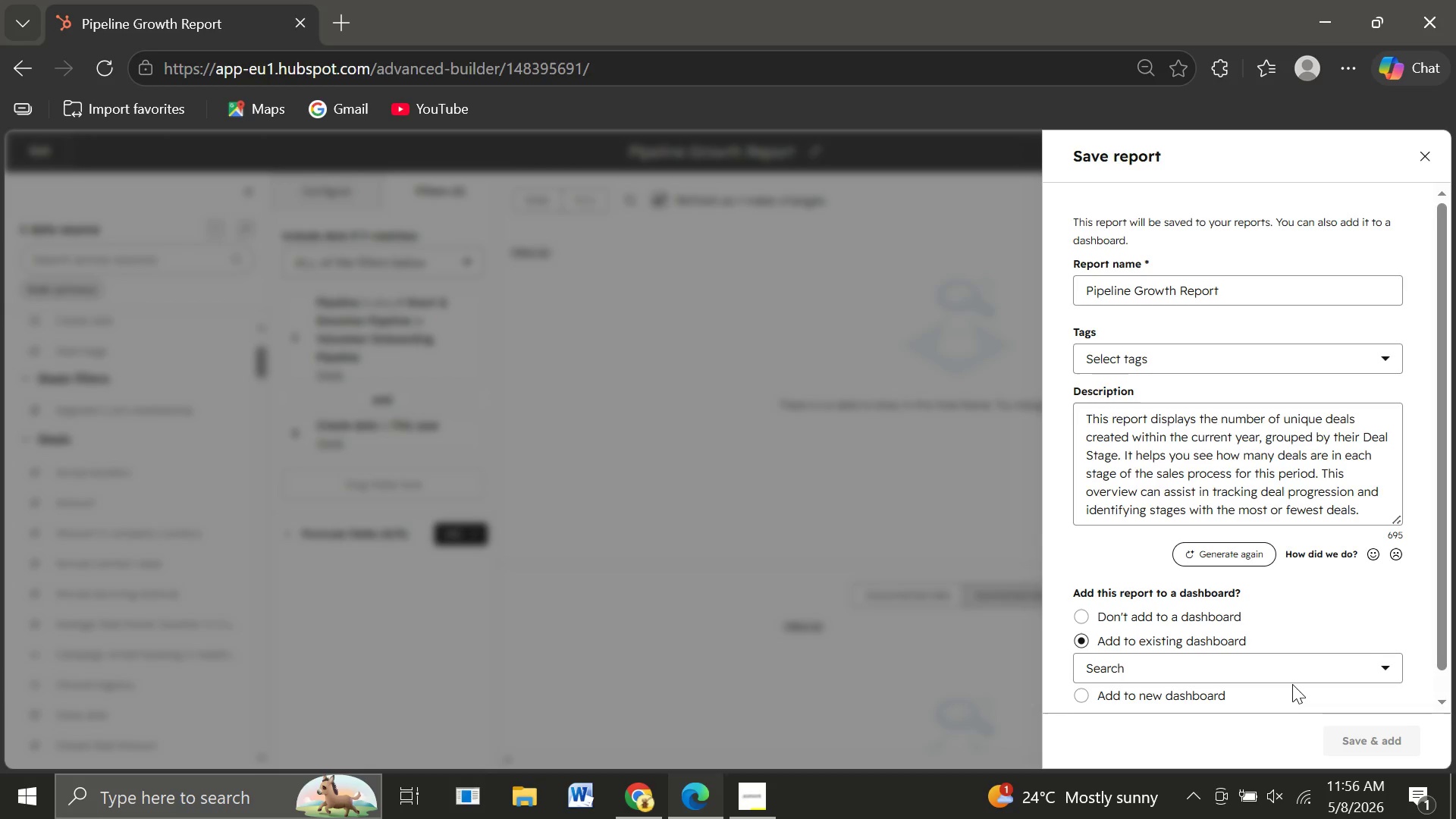 
wait(7.09)
 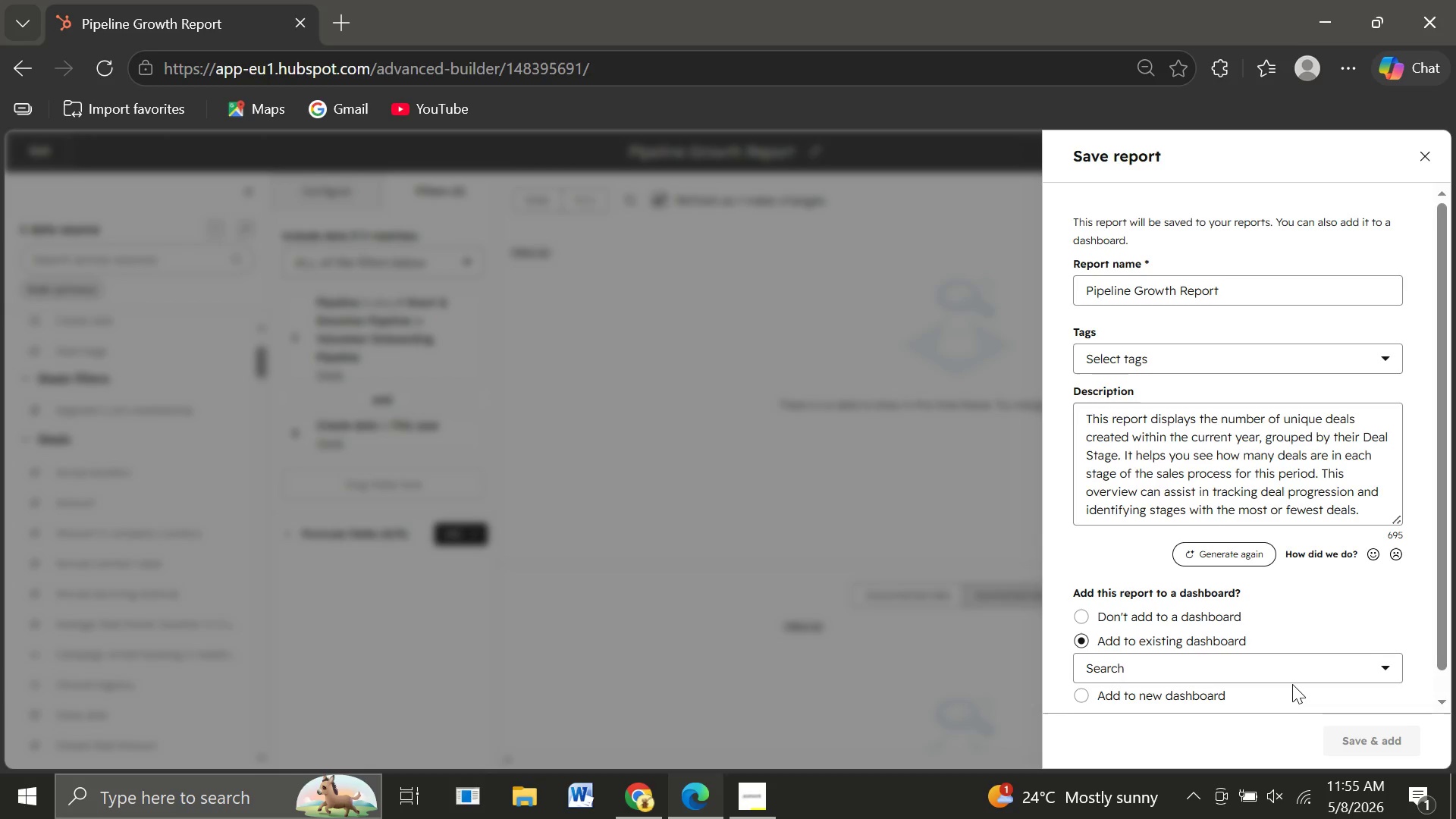 
left_click([1292, 684])
 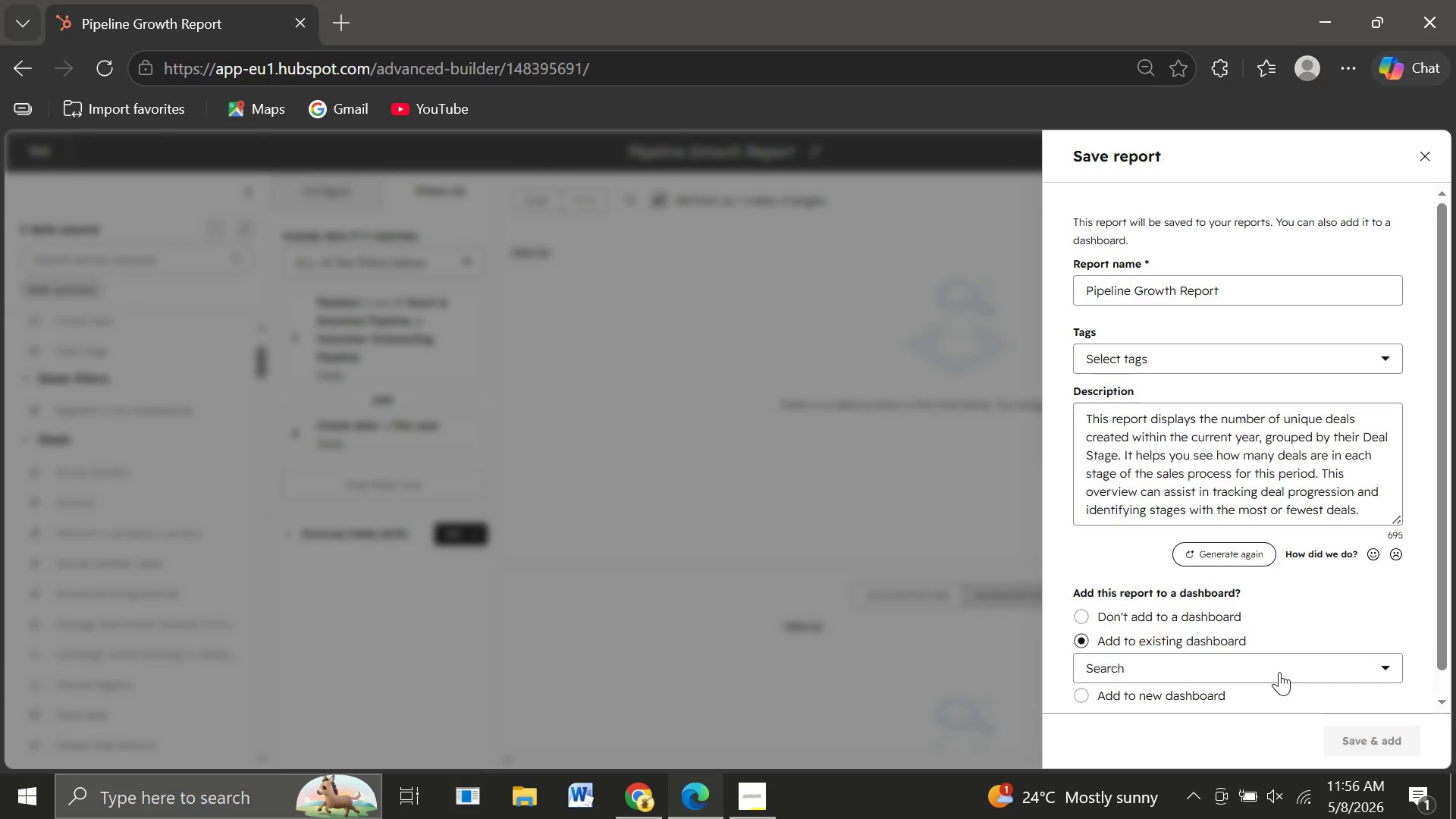 
left_click([1279, 672])
 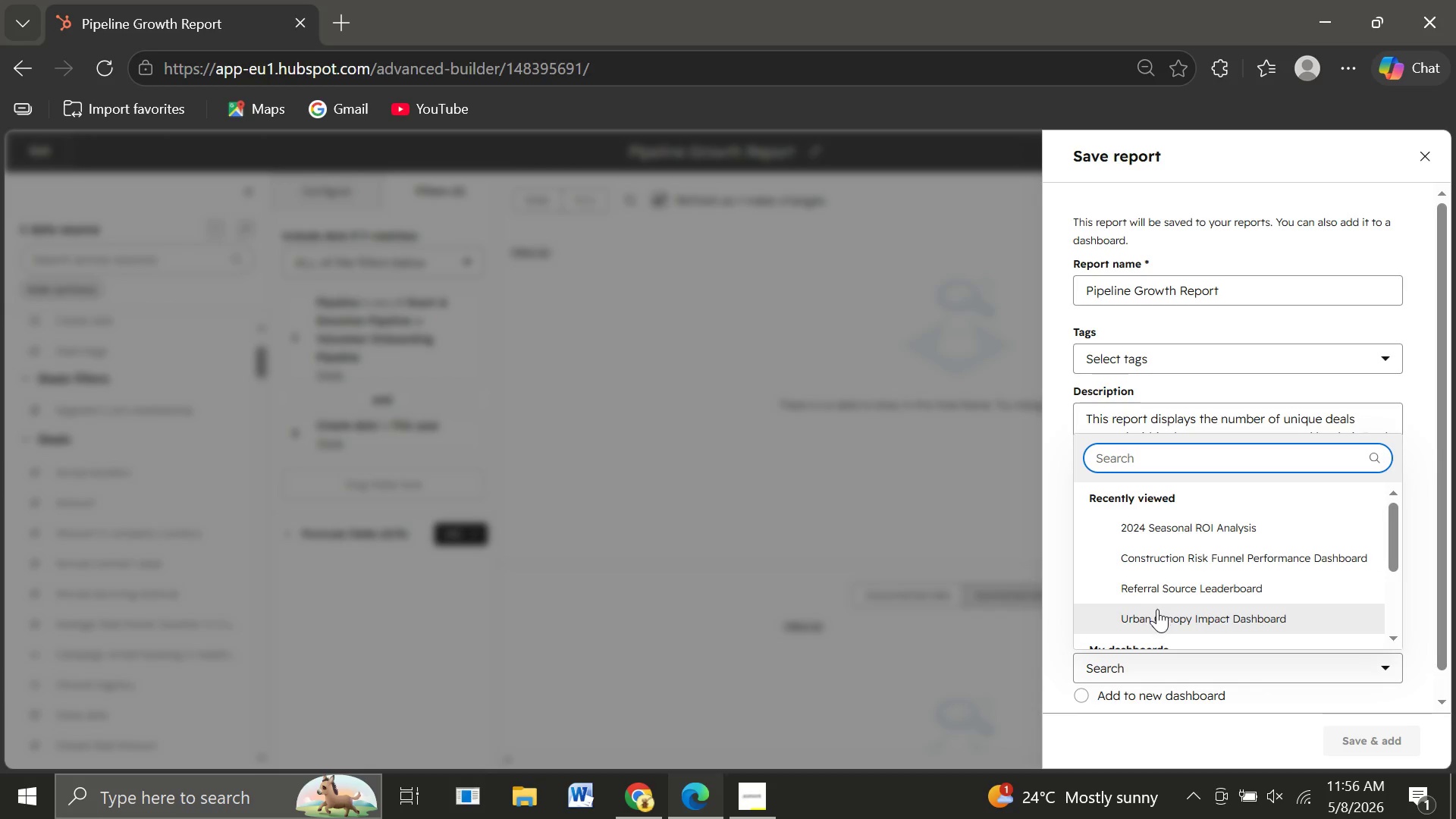 
left_click([1157, 610])
 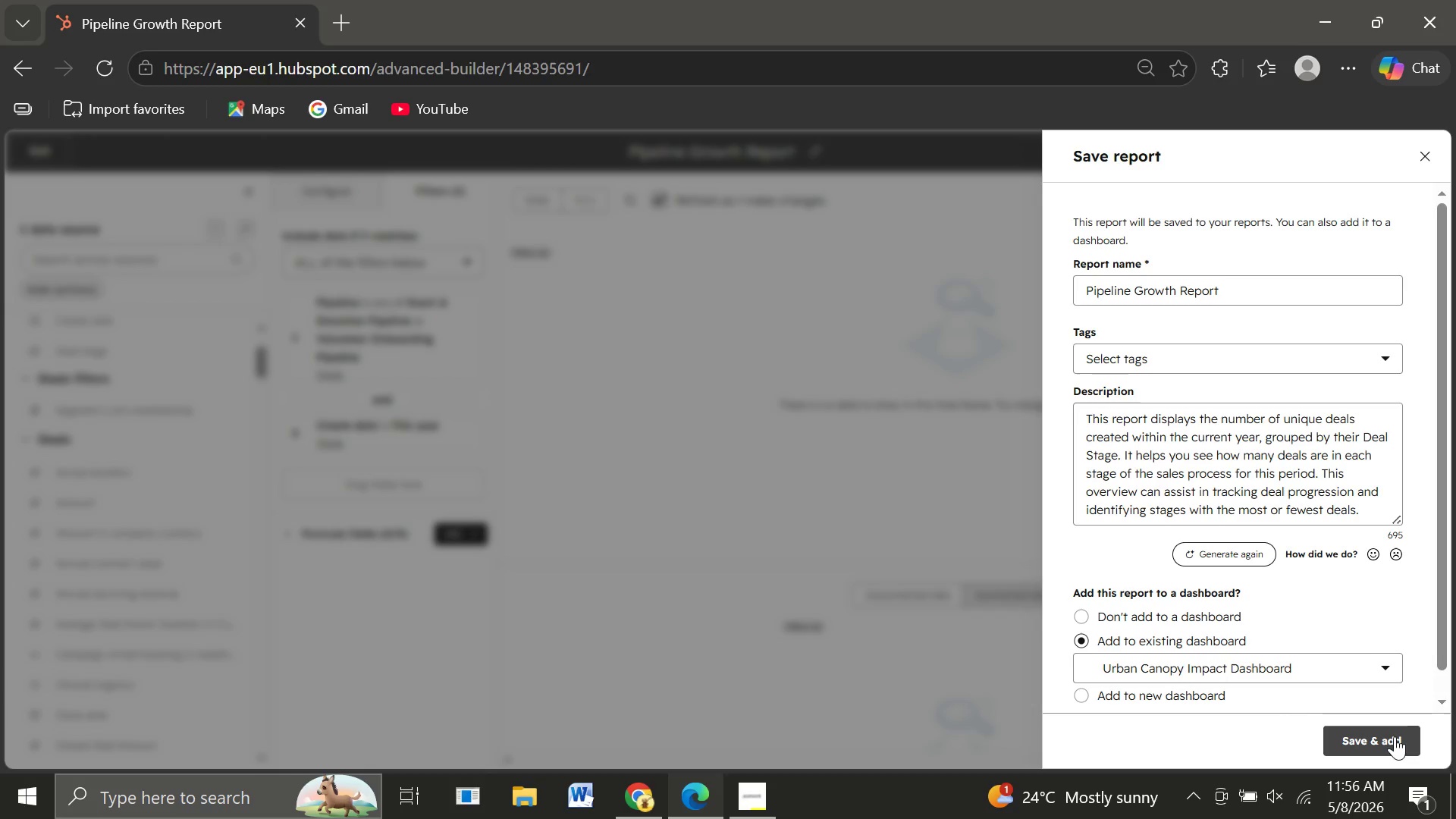 
left_click([1395, 736])
 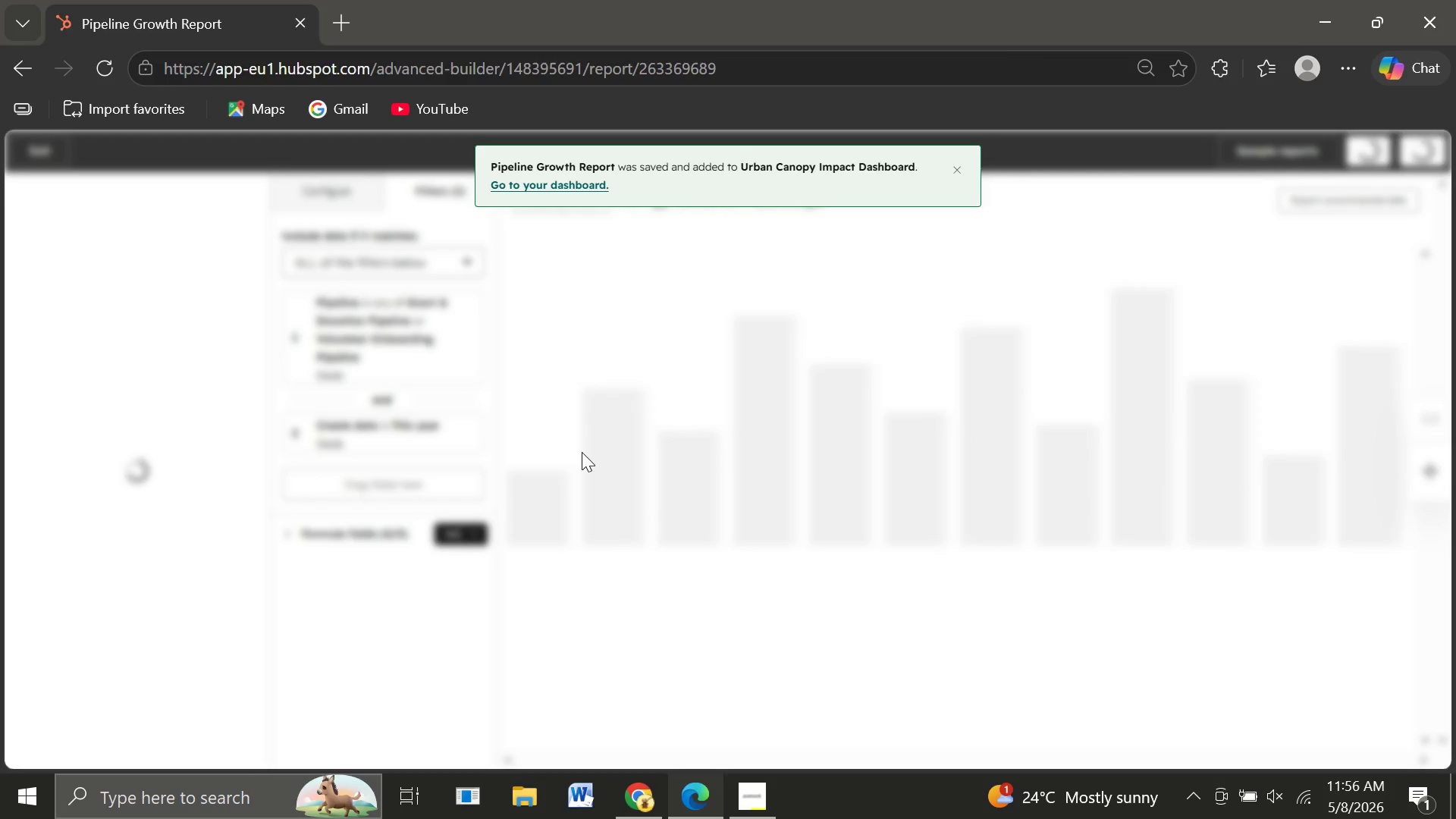 
wait(9.24)
 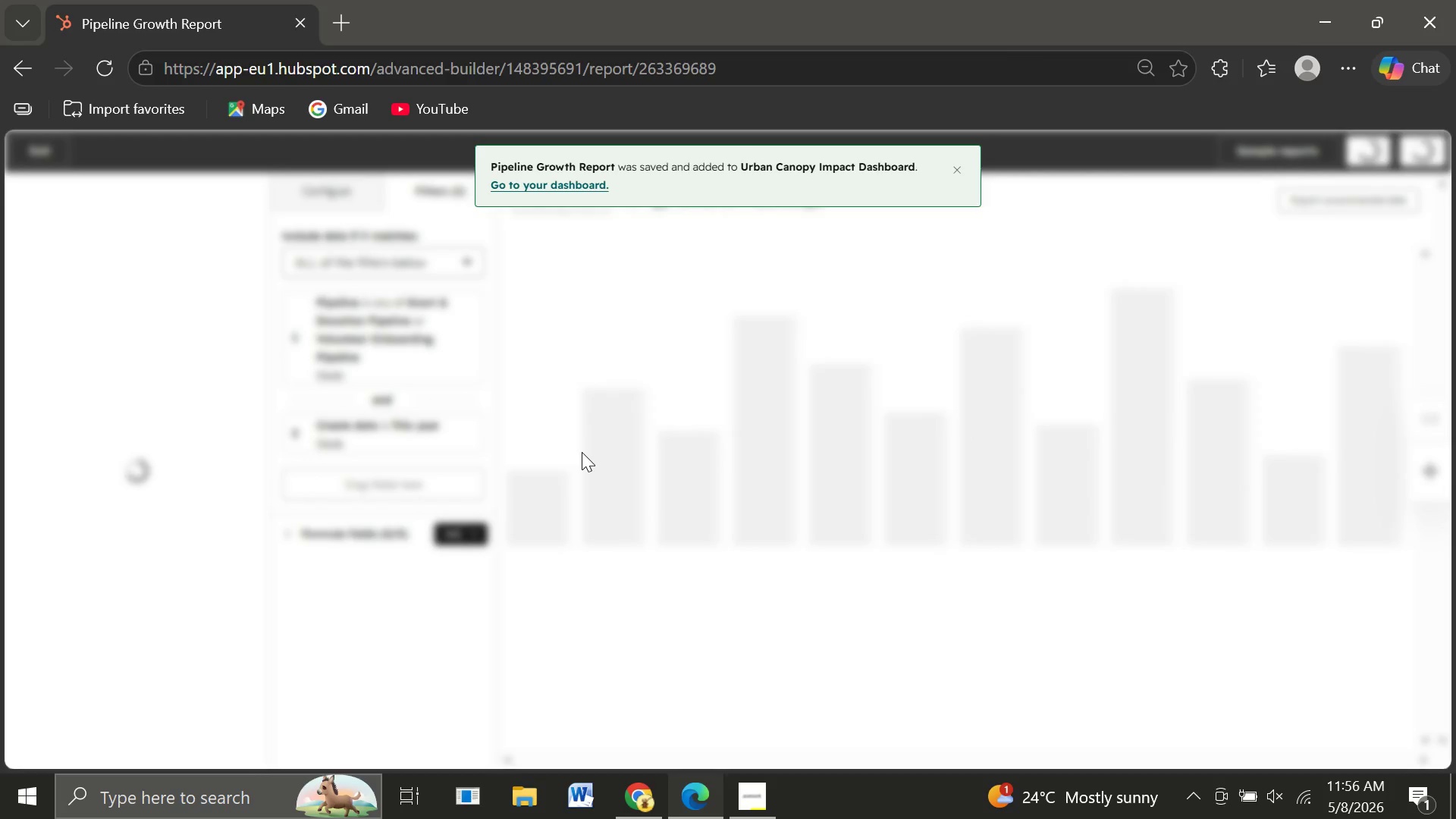 
mouse_move([96, 412])
 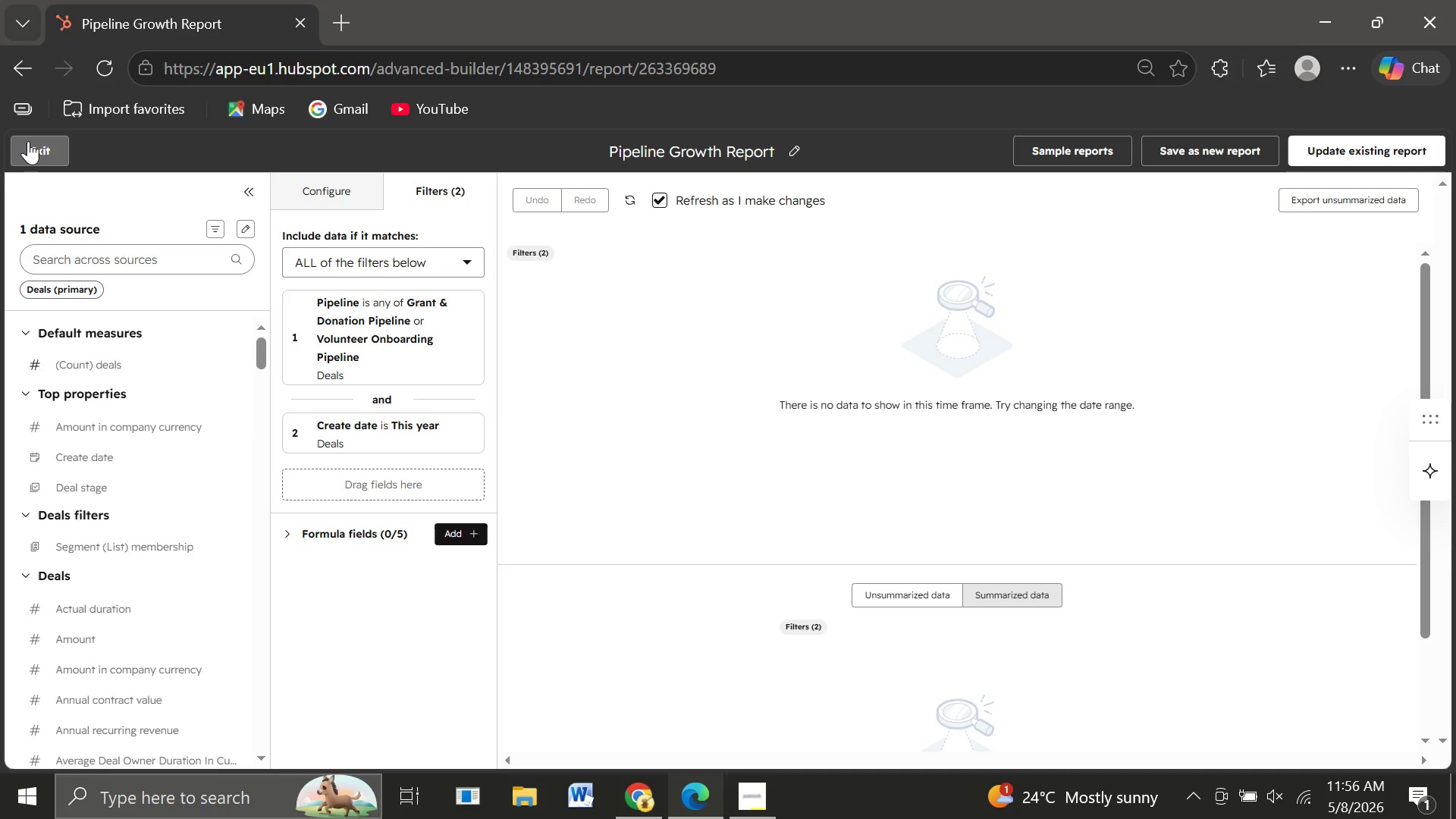 
left_click([28, 141])
 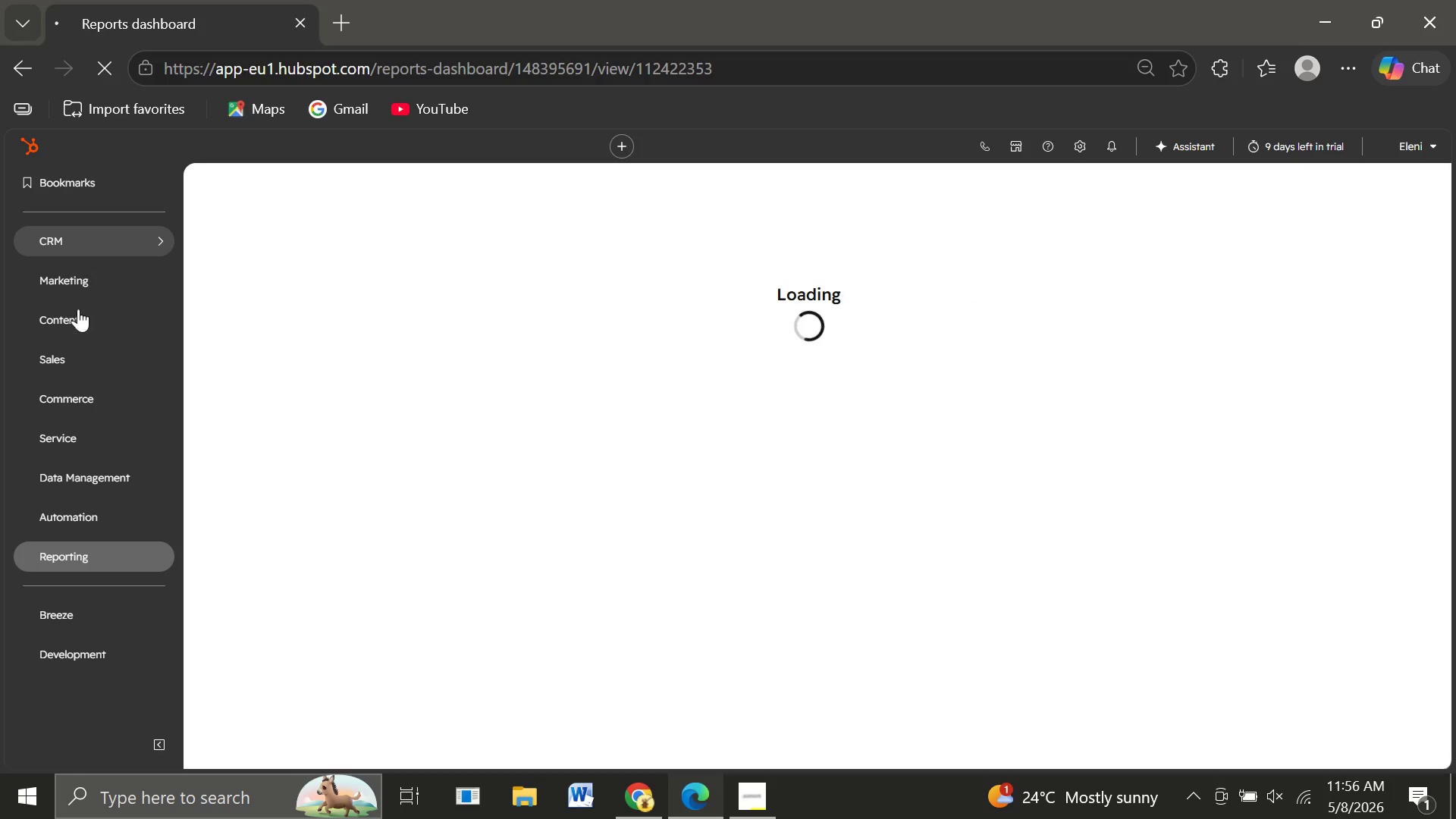 
wait(5.67)
 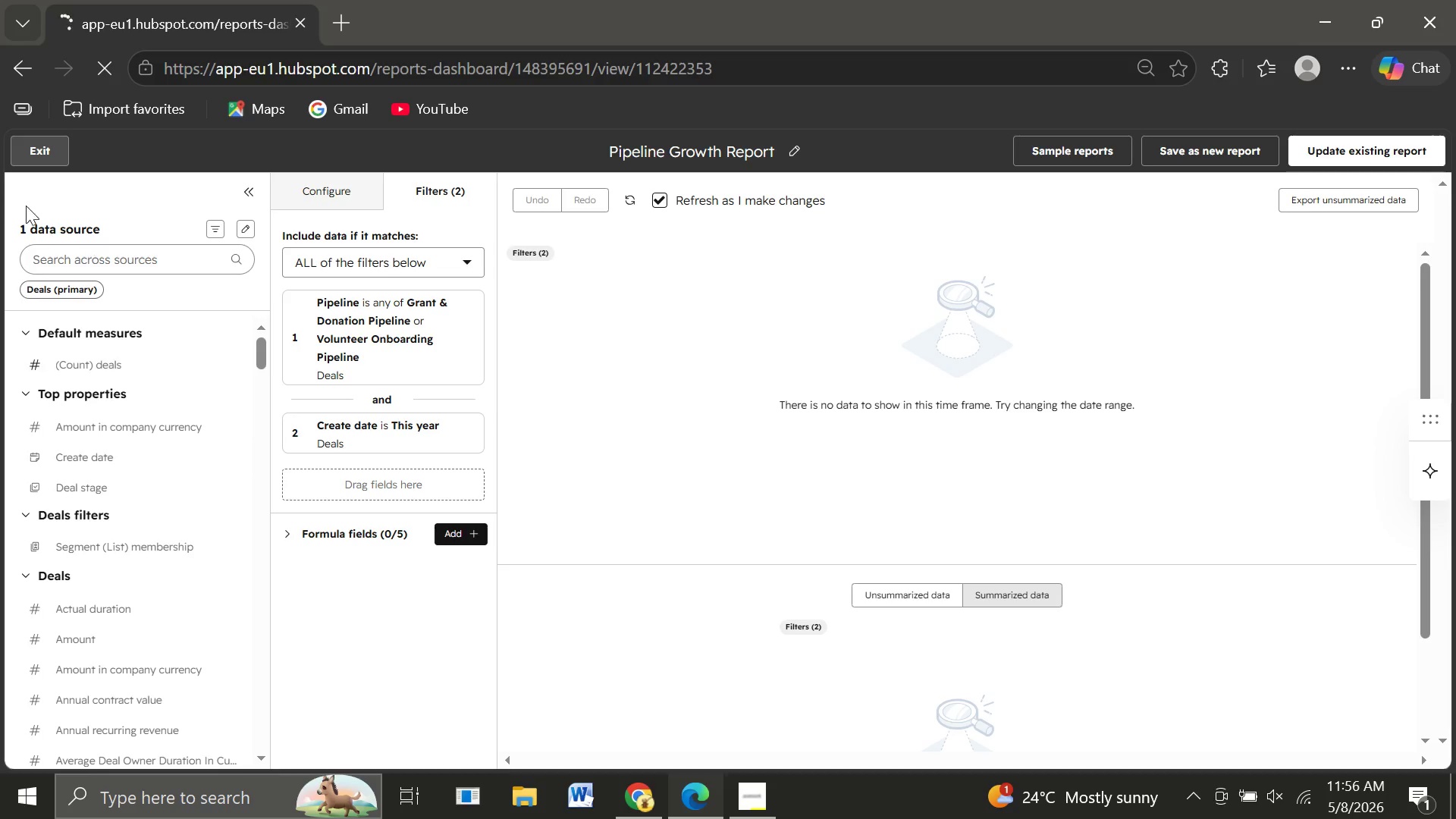 
left_click([81, 223])
 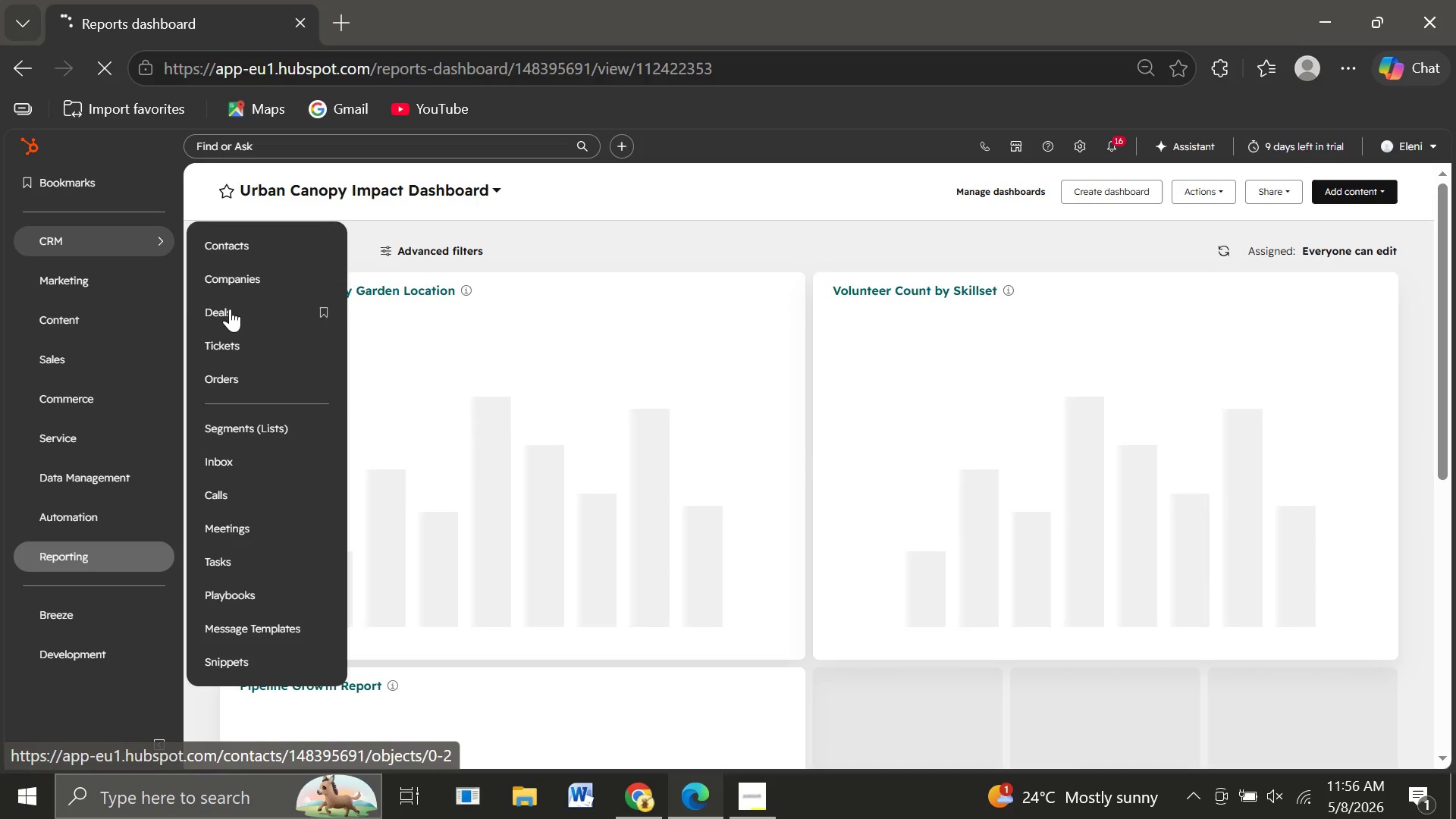 
left_click([230, 309])
 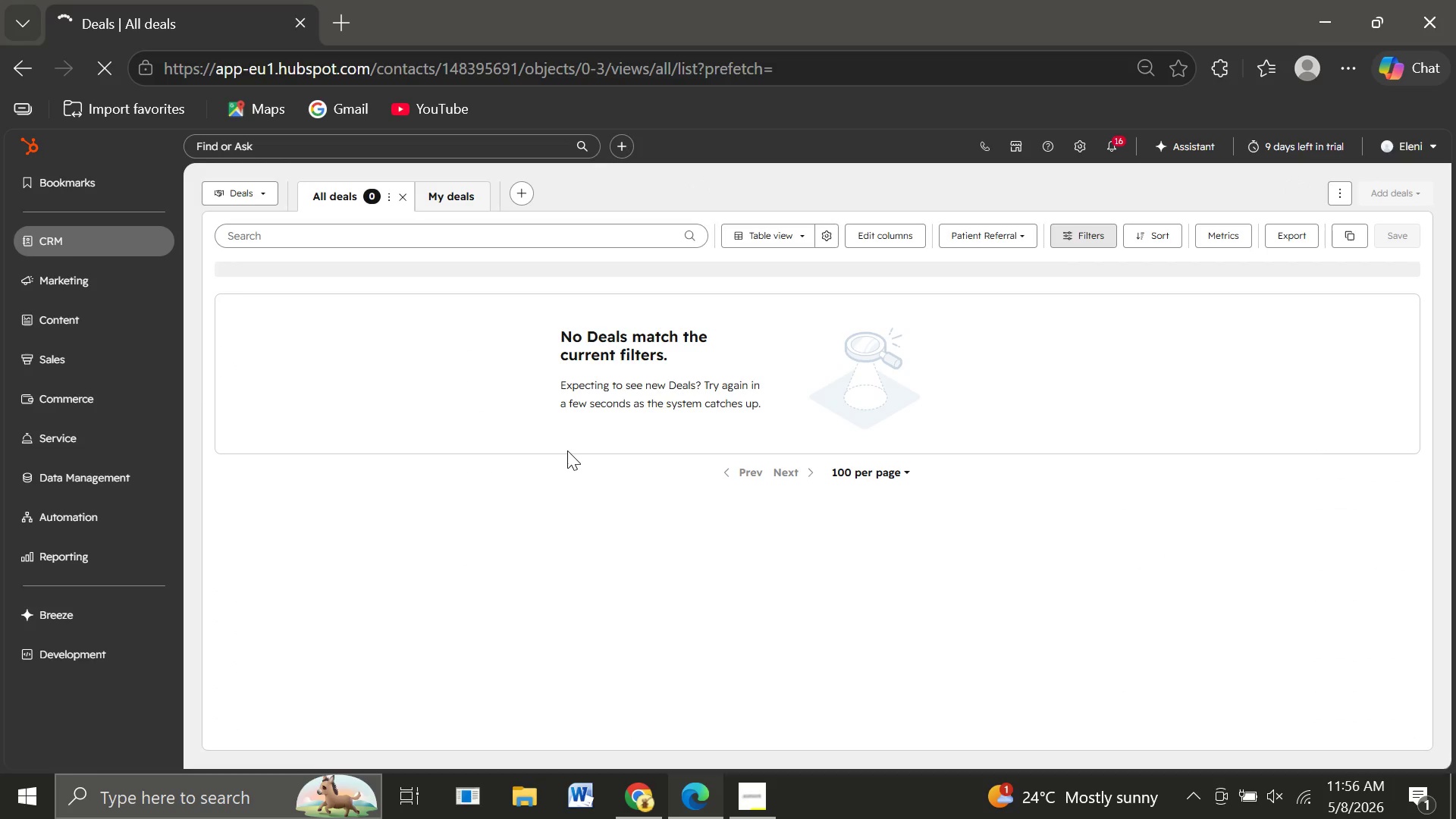 
wait(15.38)
 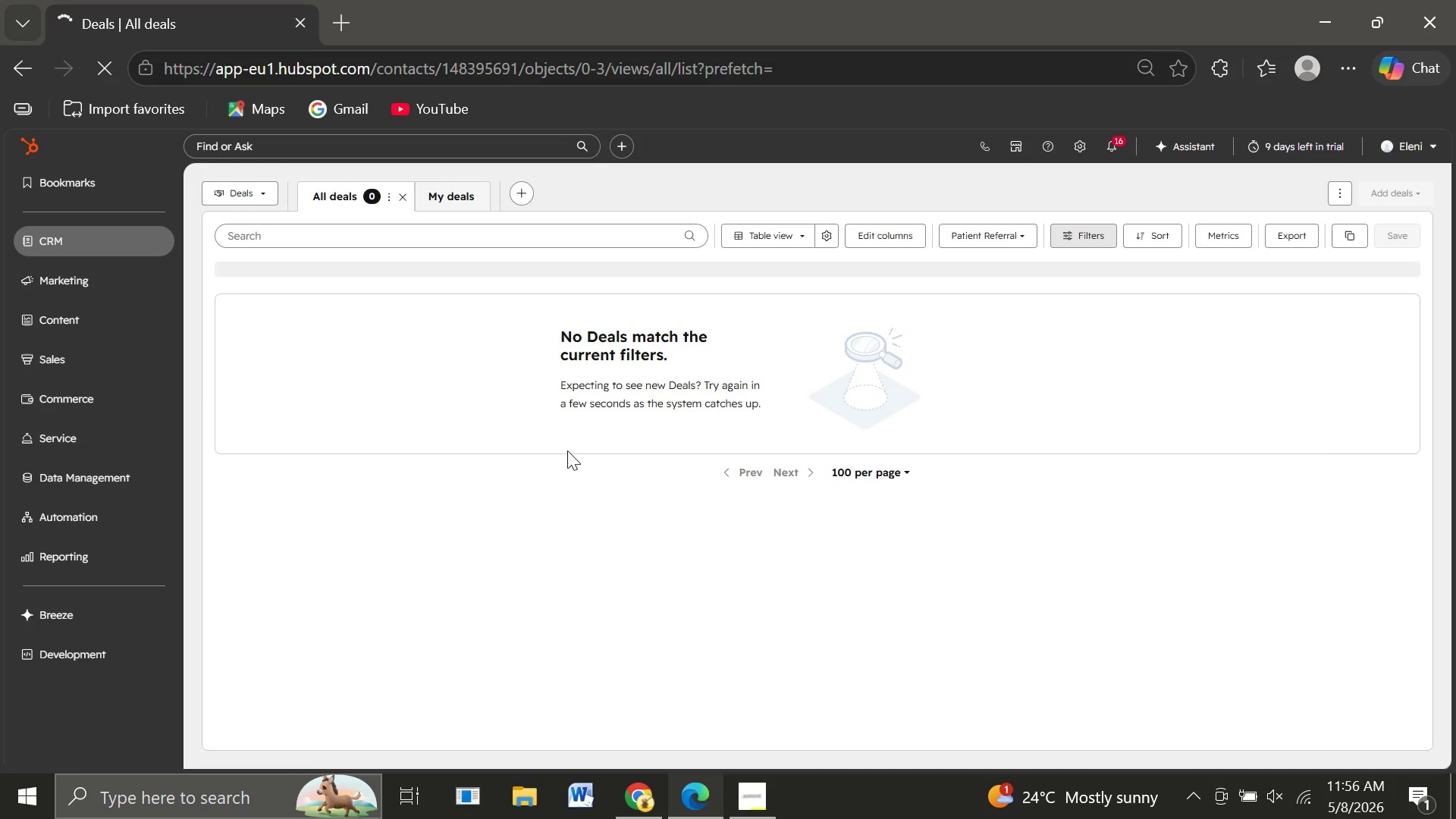 
left_click([1383, 196])
 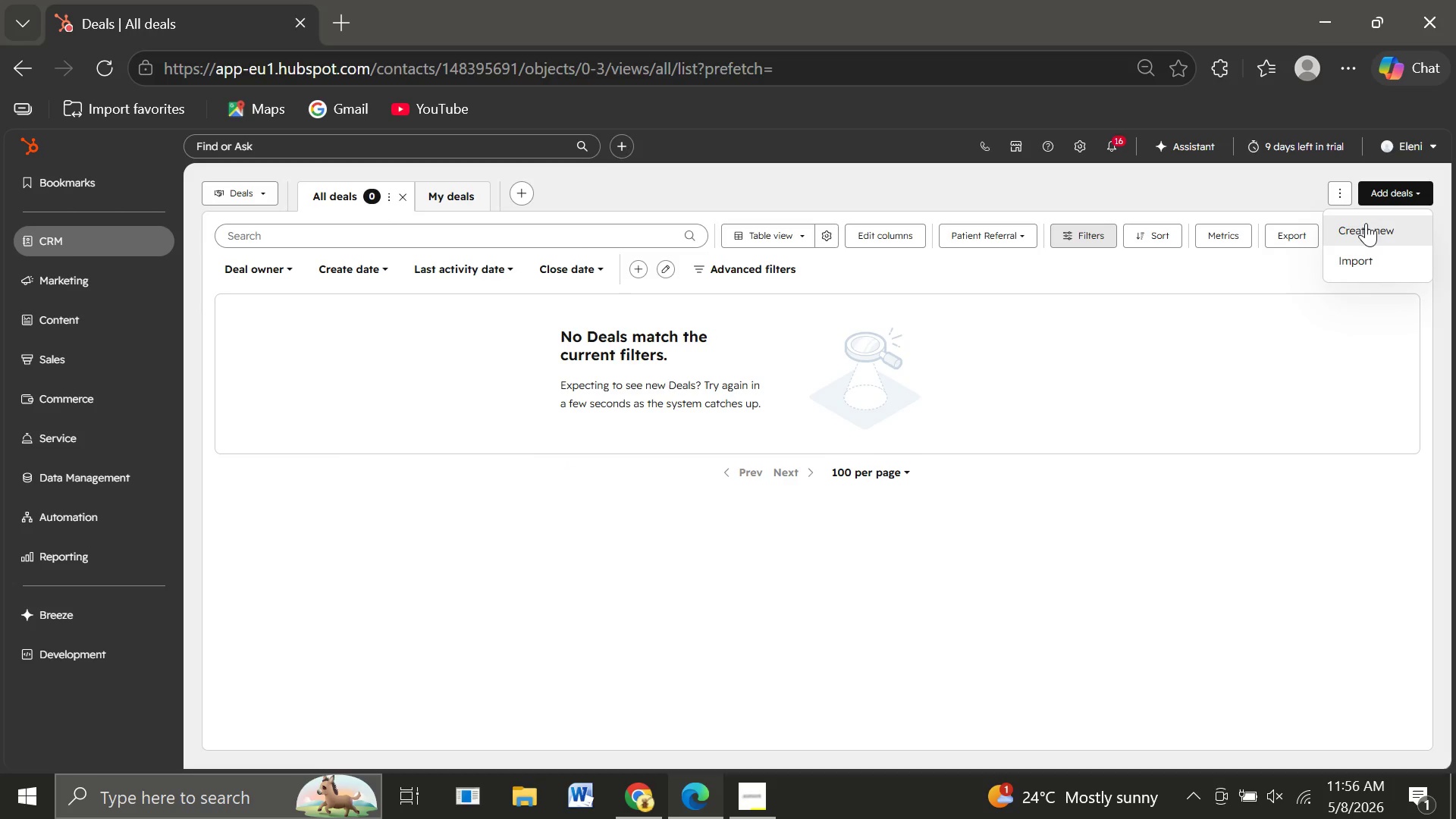 
left_click([1366, 223])
 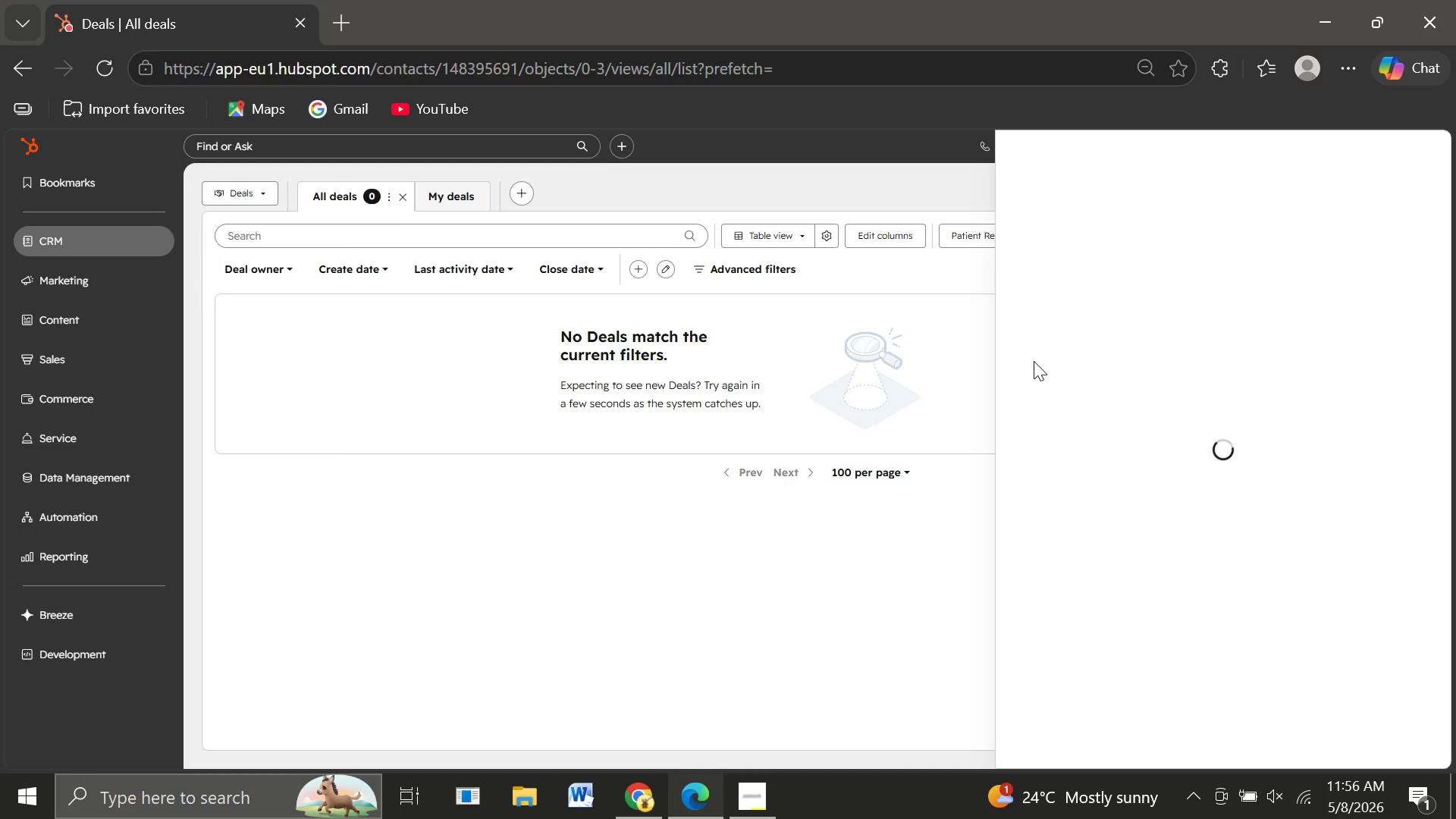 
wait(9.06)
 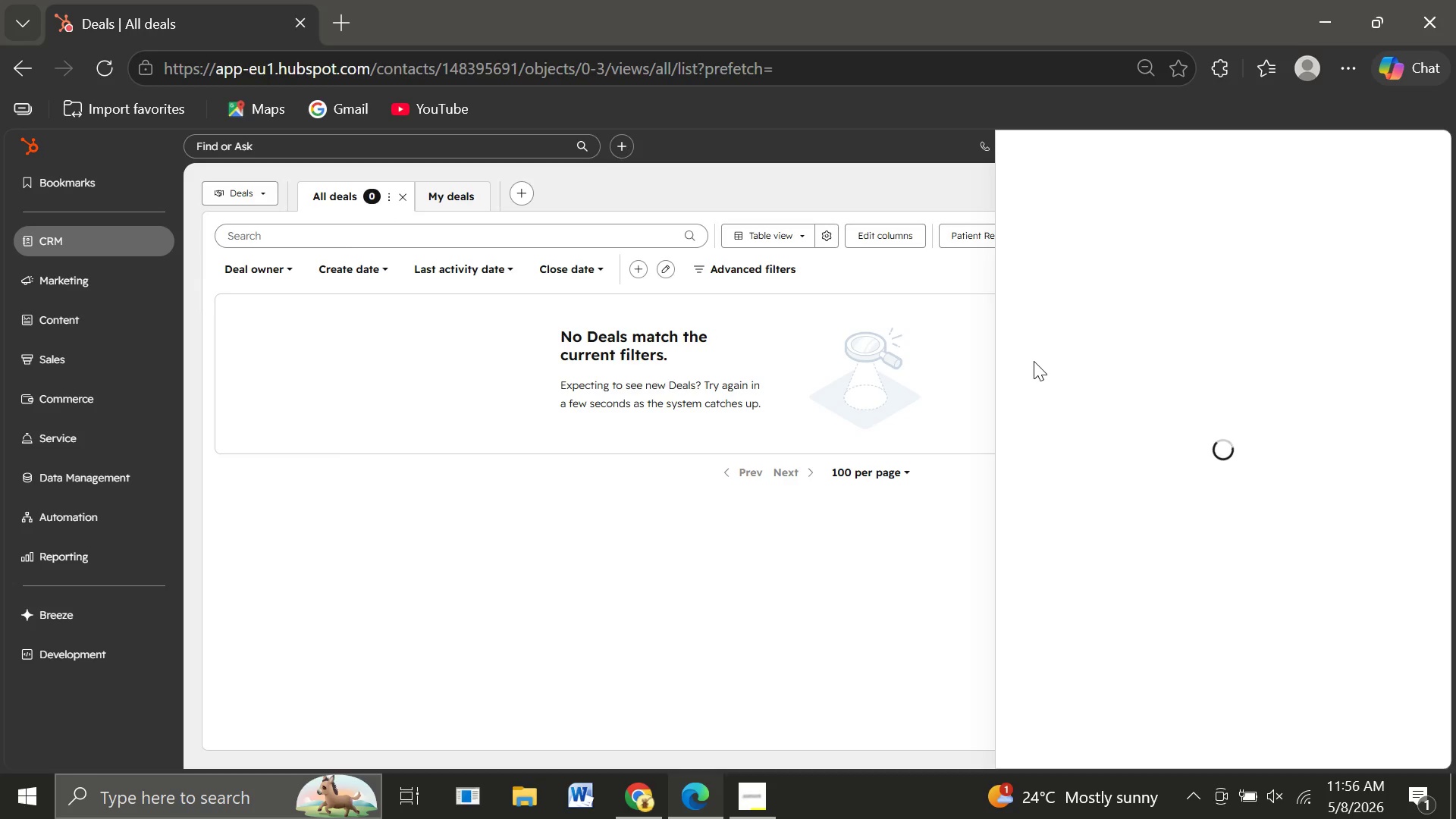 
left_click([1075, 287])
 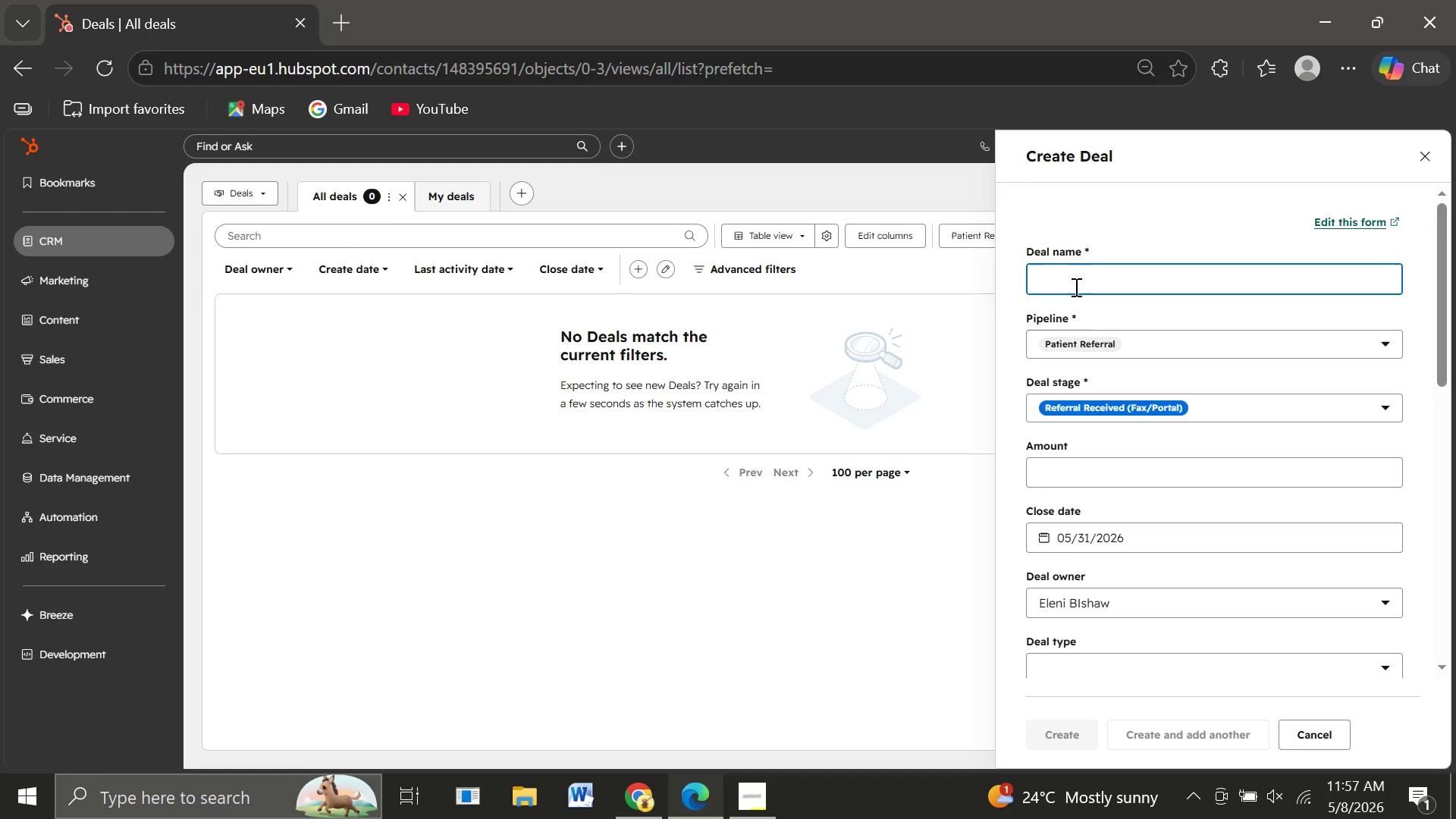 
type(City Tree Grant)
 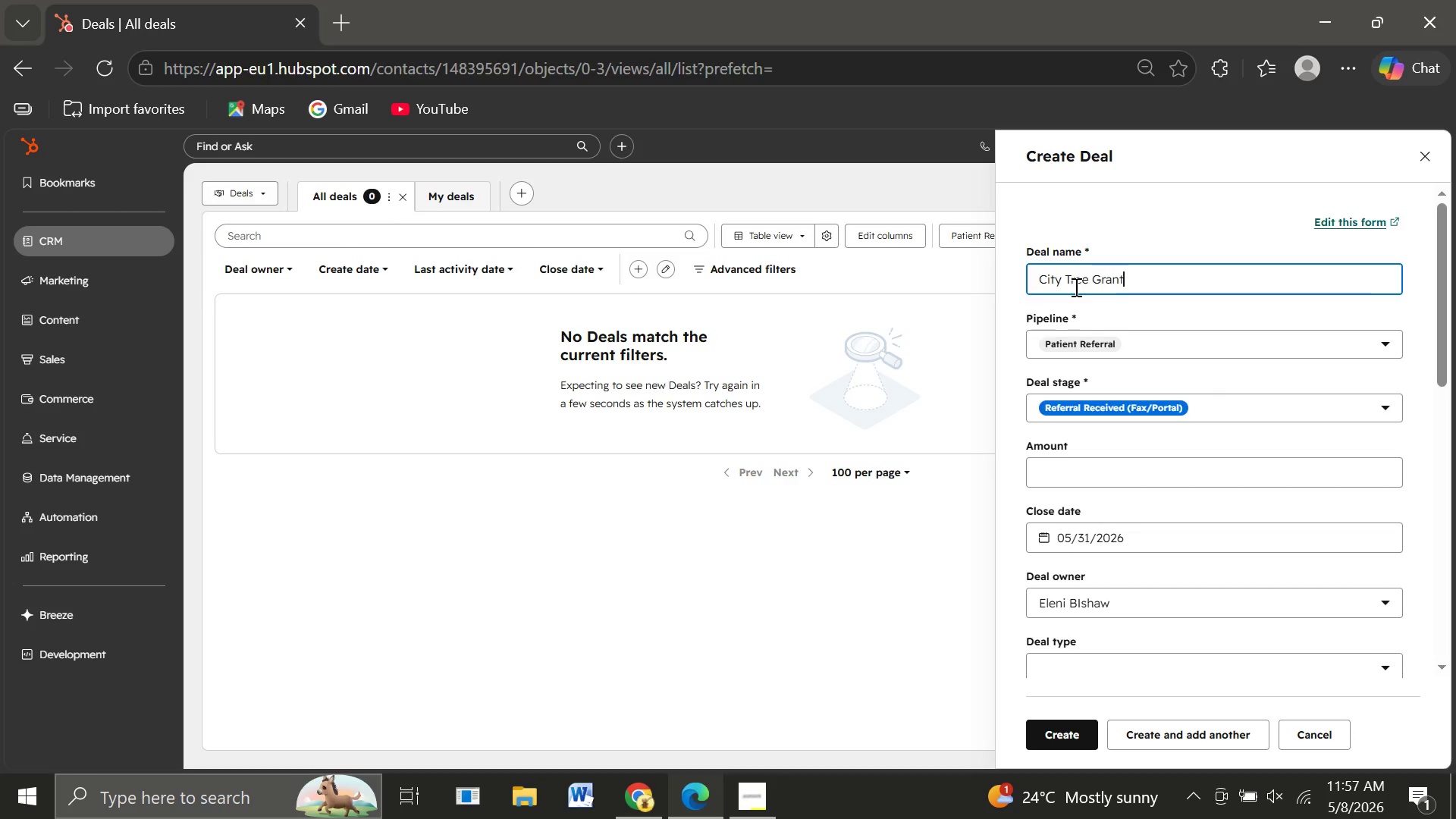 
left_click([1138, 344])
 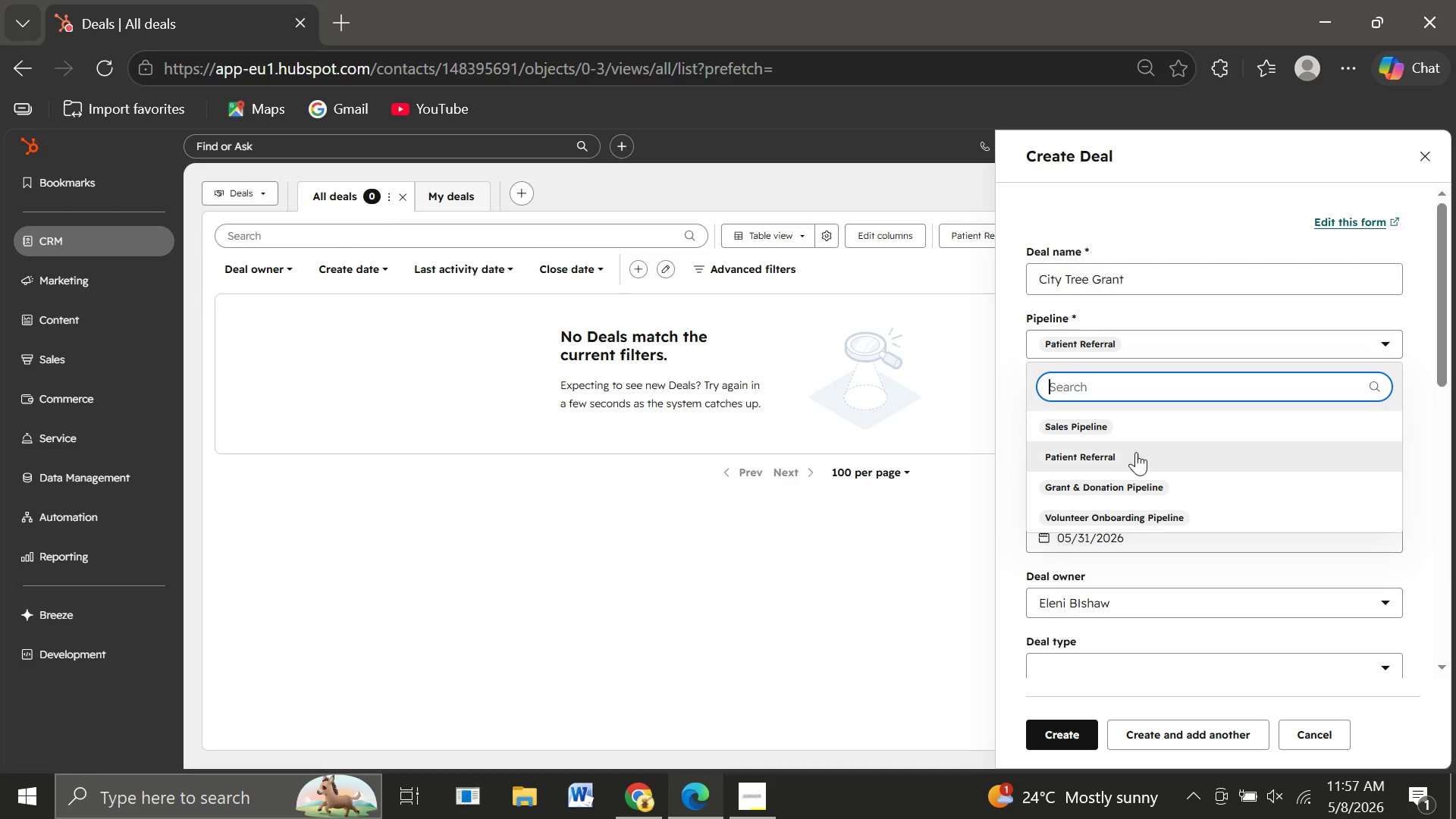 
wait(6.11)
 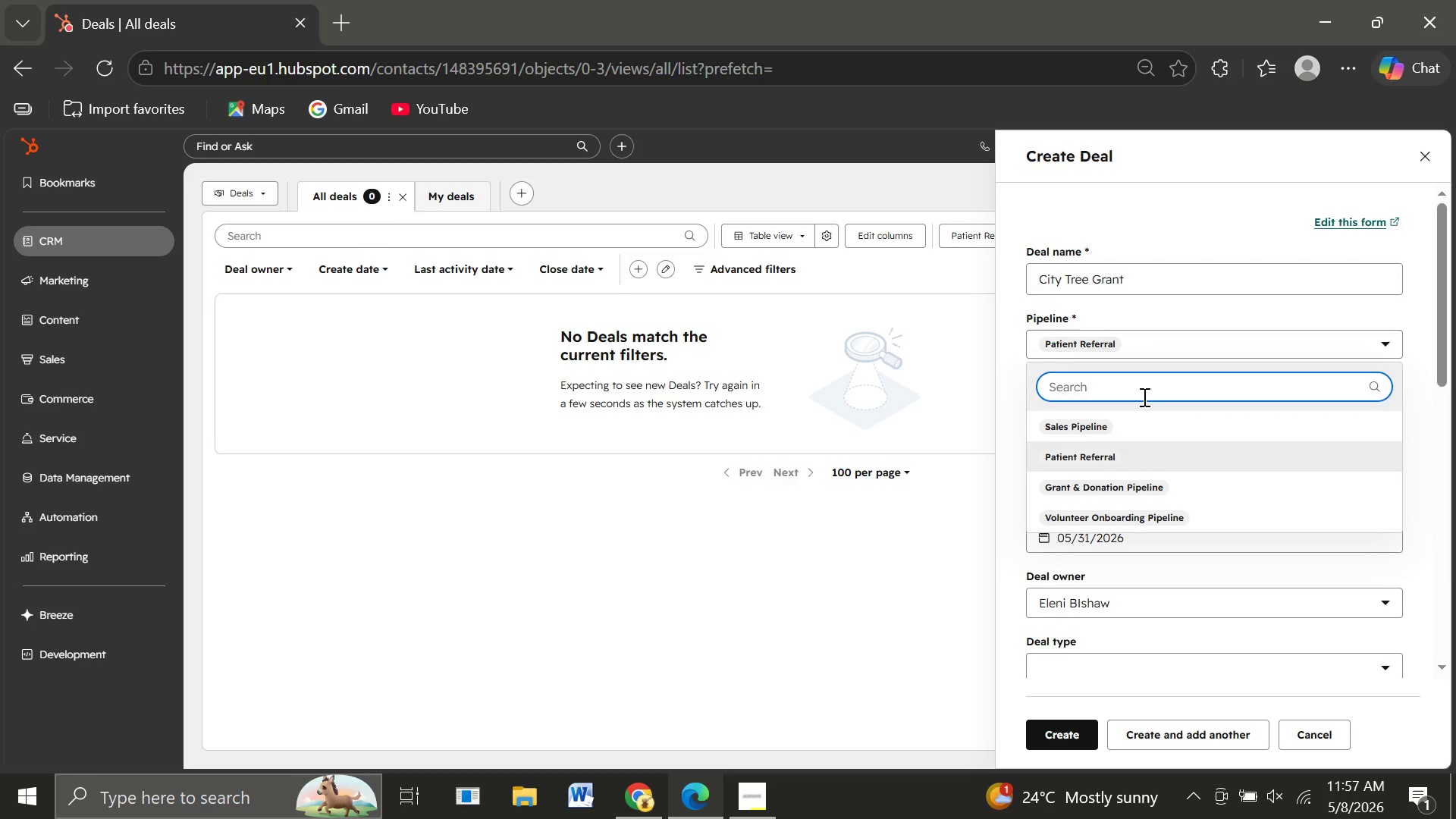 
left_click([1086, 488])
 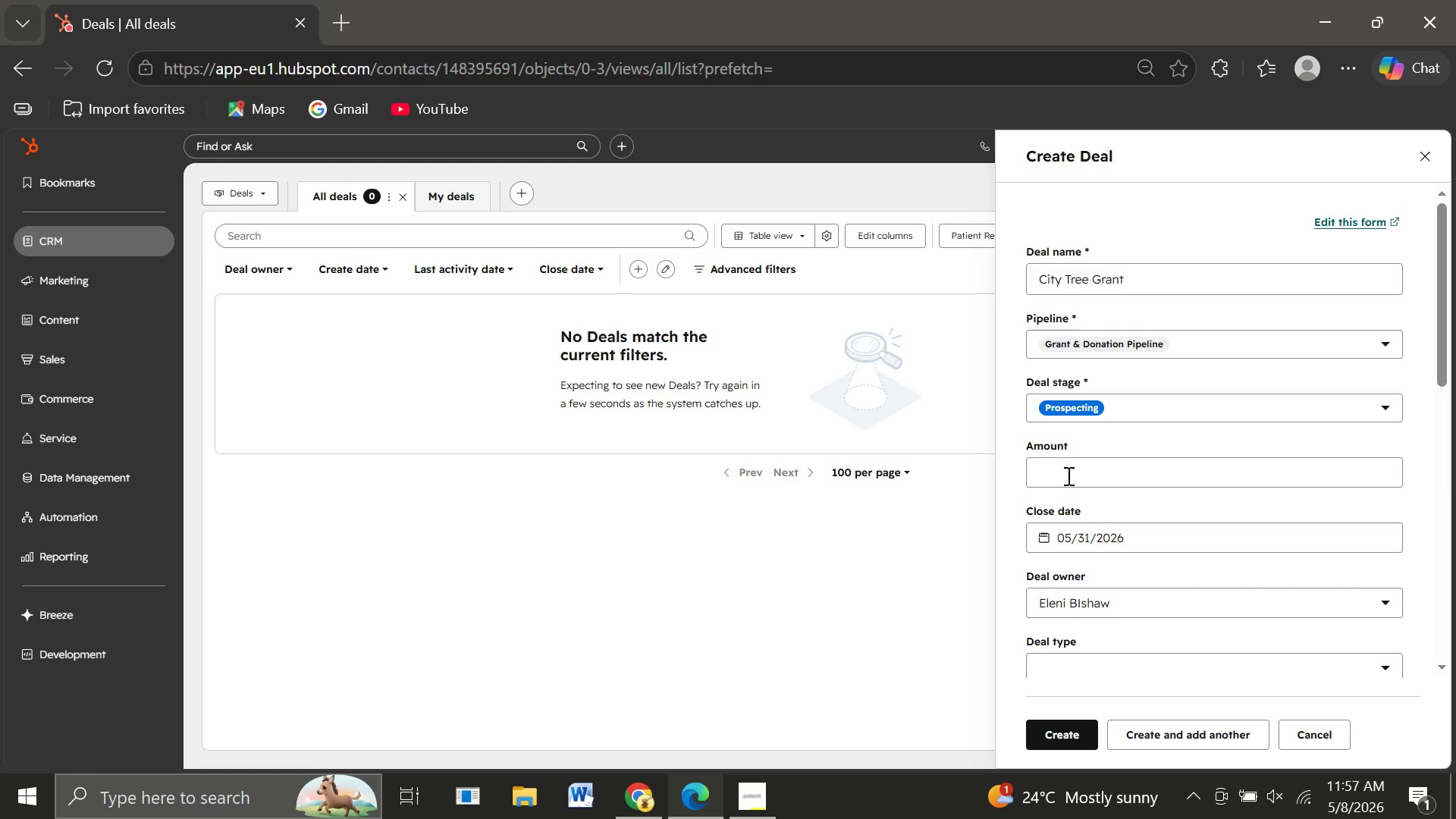 
left_click([1076, 472])
 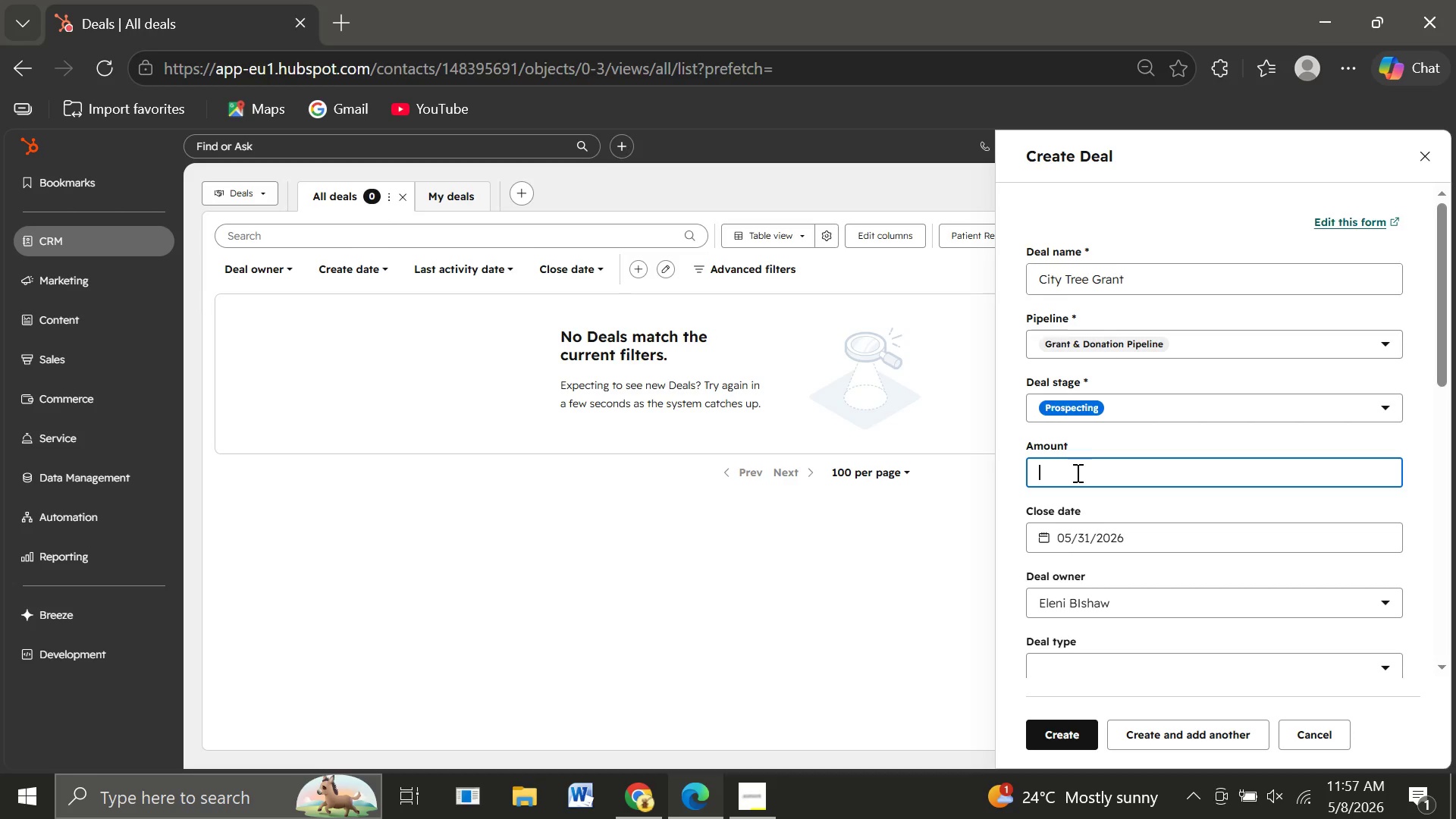 
type(5000)
 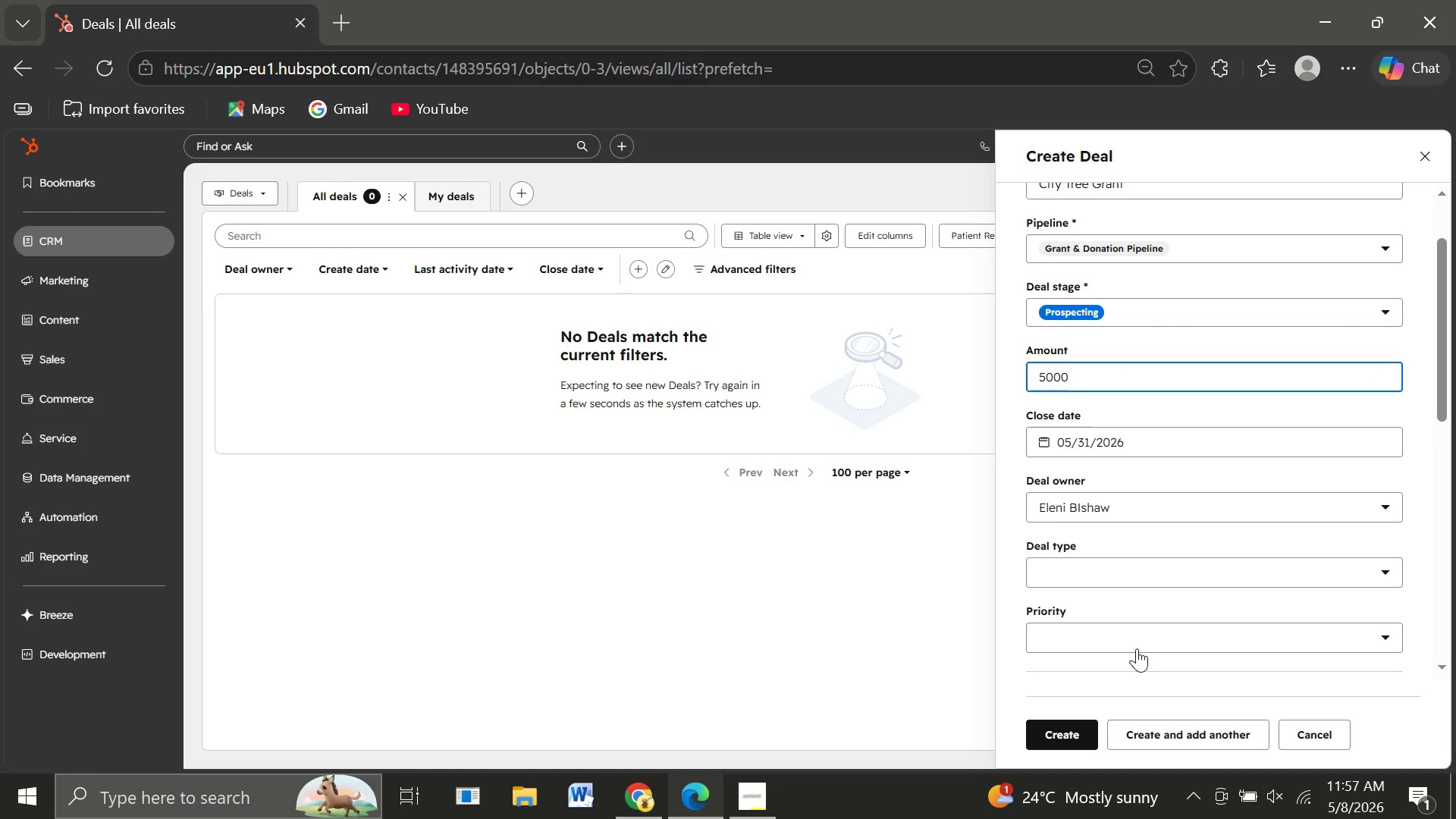 
wait(15.11)
 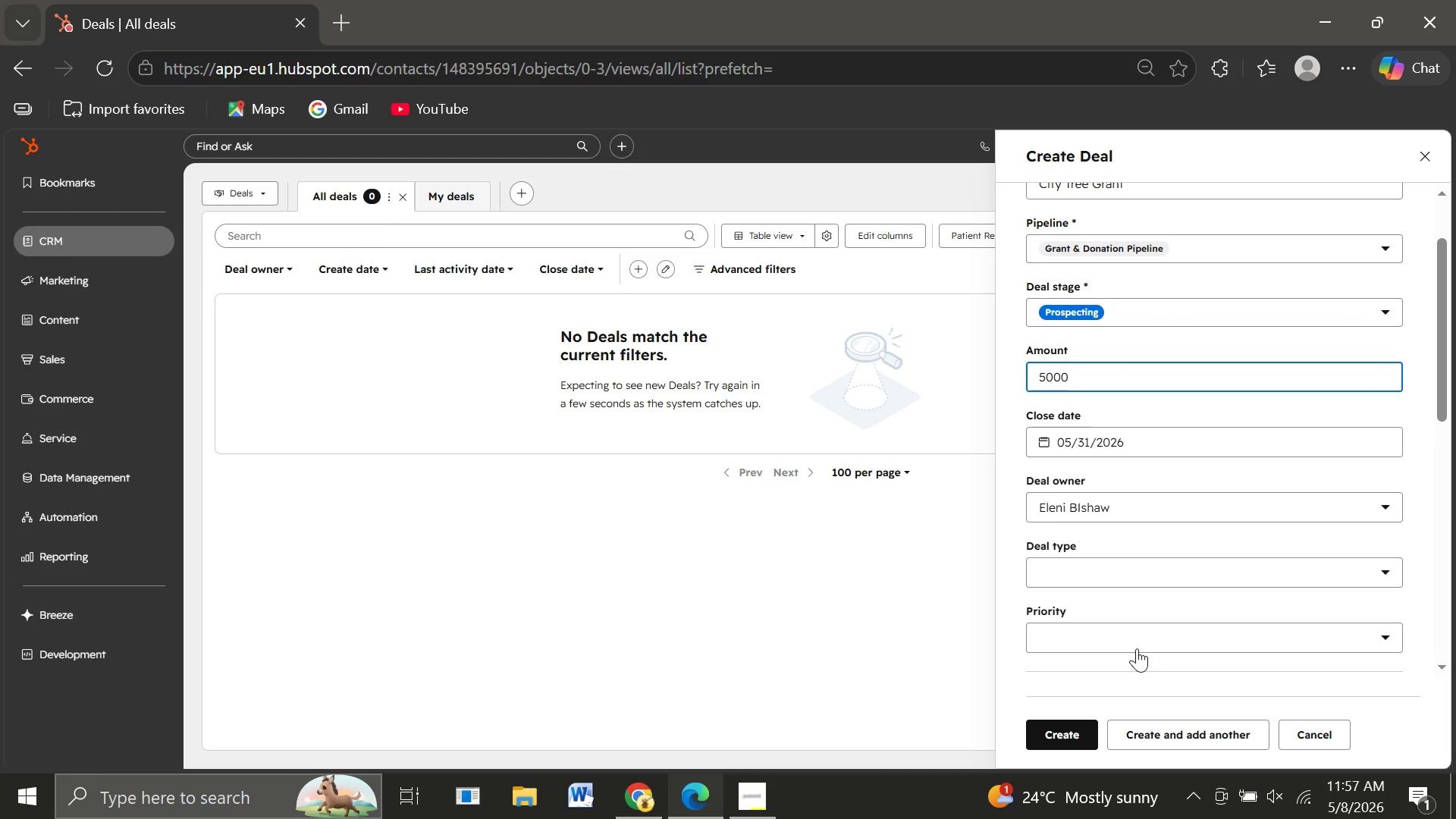 
left_click([1063, 736])
 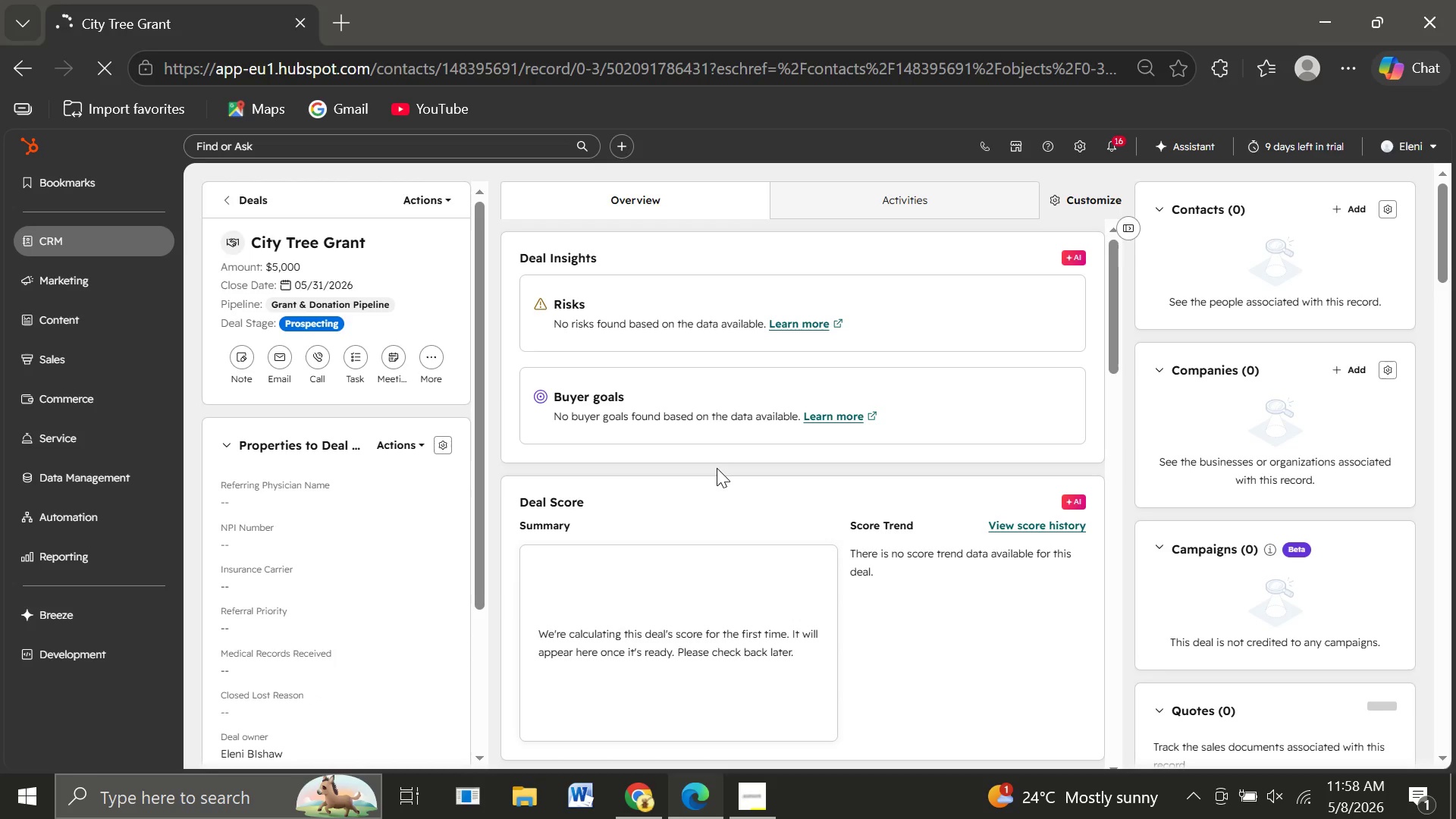 
wait(20.91)
 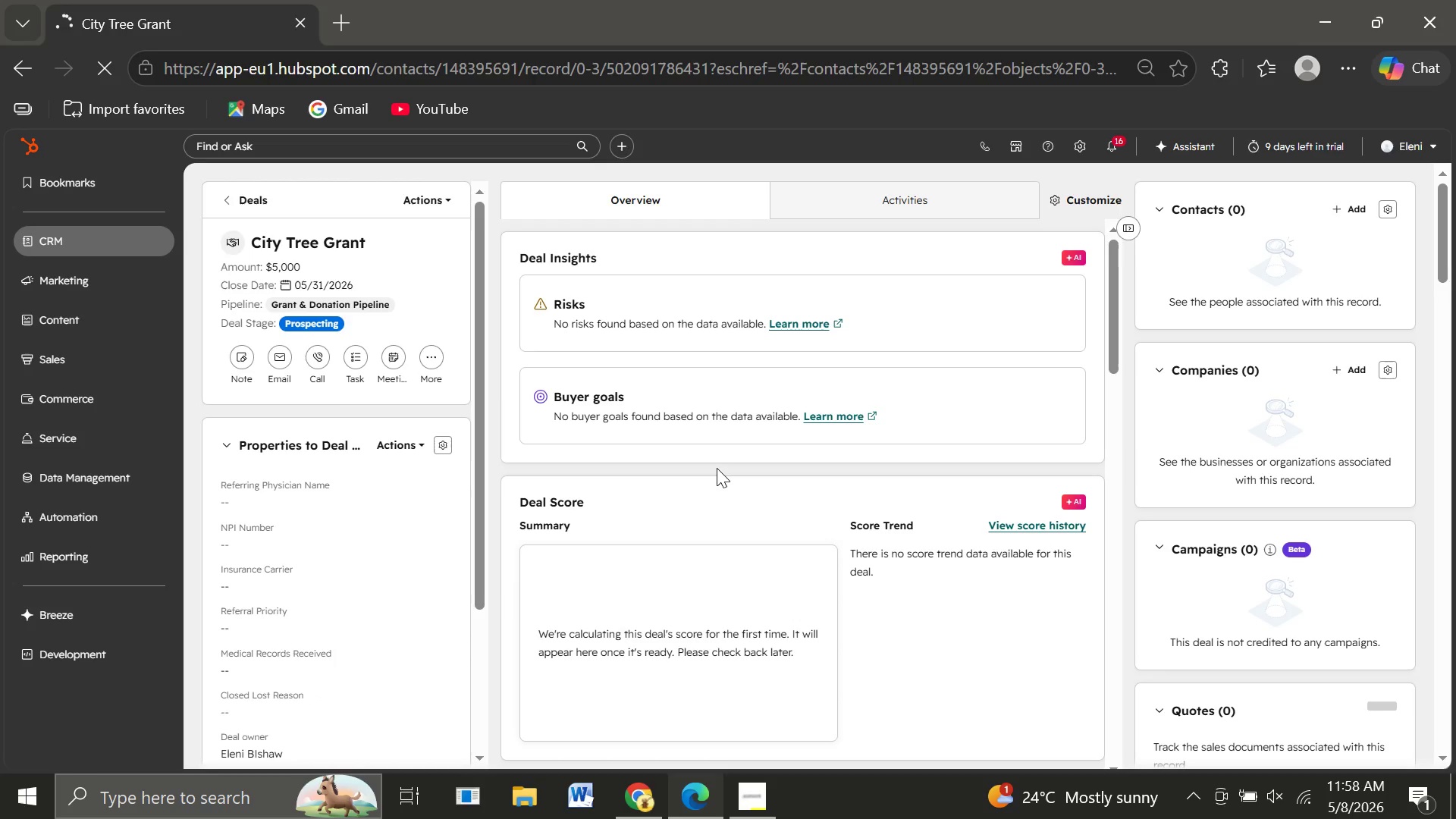 
left_click([220, 196])
 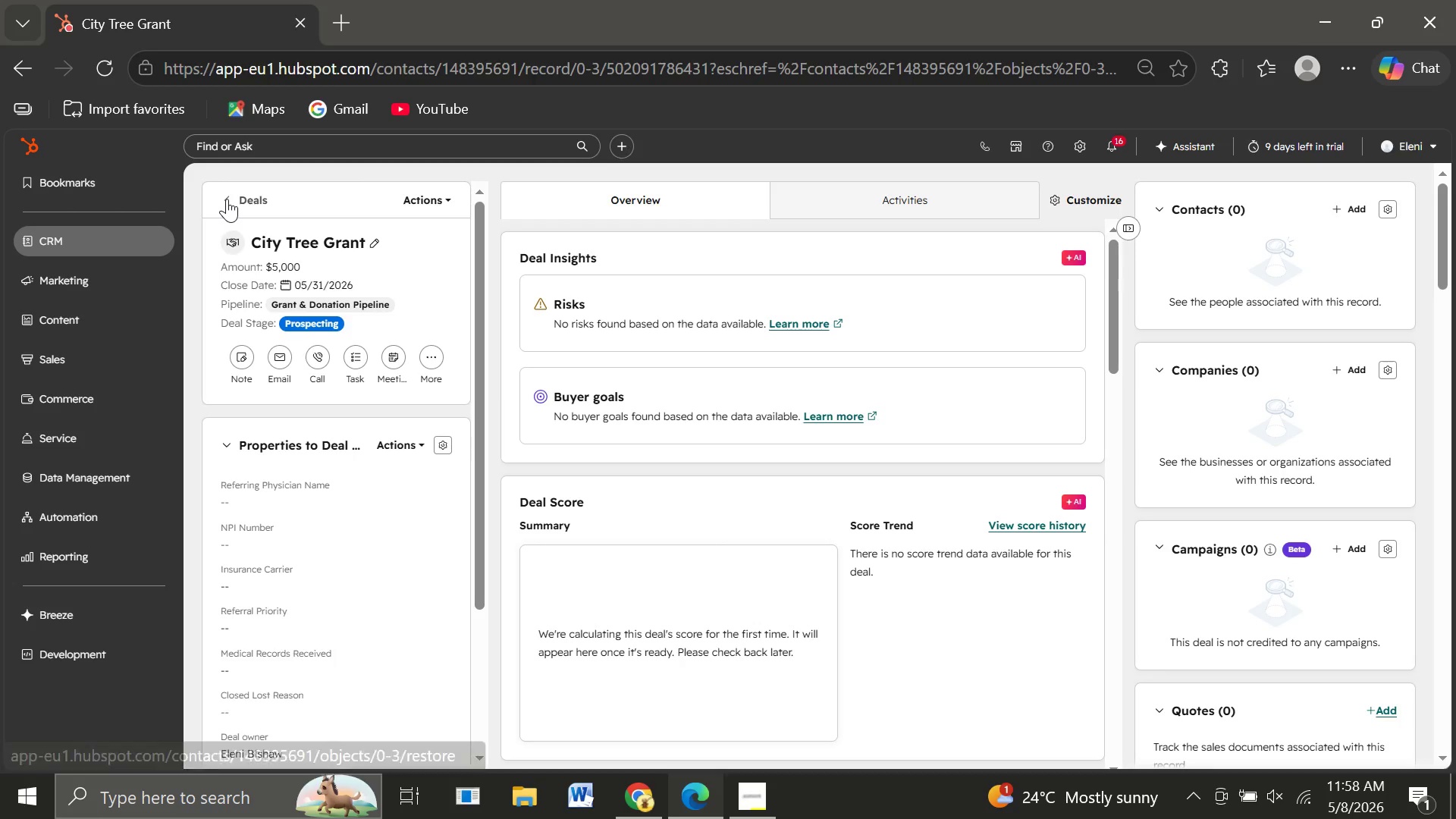 
left_click([227, 199])
 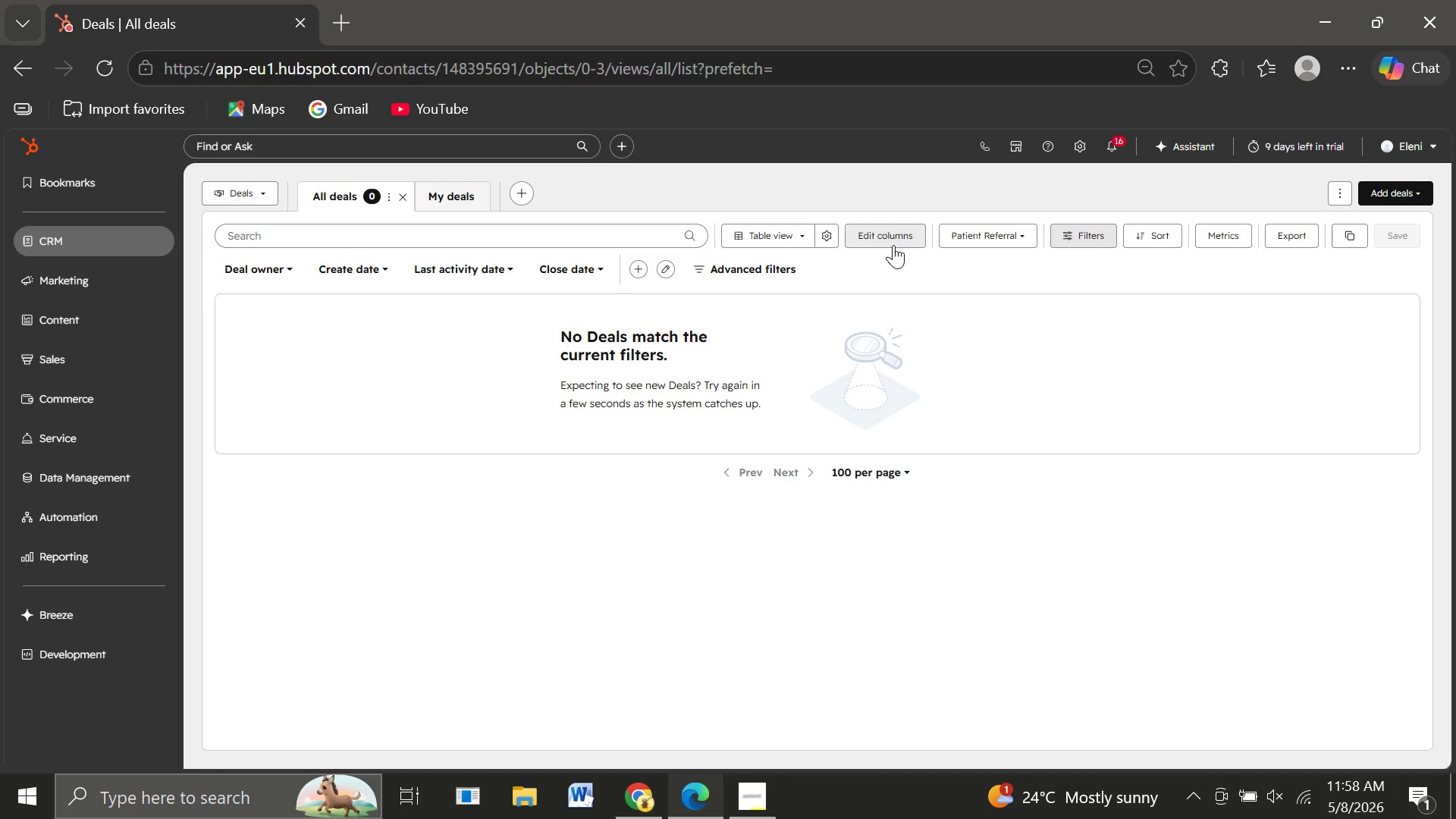 
wait(29.0)
 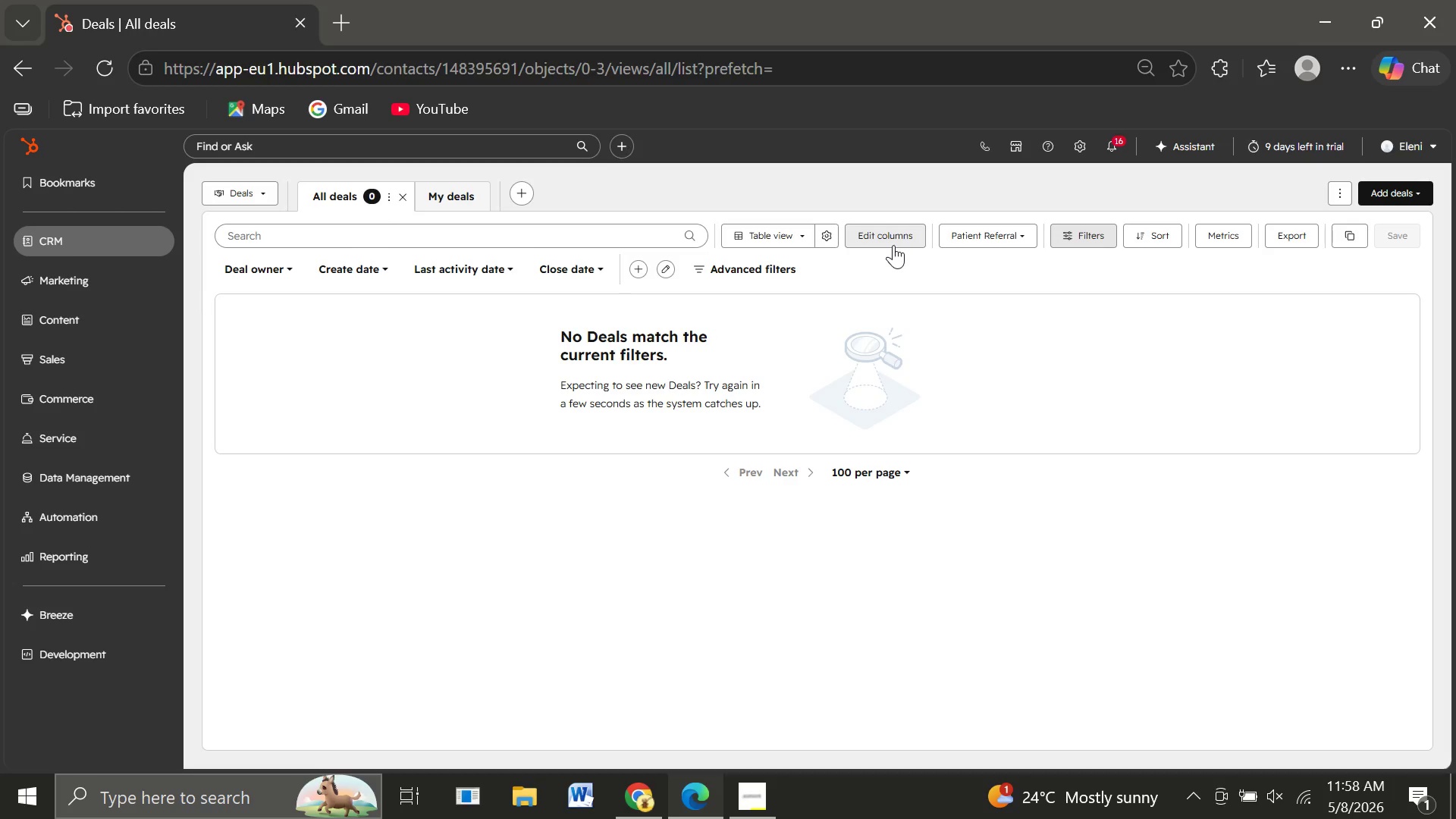 
left_click([1385, 190])
 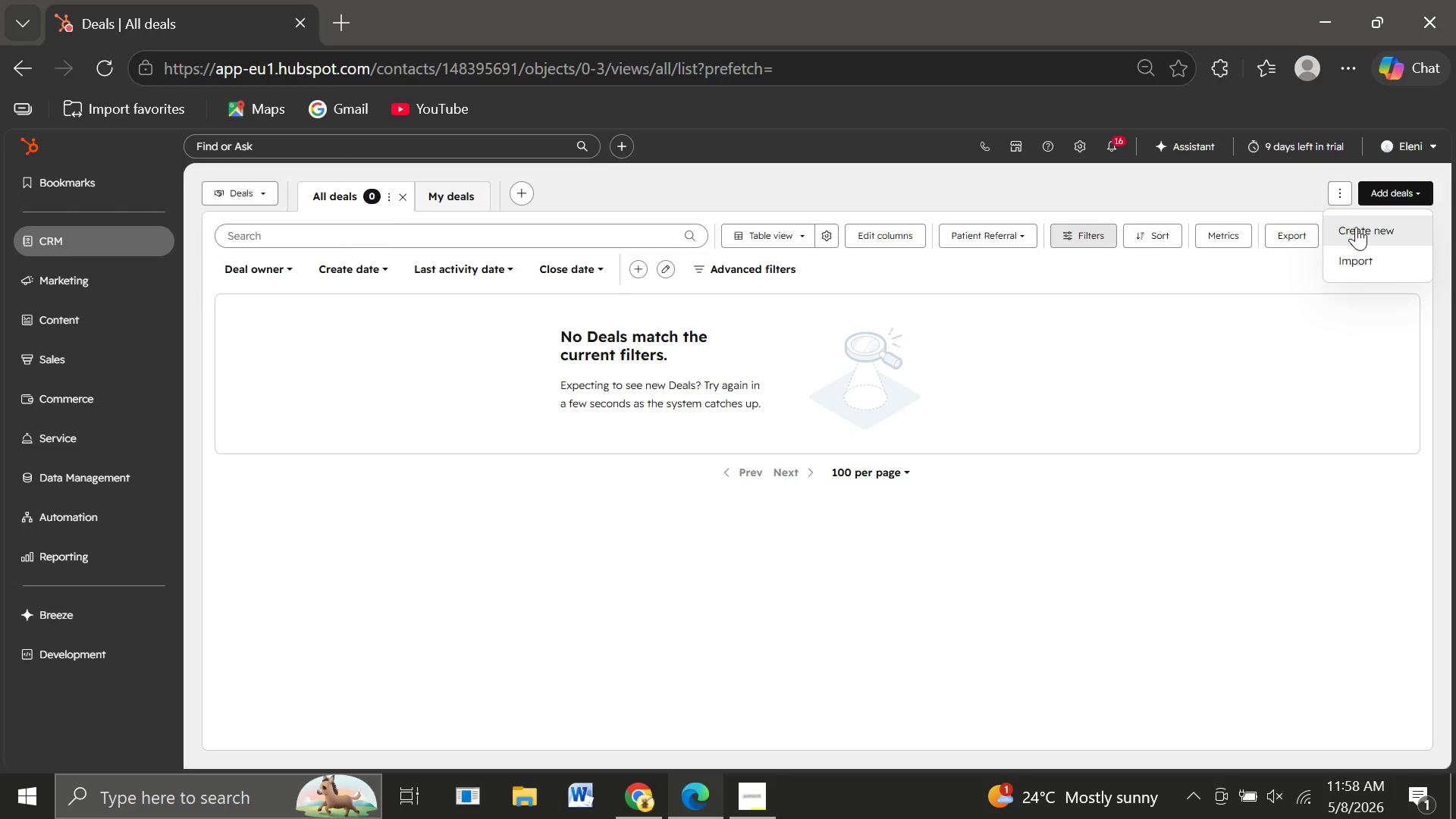 
left_click([1356, 227])
 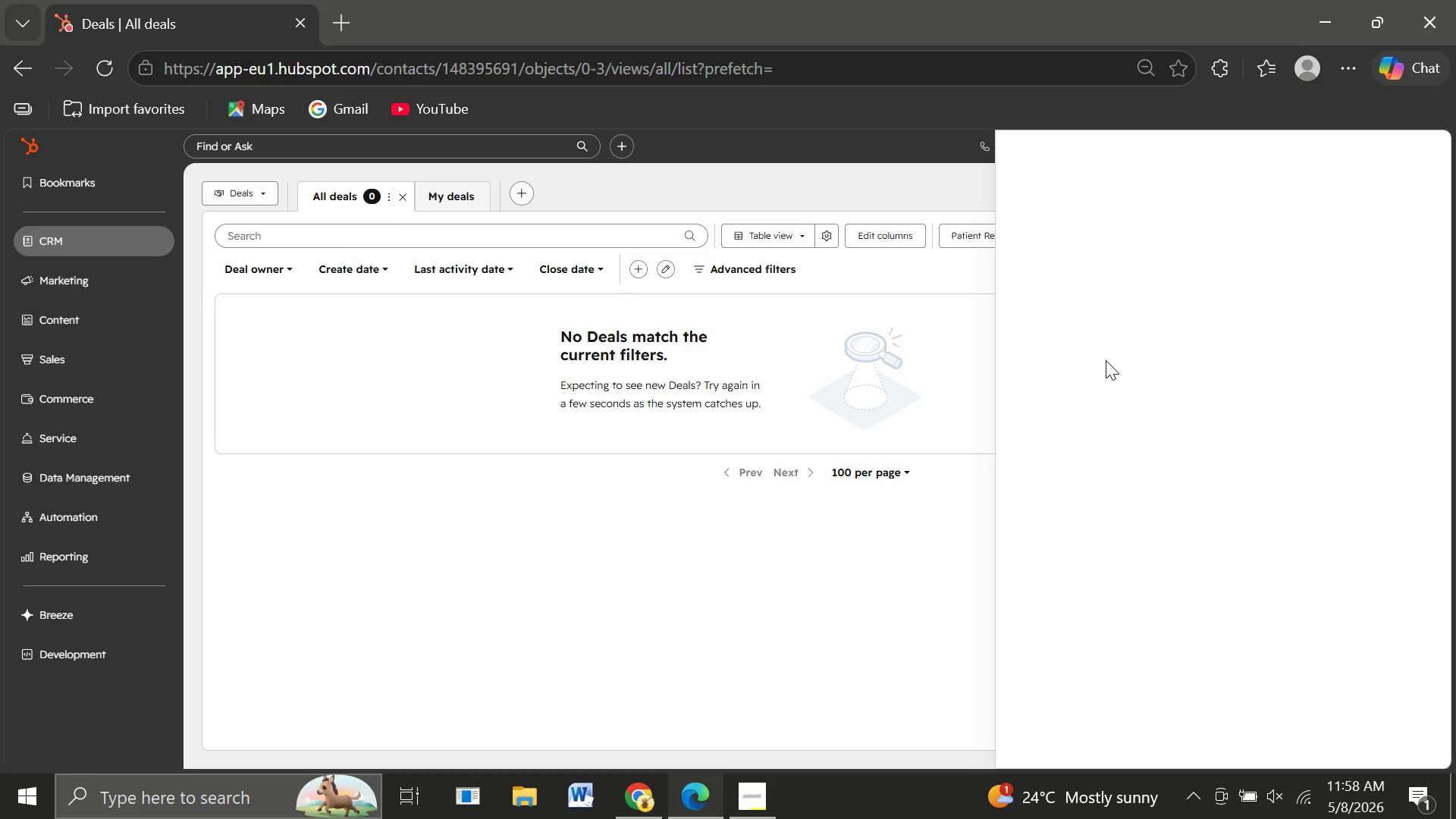 
mouse_move([1094, 335])
 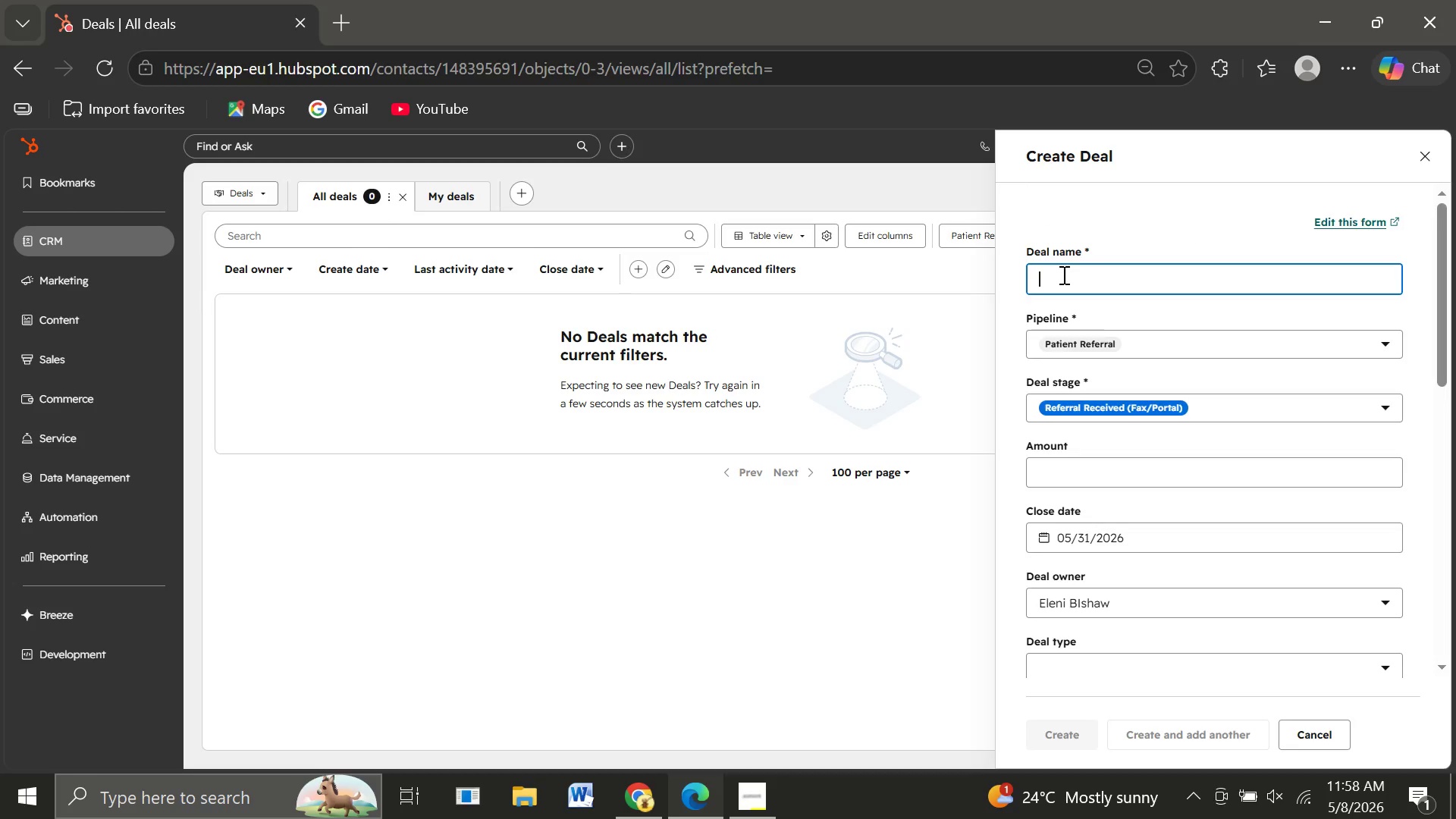 
wait(5.11)
 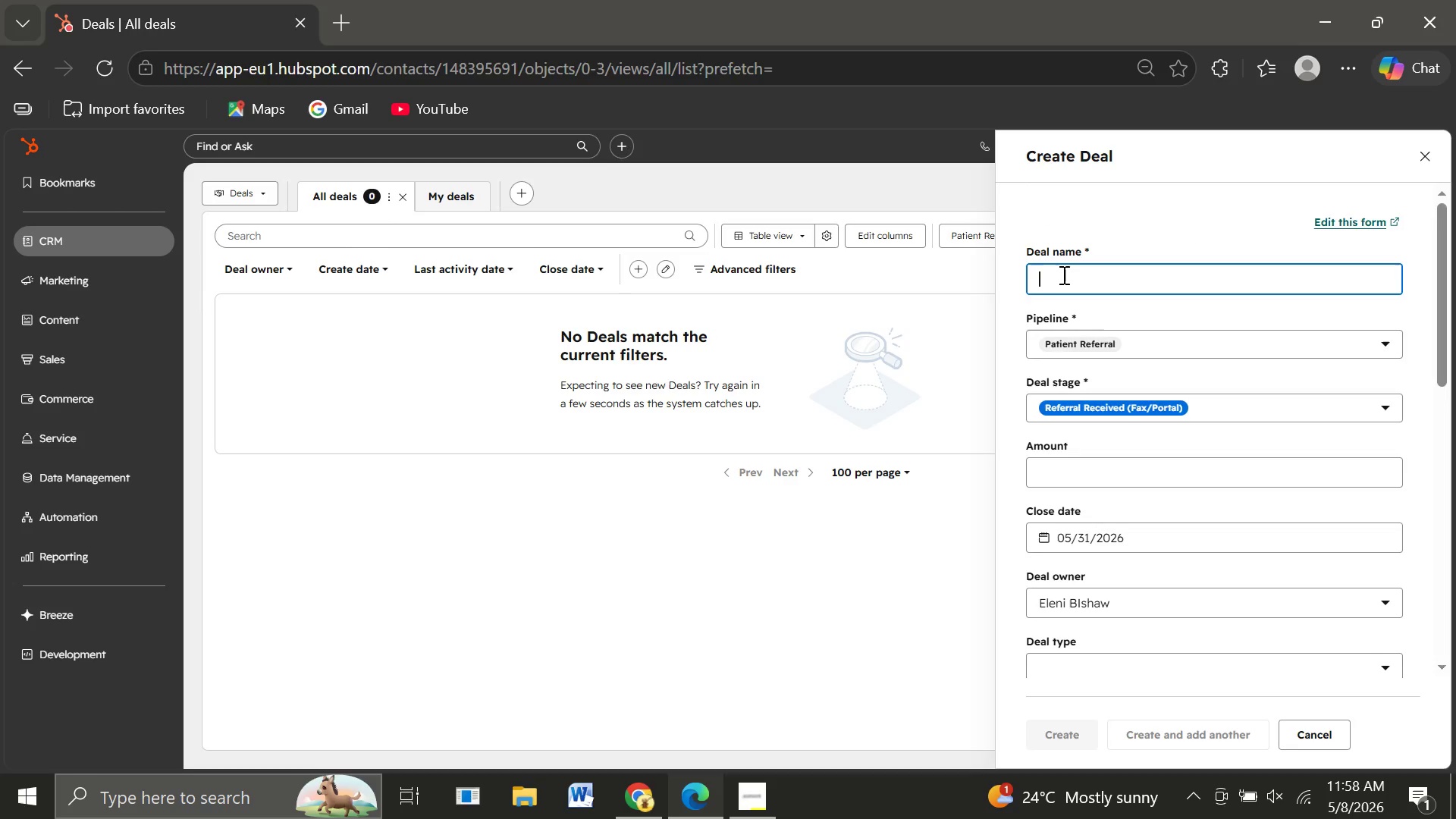 
type(Community Green Sponsor)
 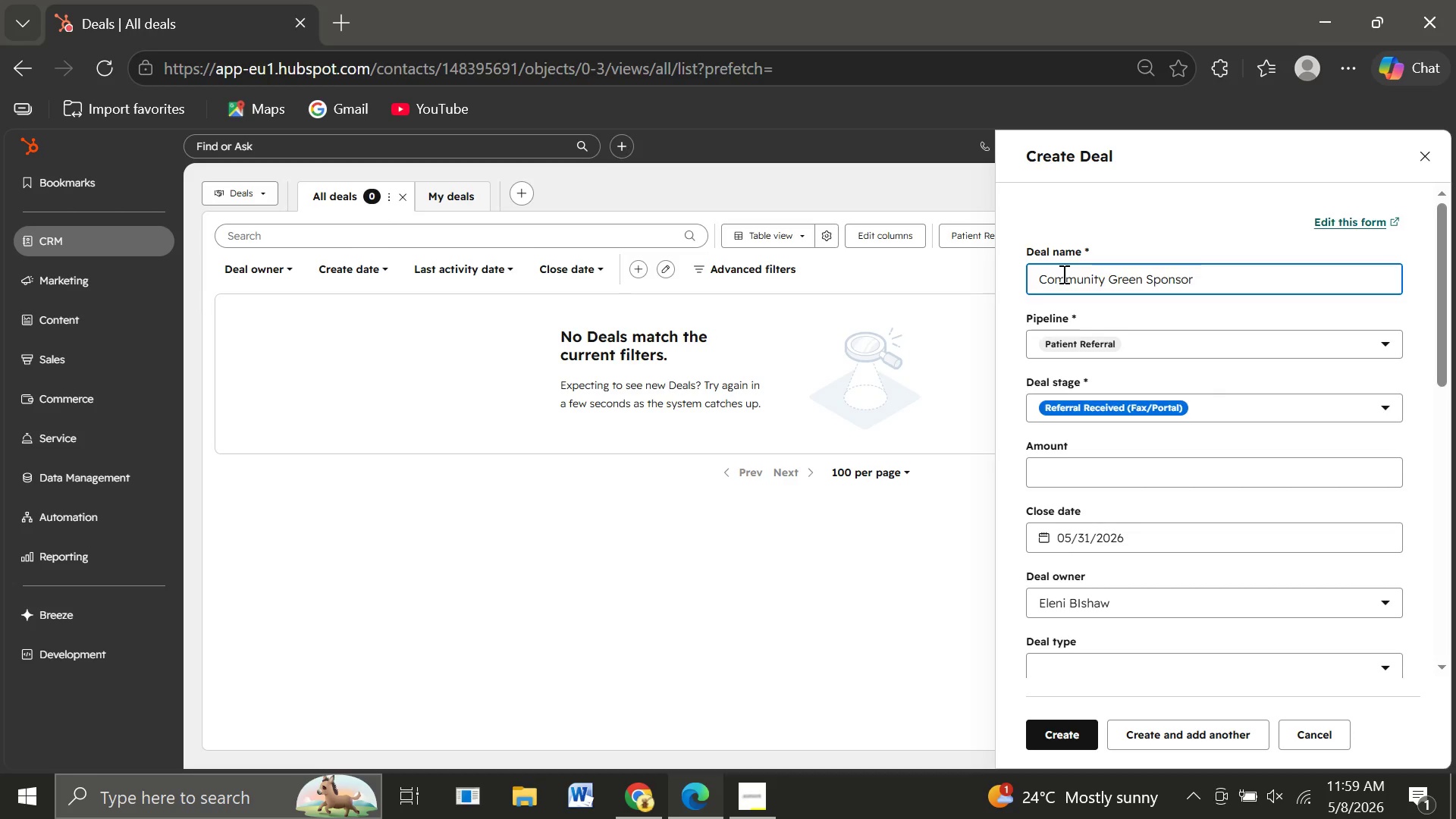 
wait(7.98)
 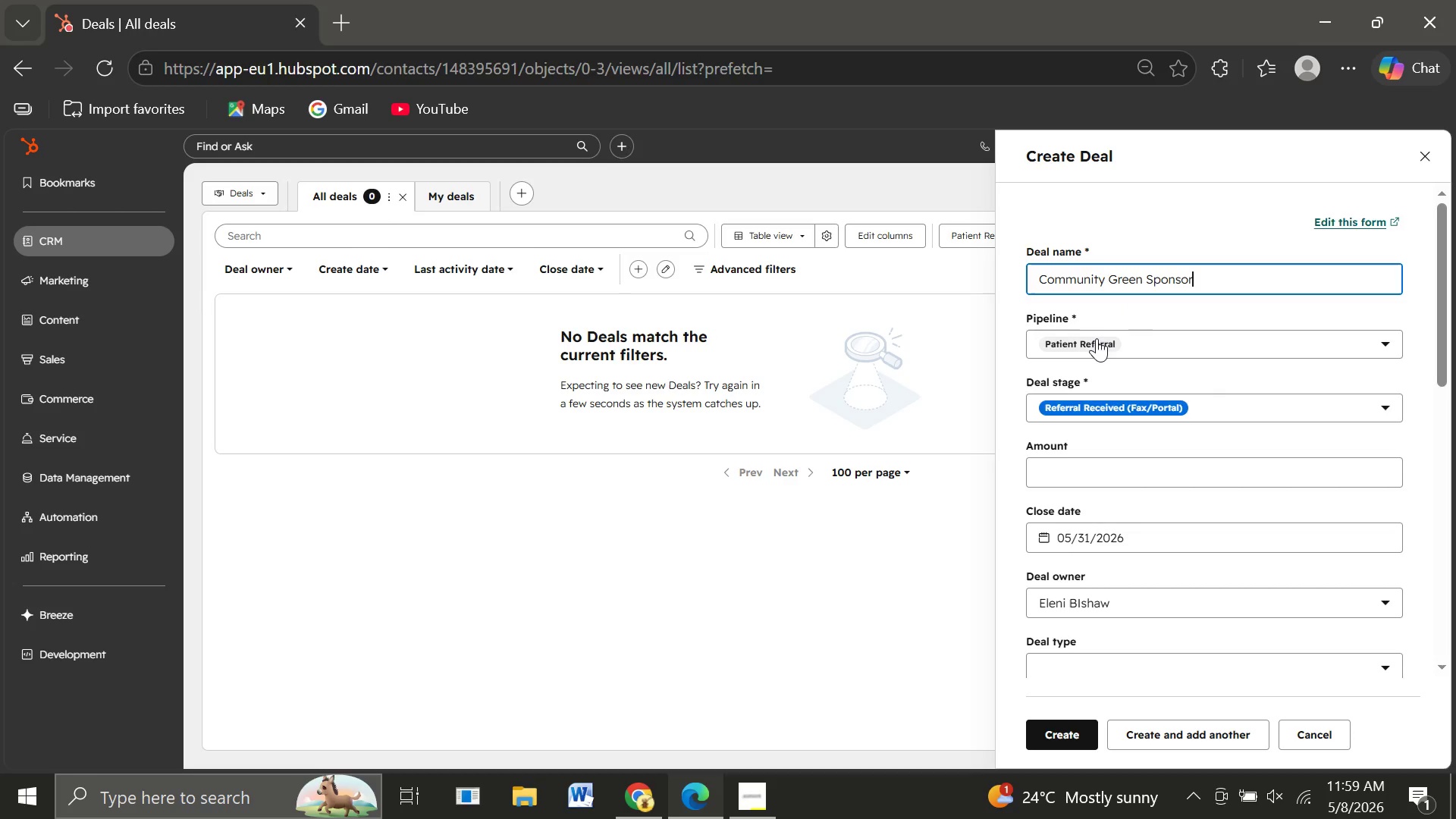 
left_click([1126, 344])
 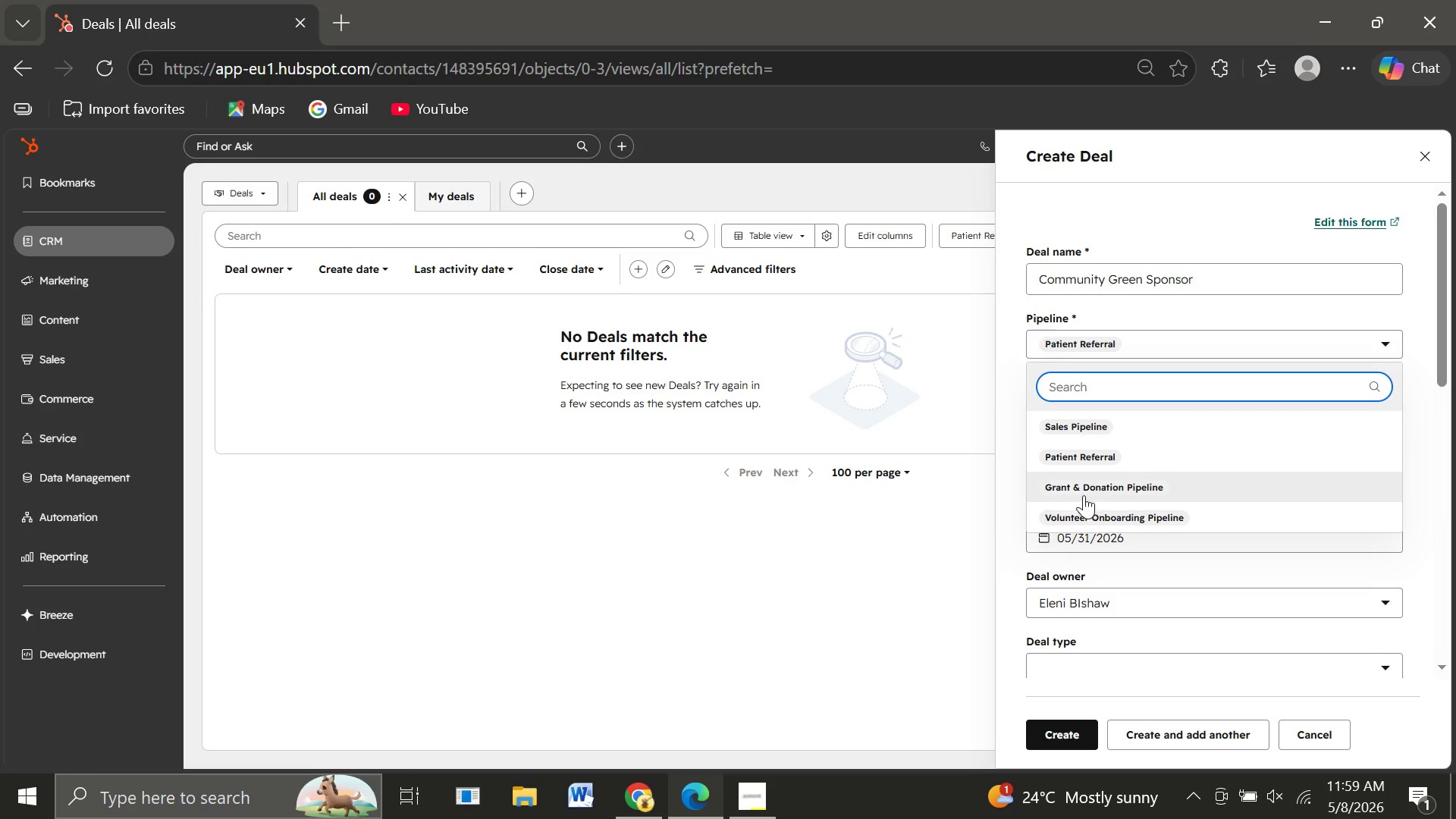 
left_click([1075, 486])
 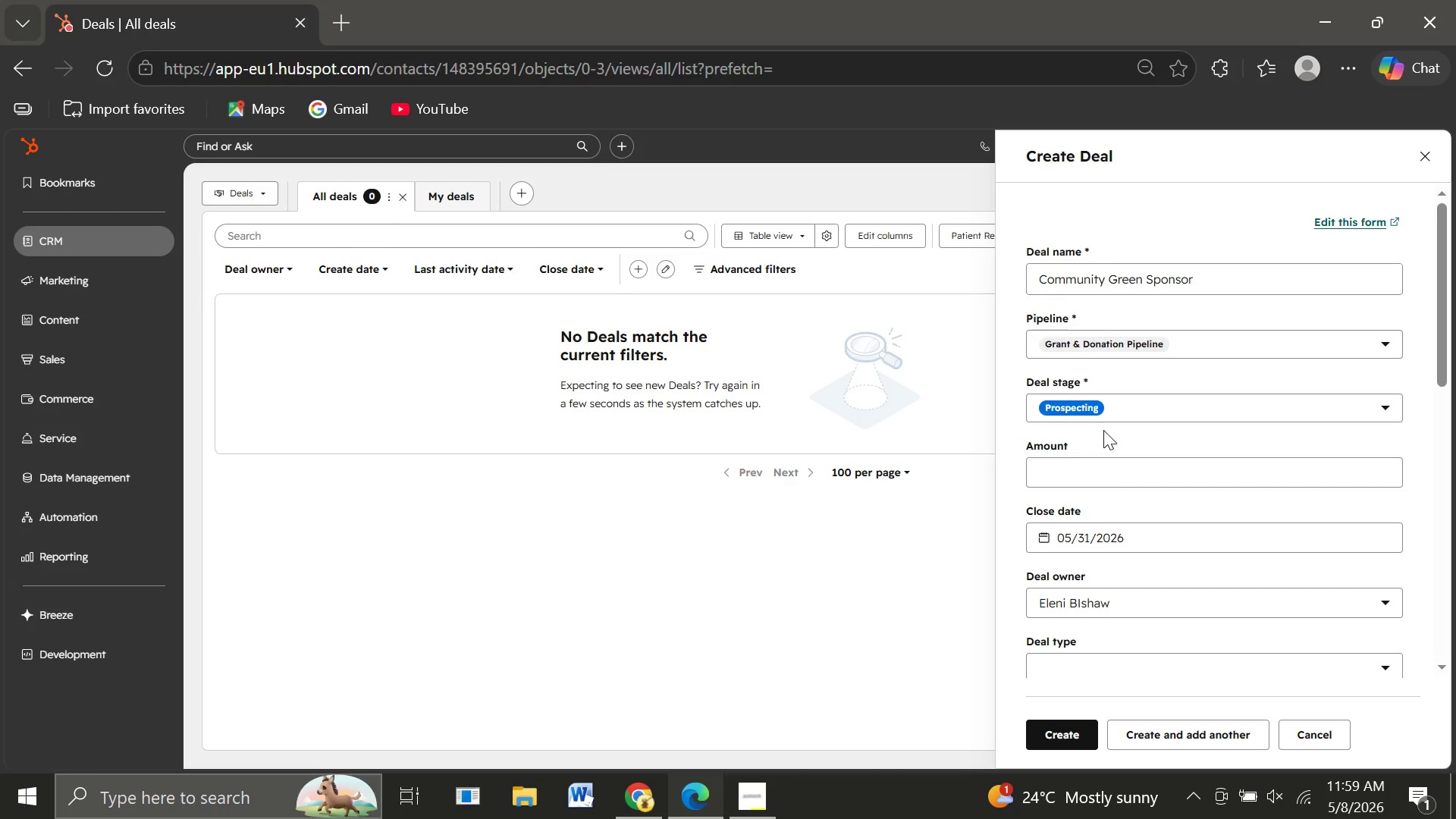 
wait(5.06)
 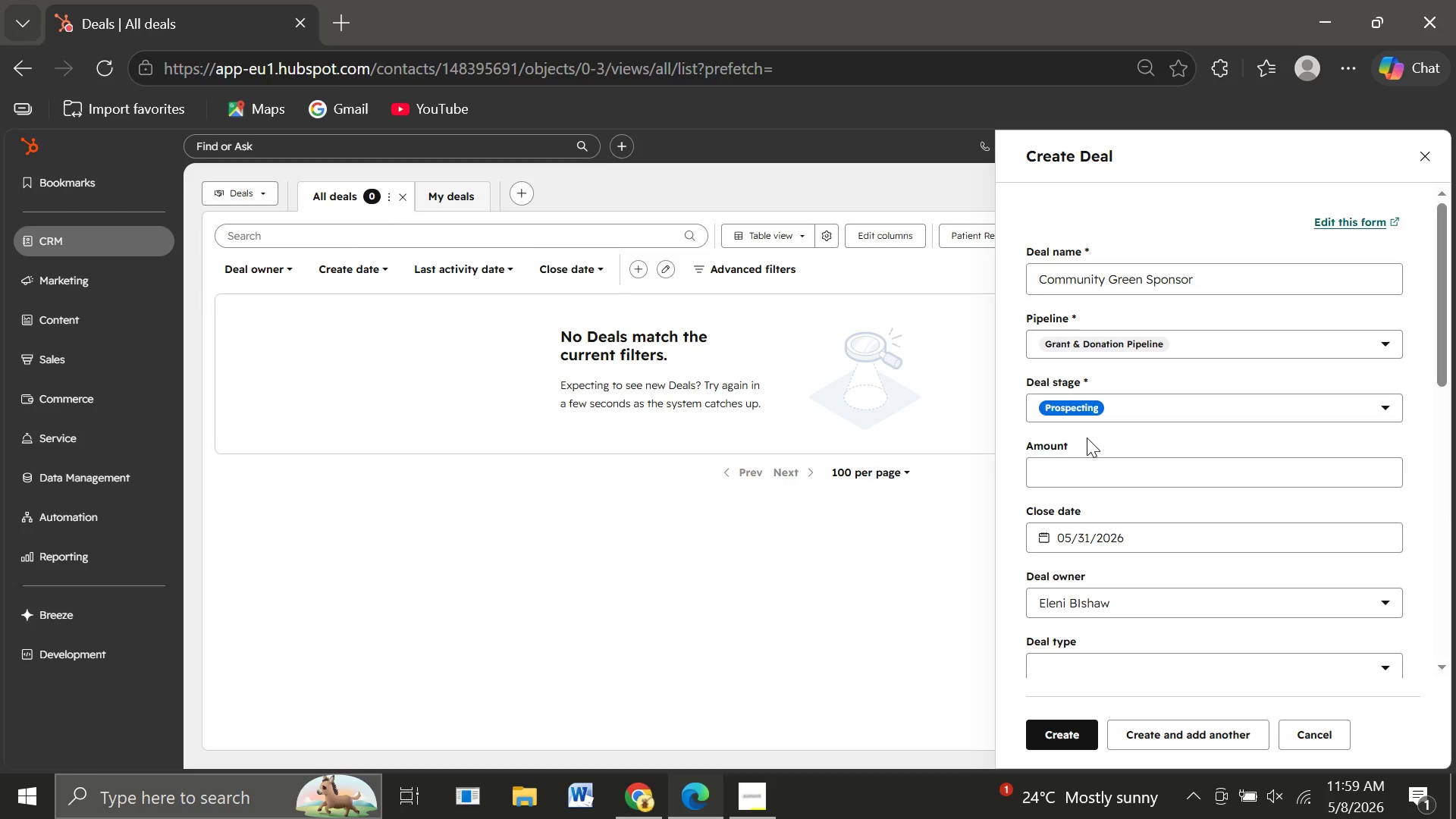 
left_click([1128, 405])
 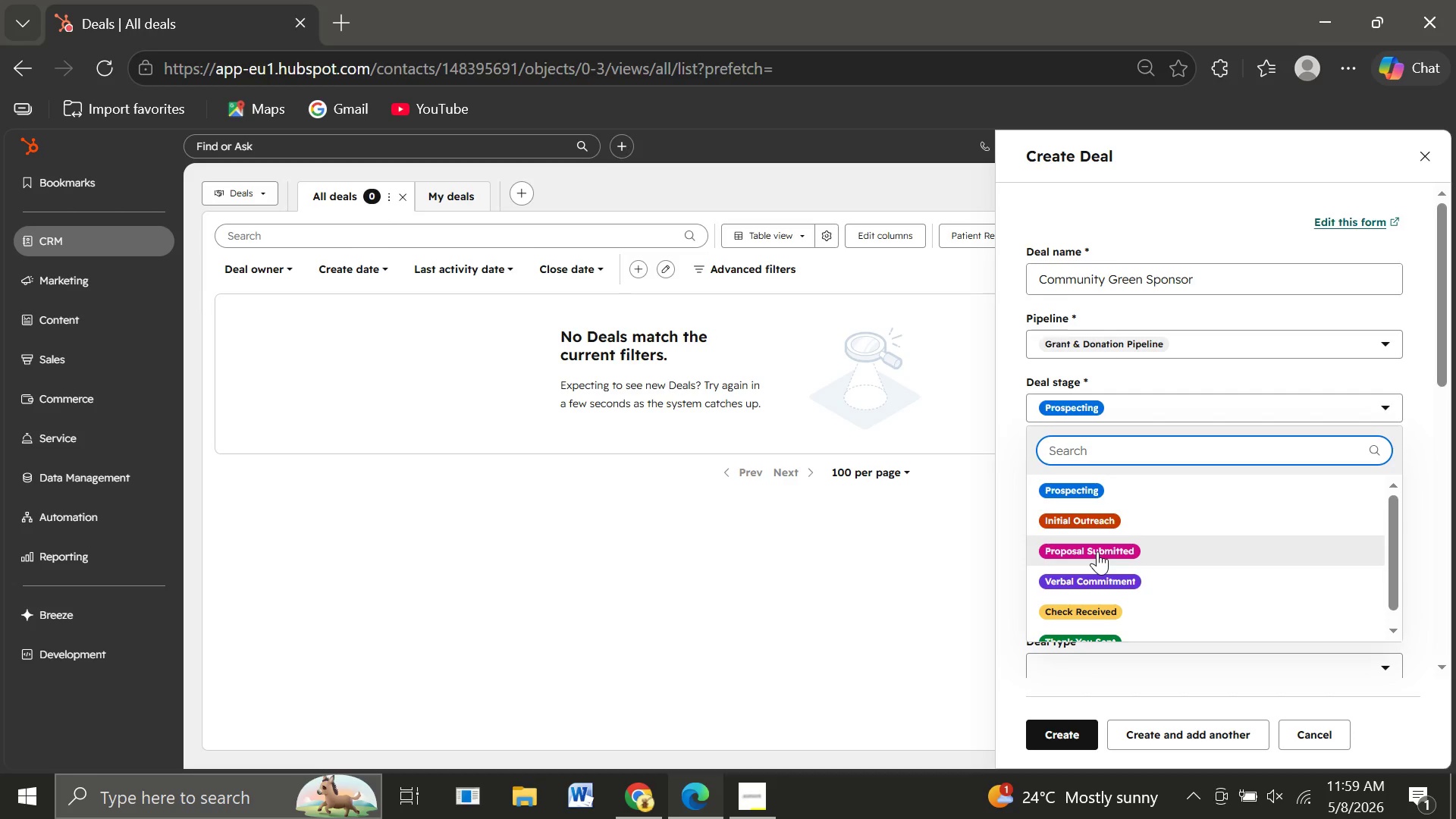 
left_click([1097, 551])
 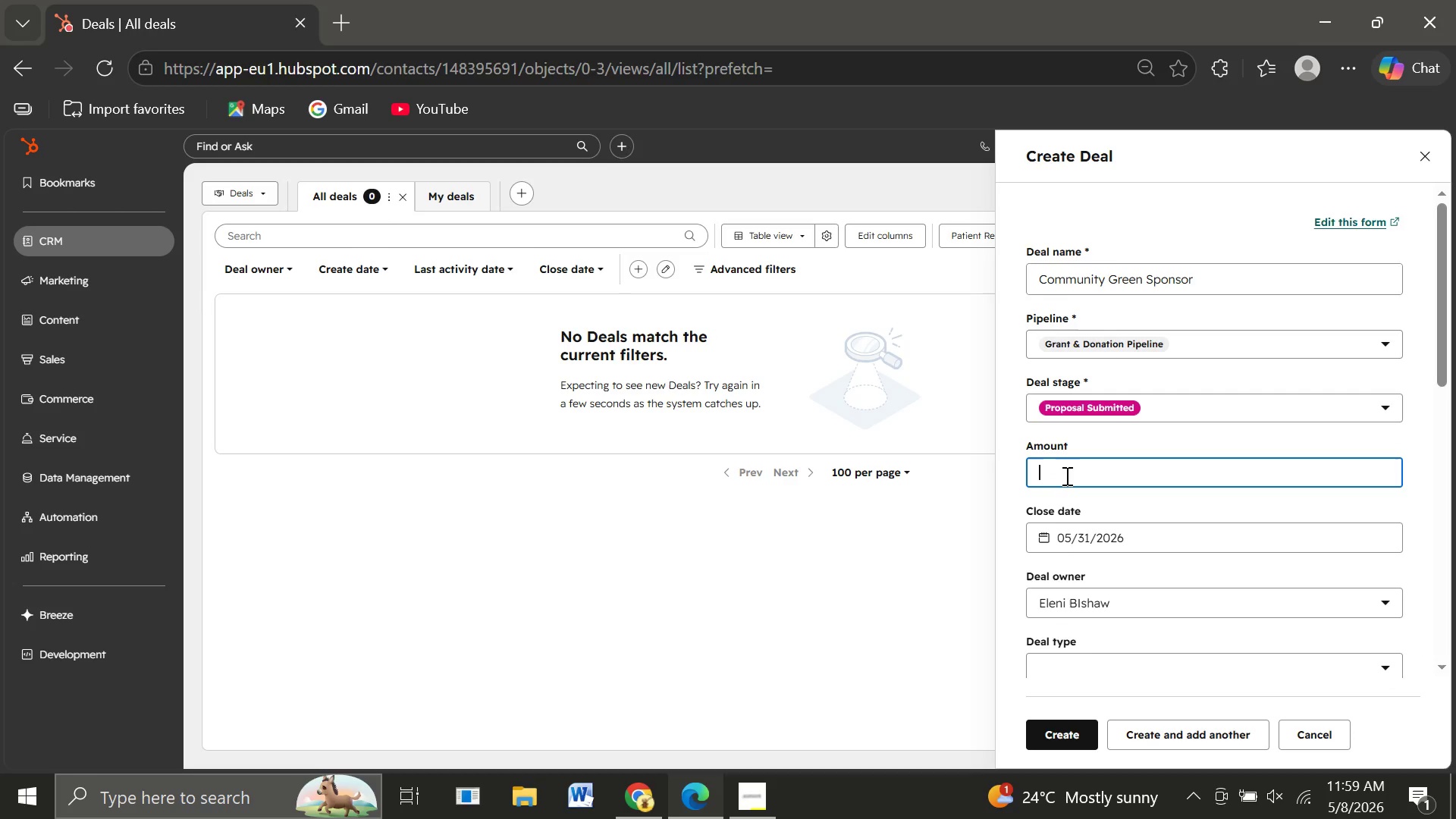 
left_click([1065, 475])
 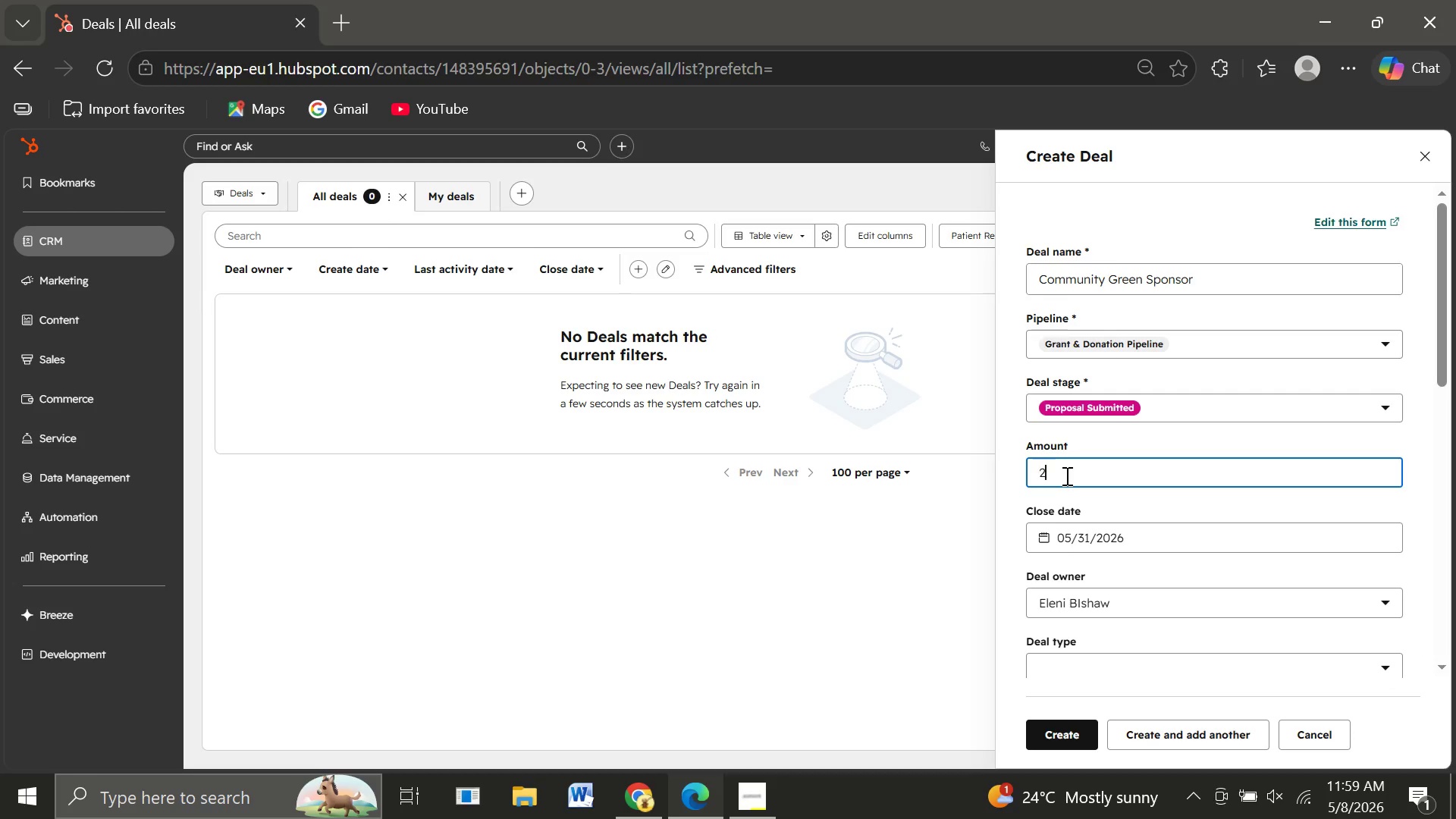 
type(2500)
 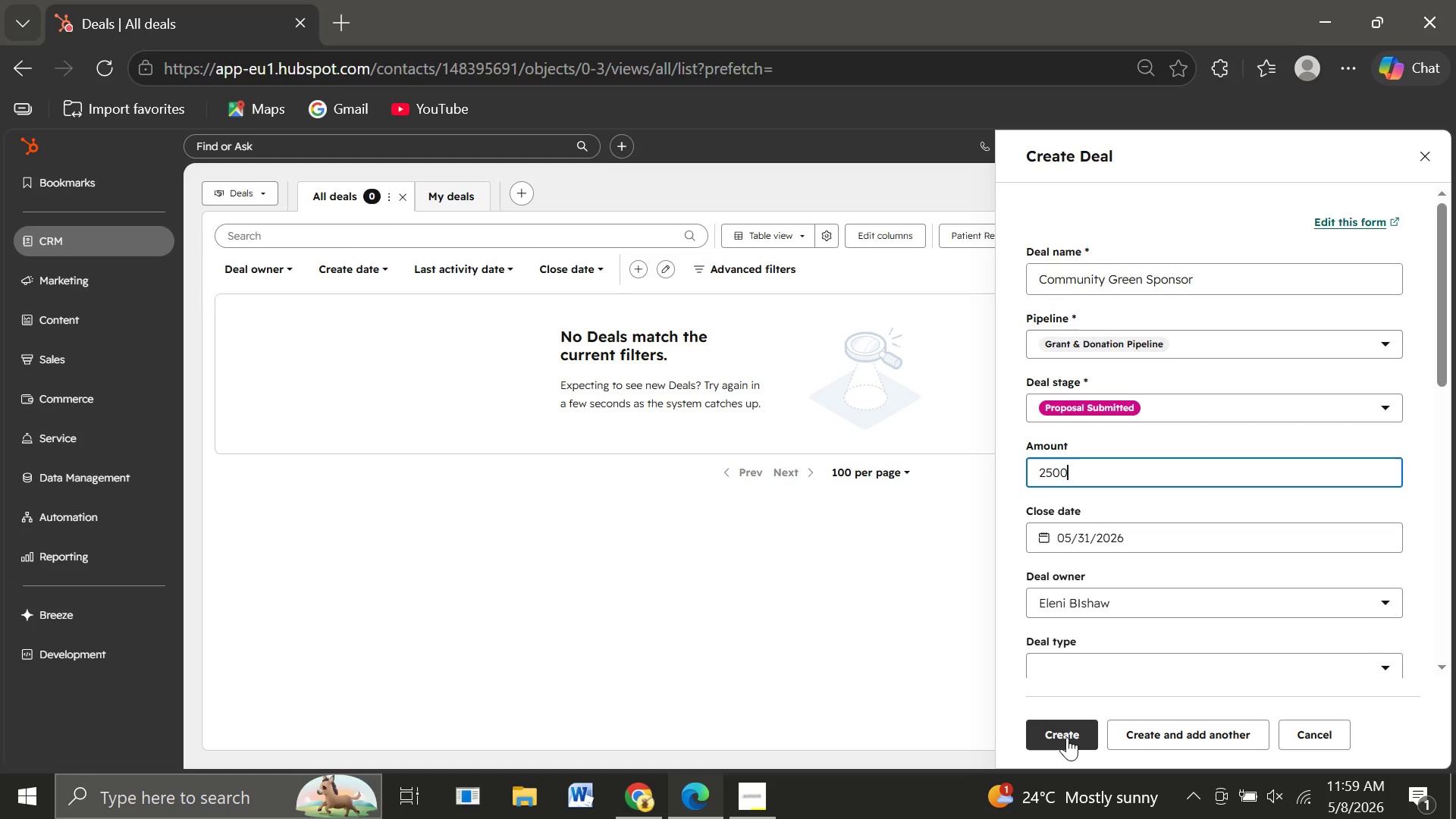 
wait(6.61)
 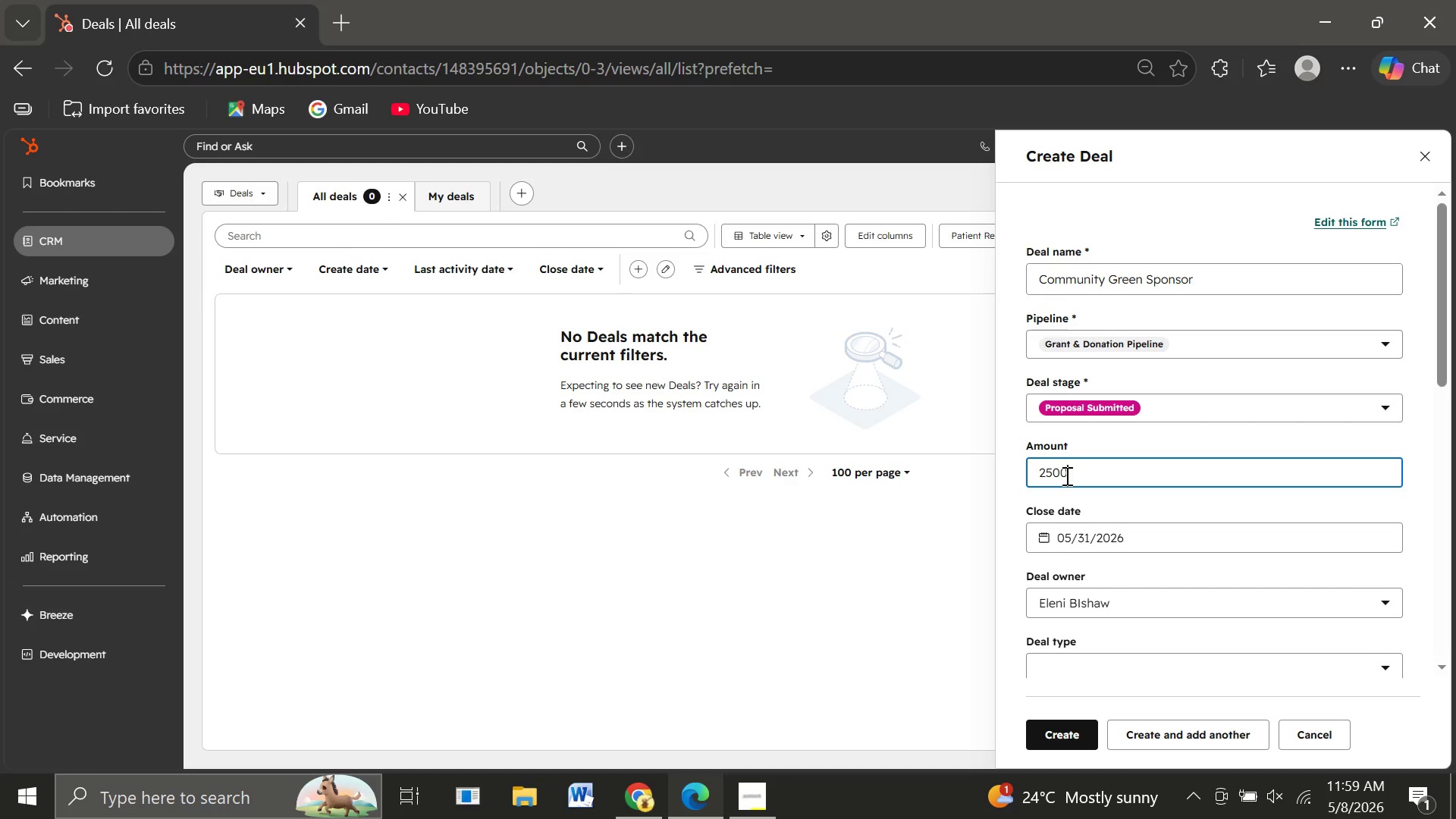 
left_click([1067, 737])
 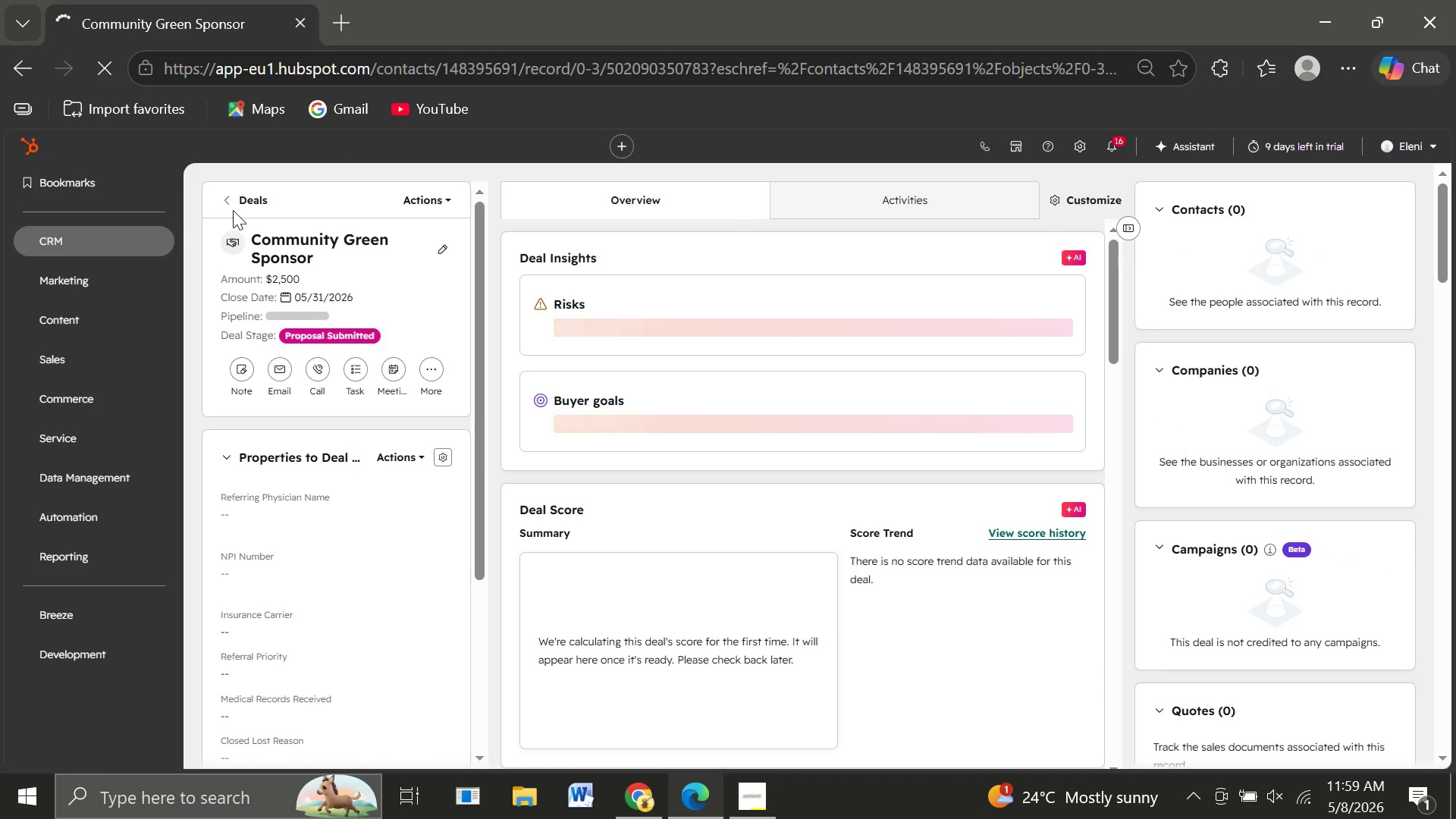 
wait(17.51)
 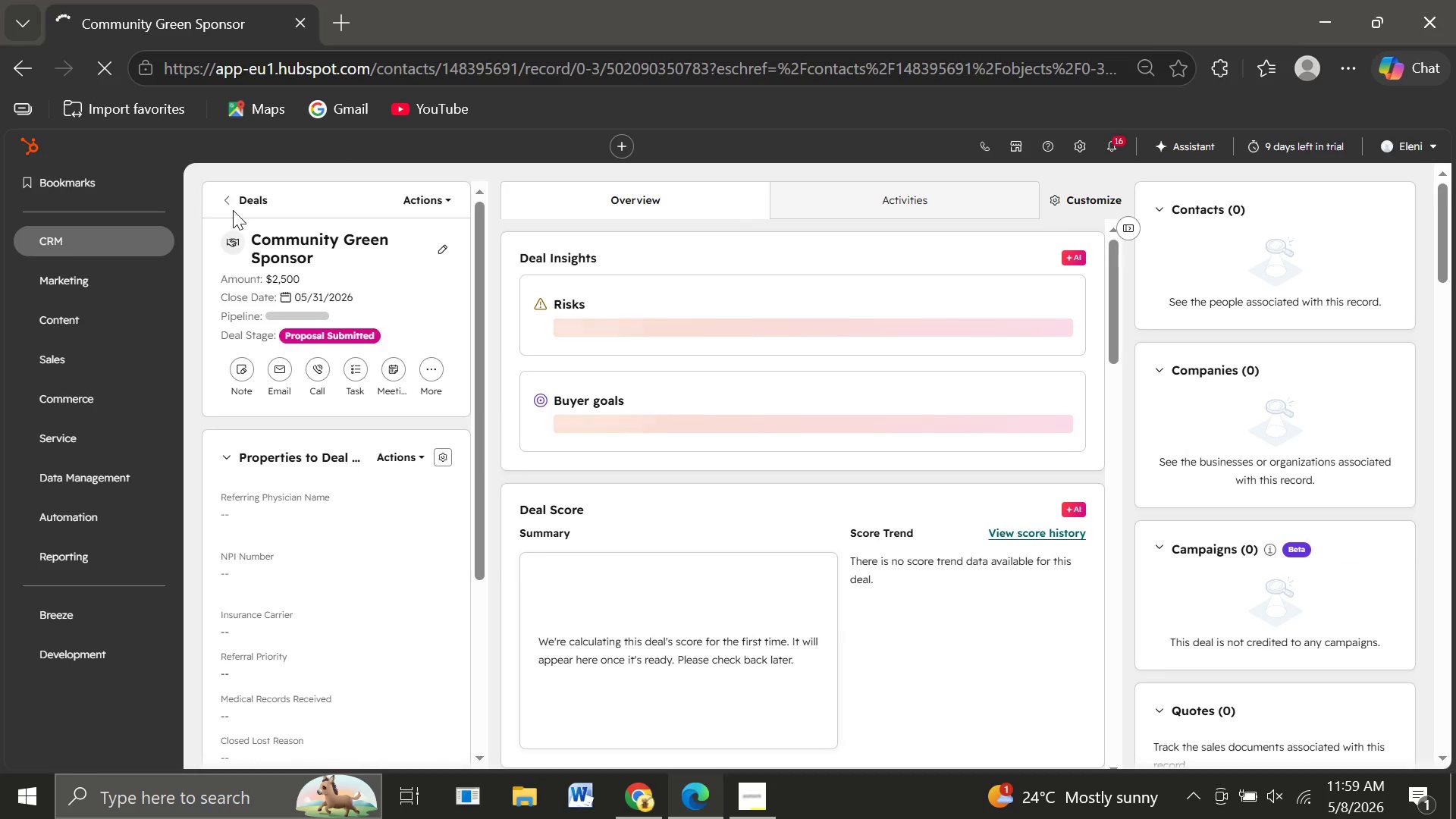 
left_click([234, 206])
 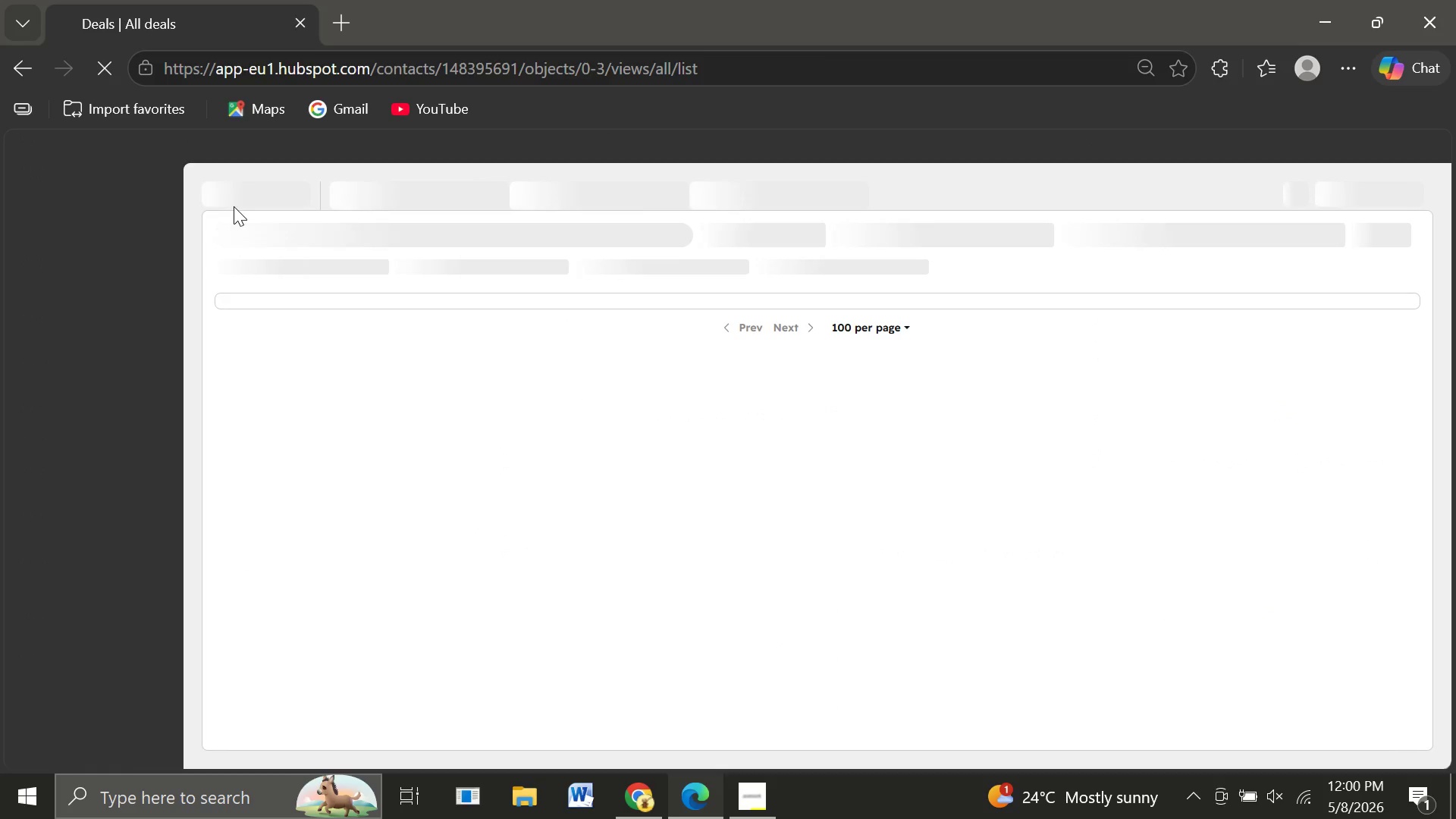 
wait(5.23)
 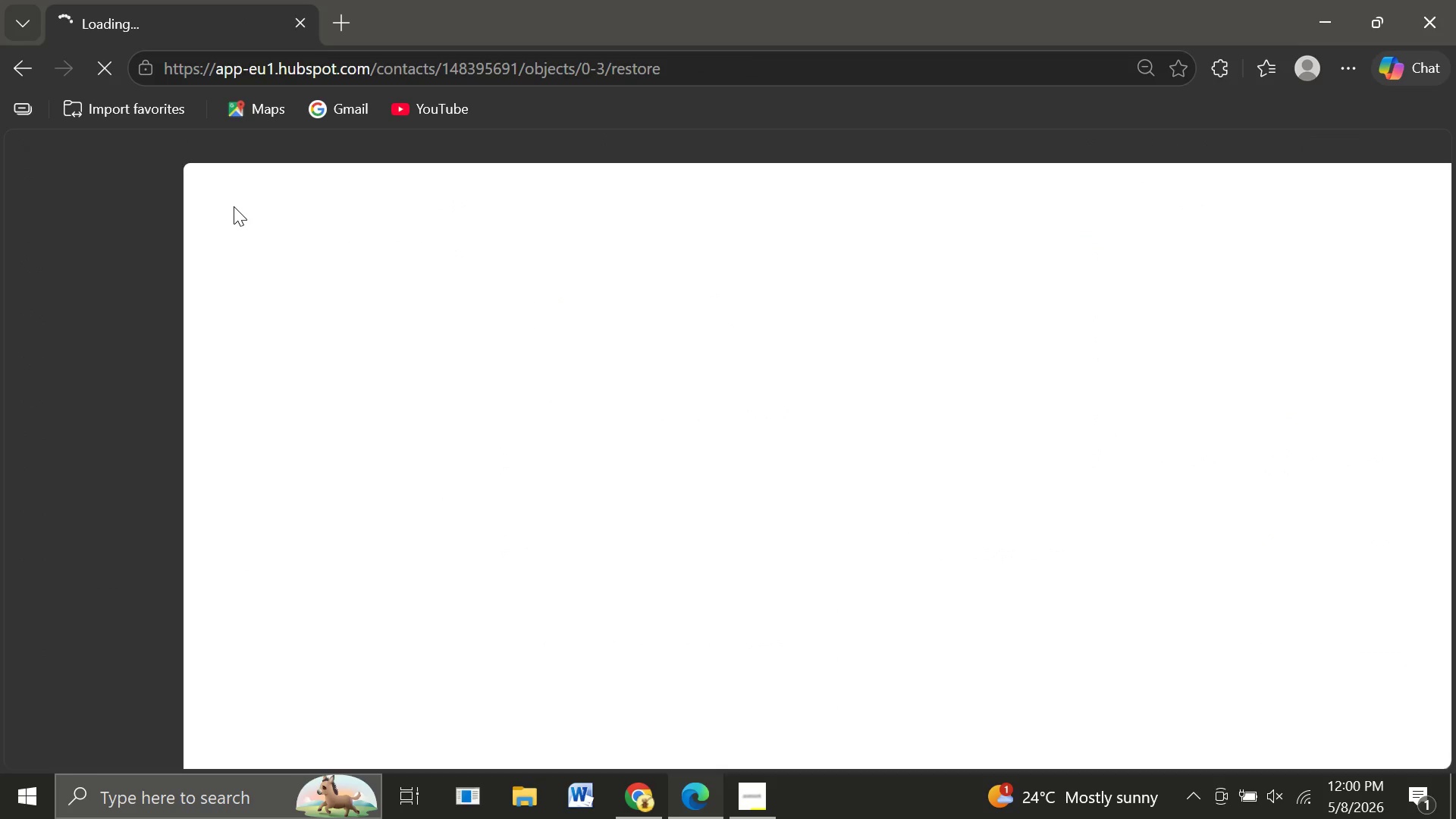 
mouse_move([639, 322])
 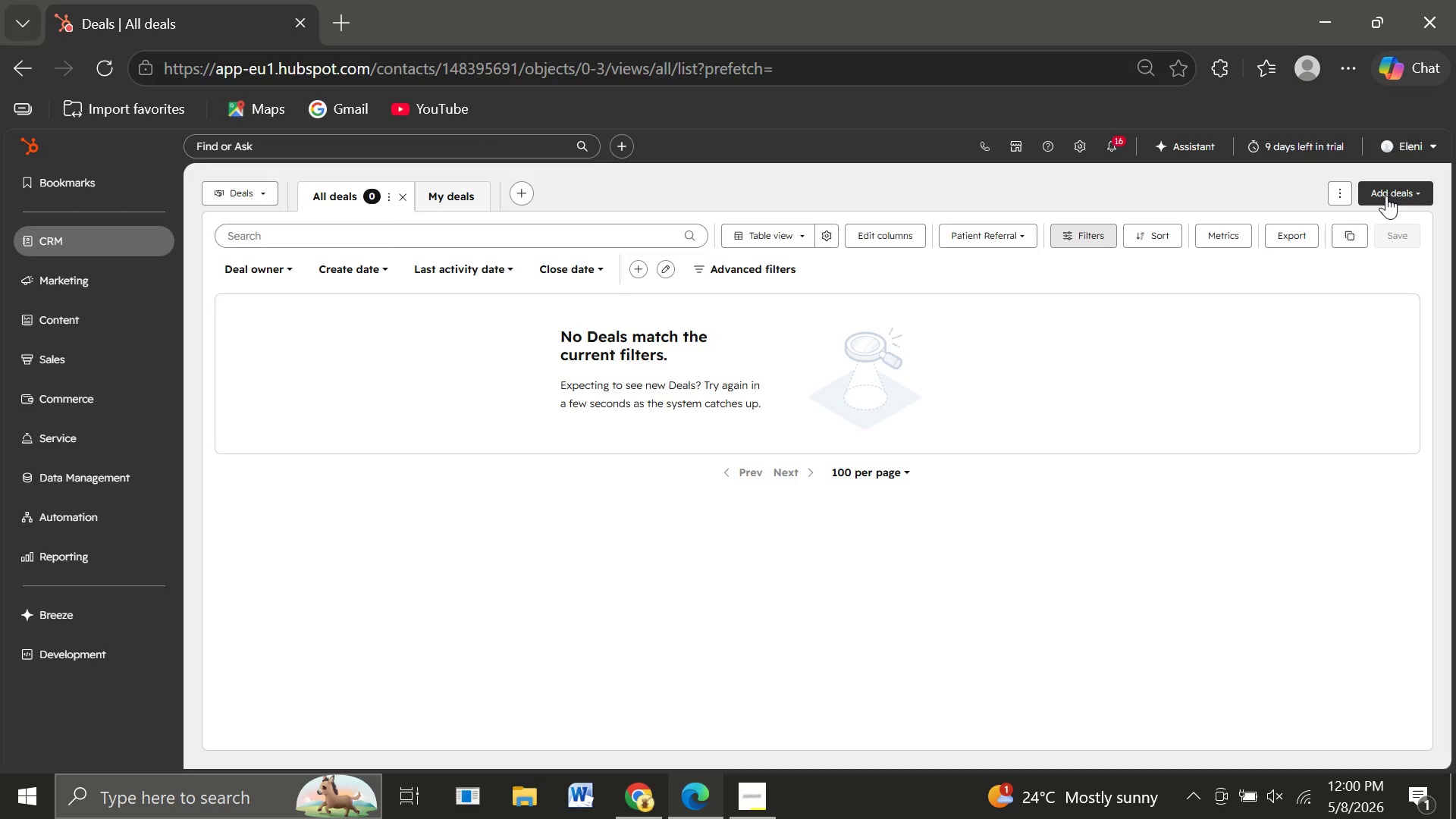 
left_click([1390, 195])
 